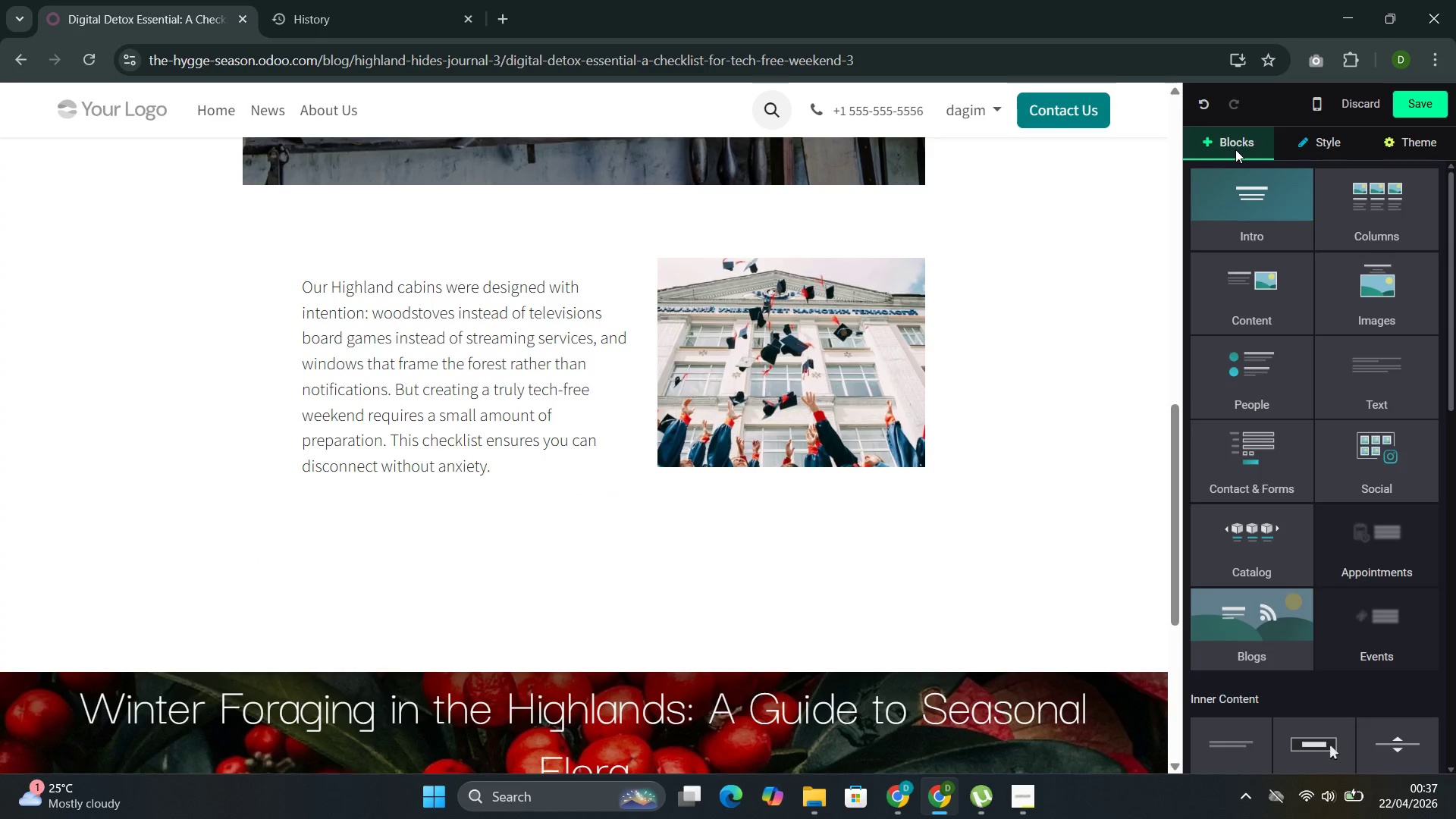 
left_click([1254, 322])
 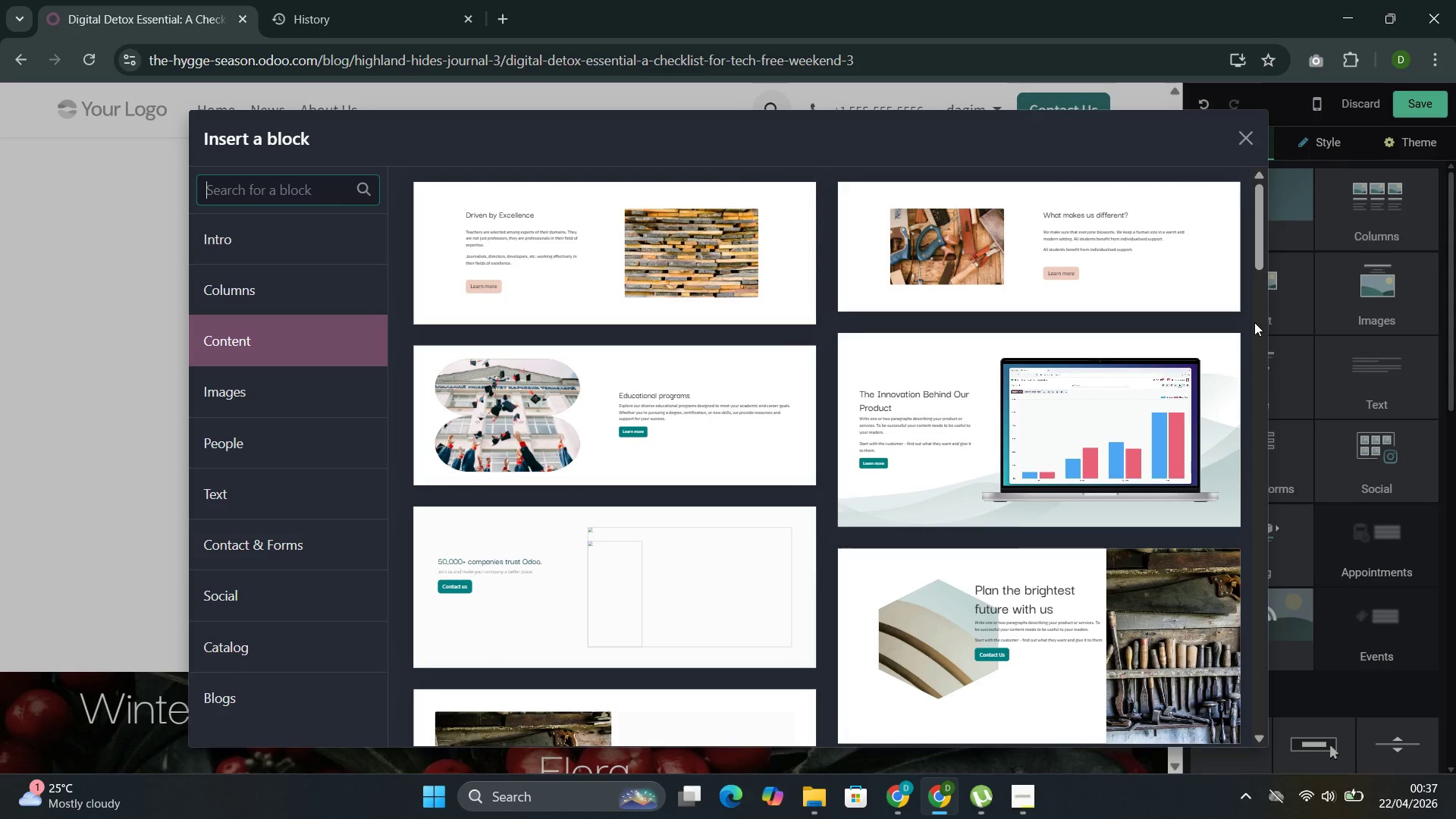 
wait(11.62)
 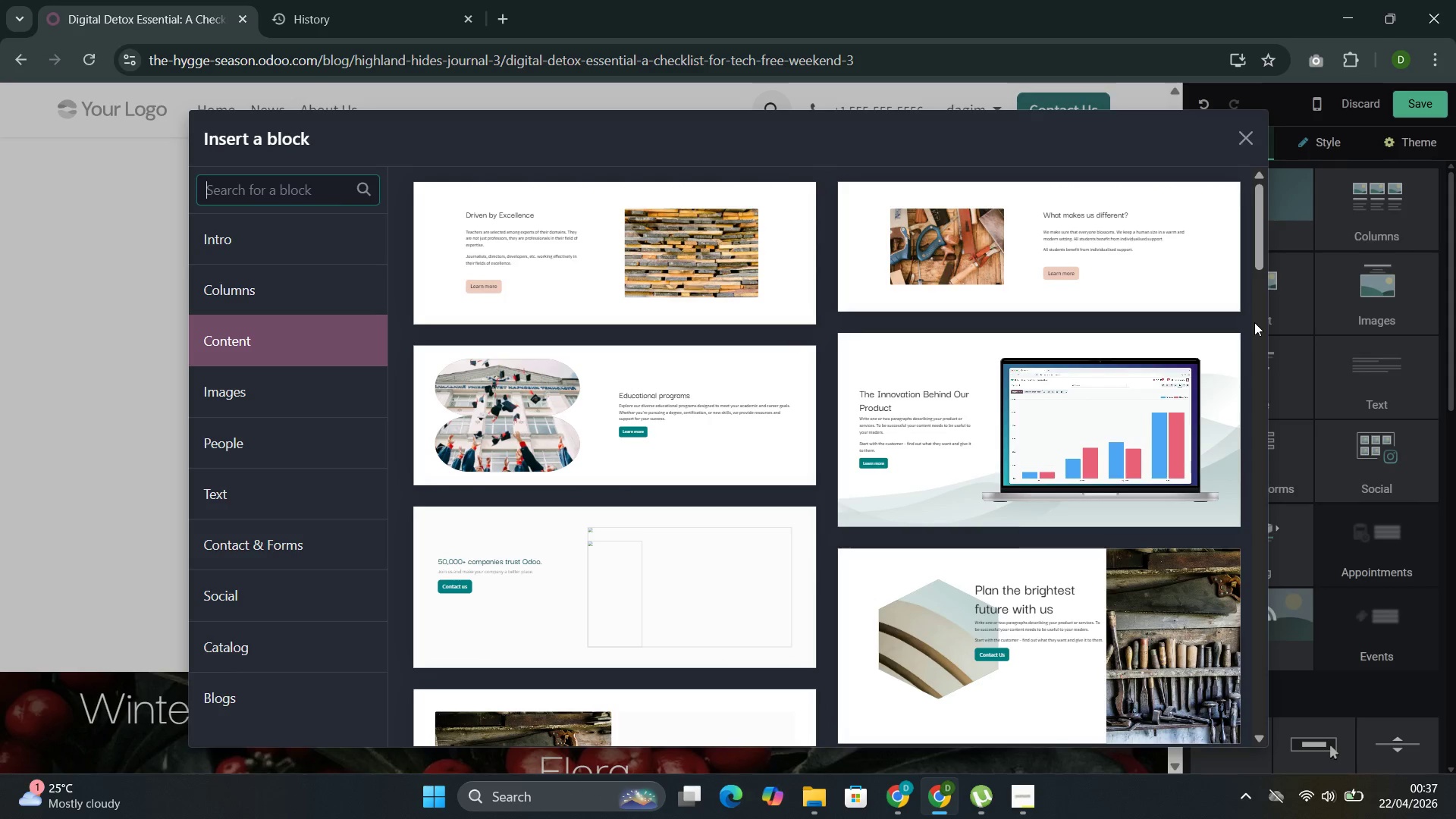 
left_click([1247, 137])
 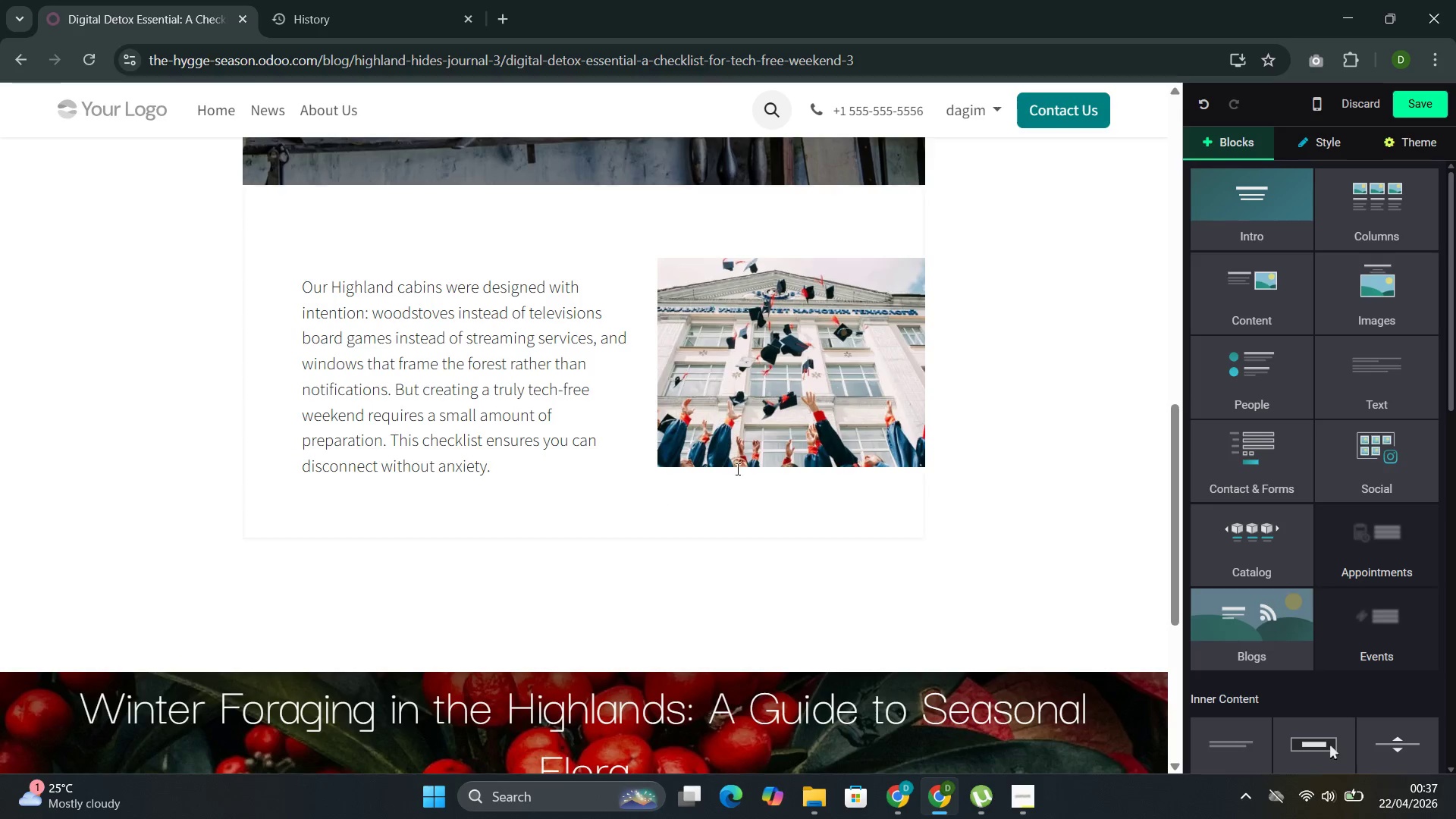 
left_click([836, 393])
 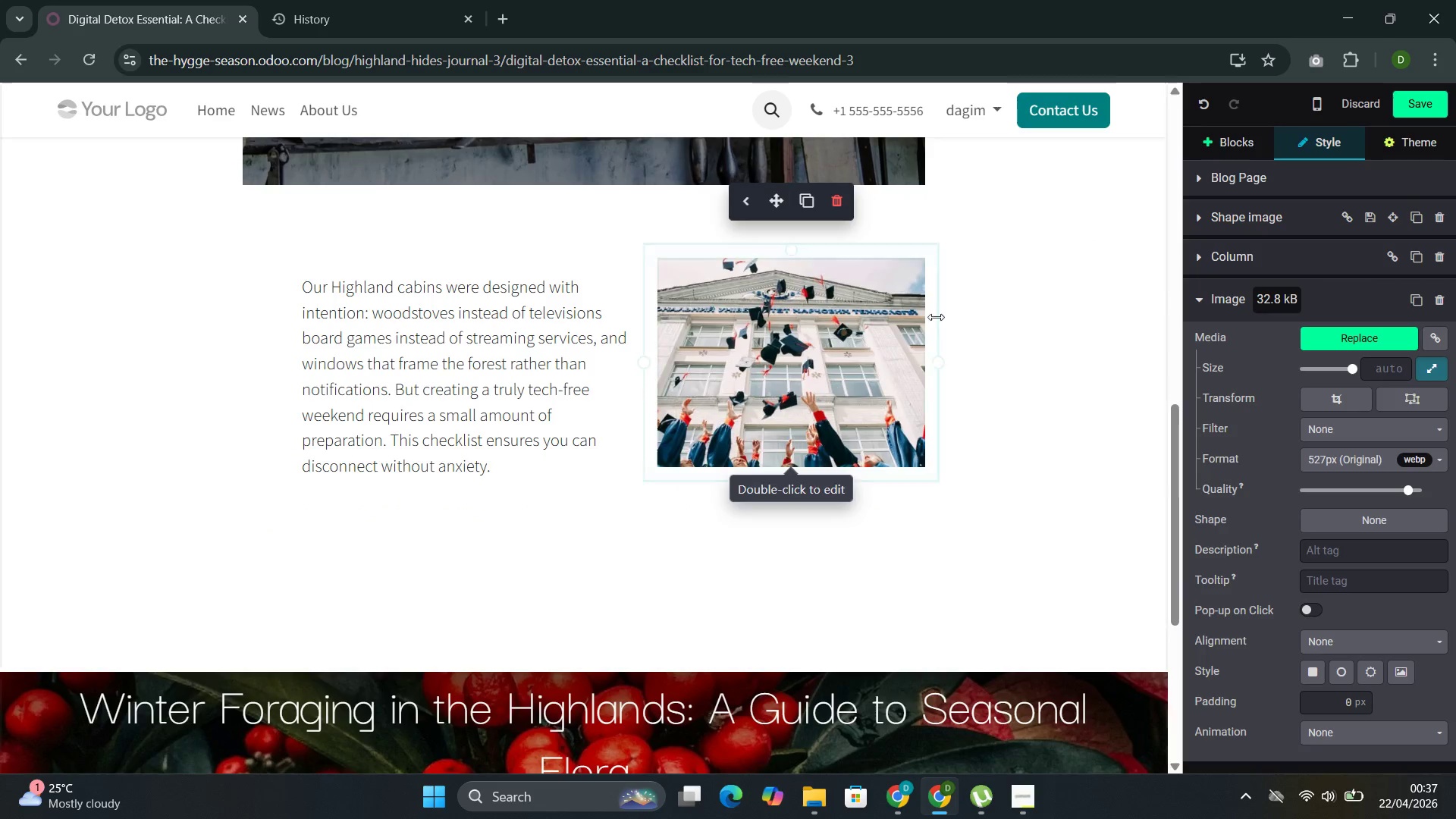 
double_click([785, 380])
 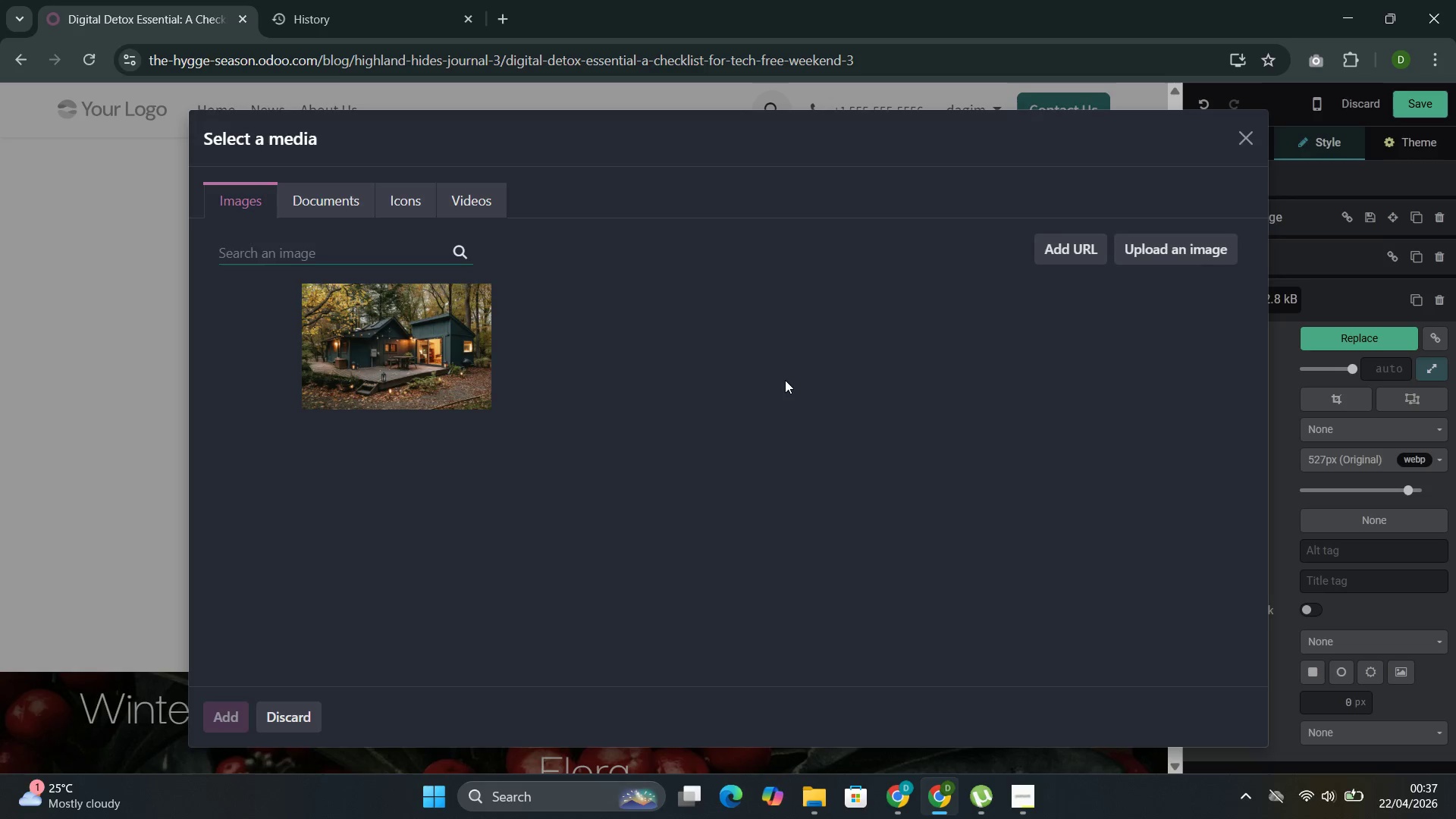 
type(Ca)
key(Backspace)
type(ozy cabin )
 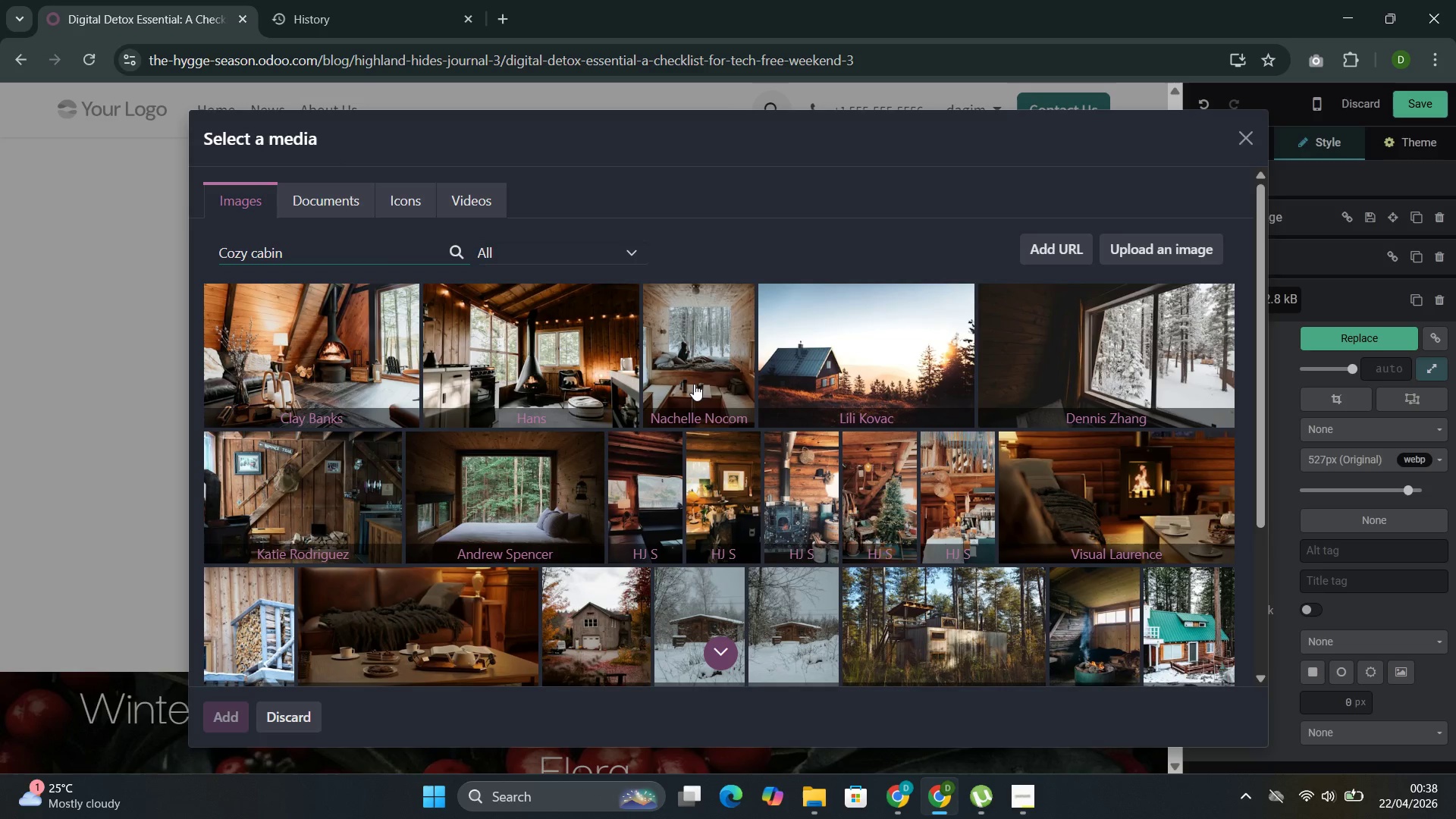 
wait(25.72)
 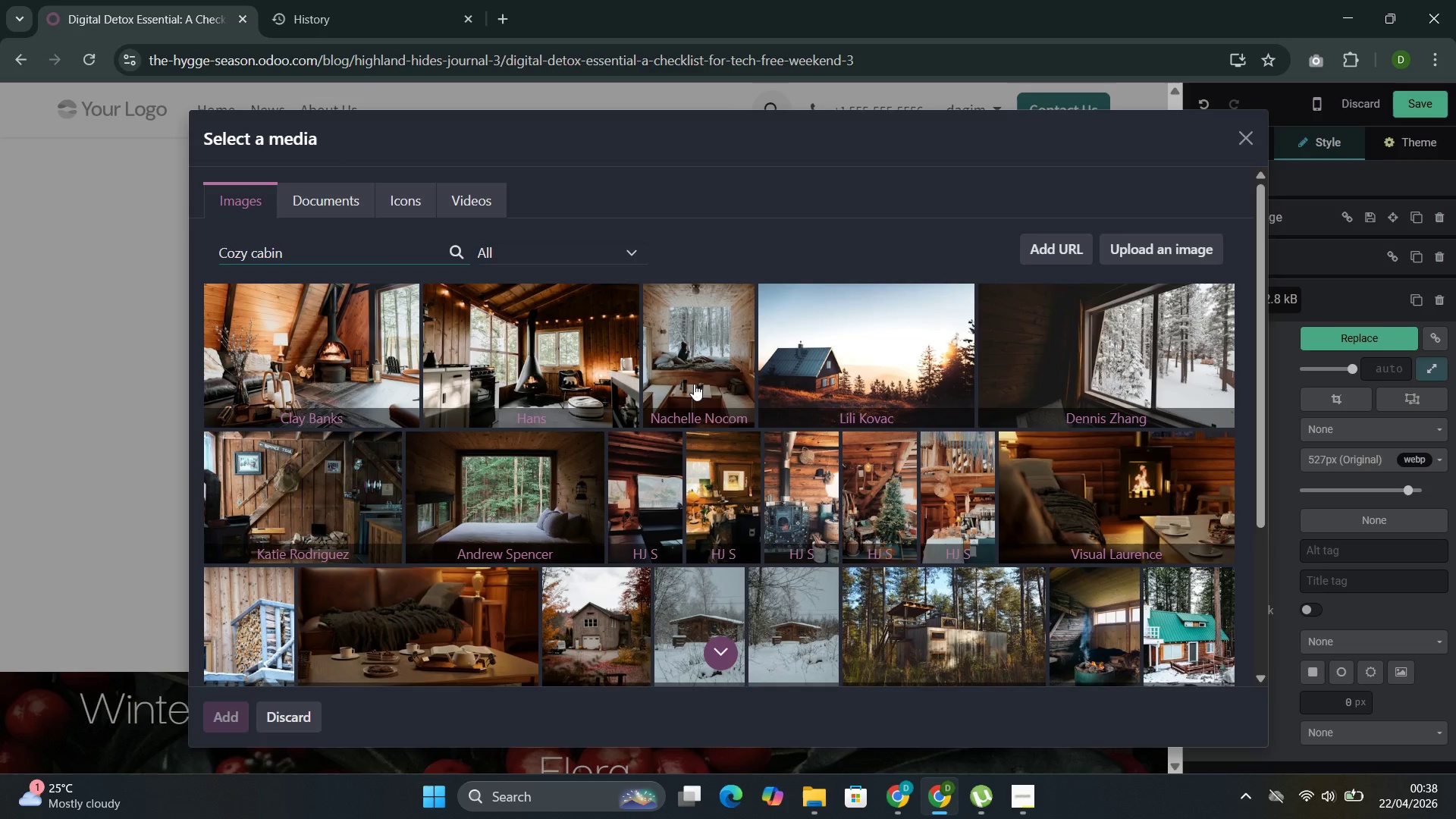 
left_click([694, 363])
 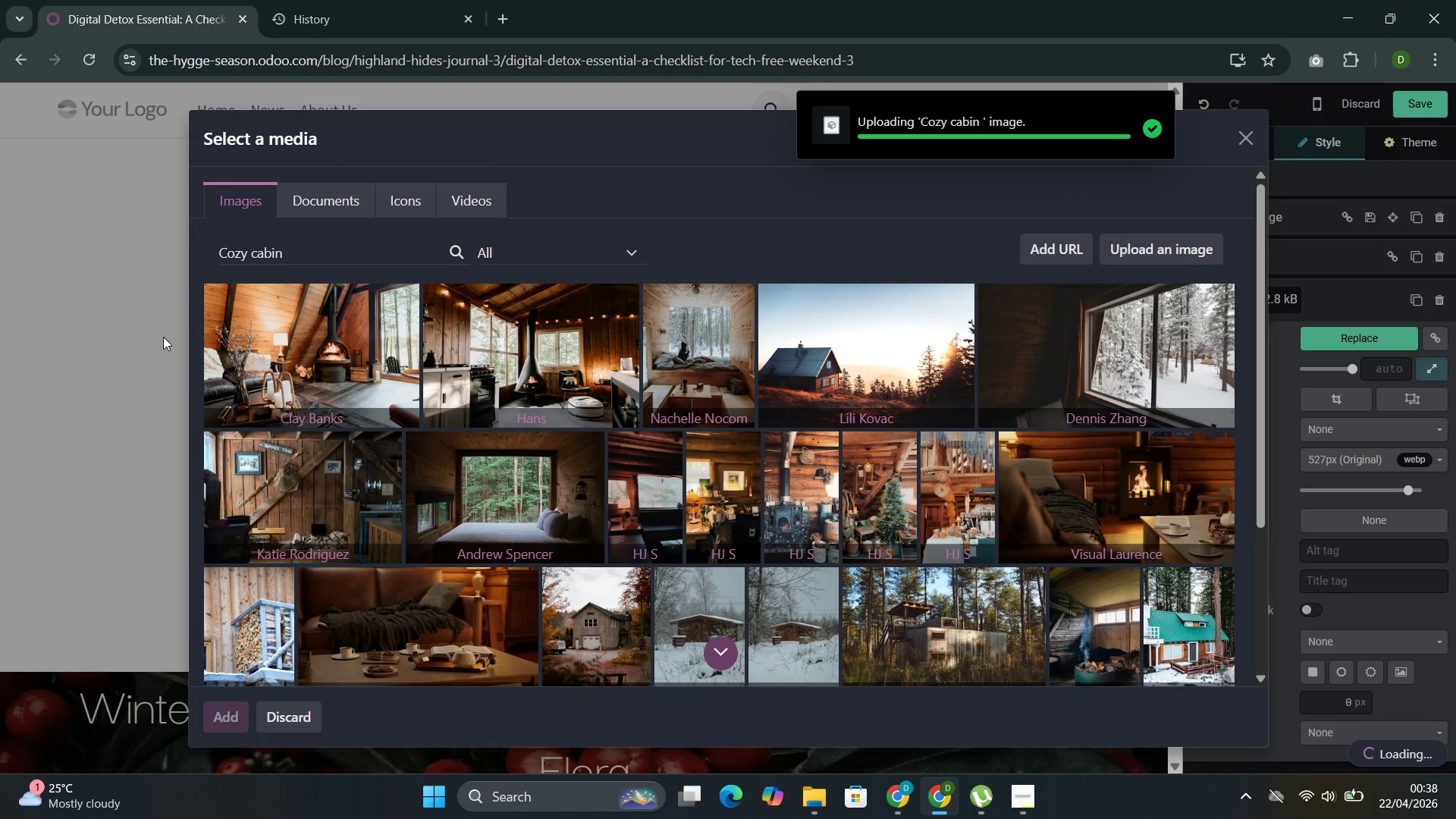 
double_click([271, 246])
 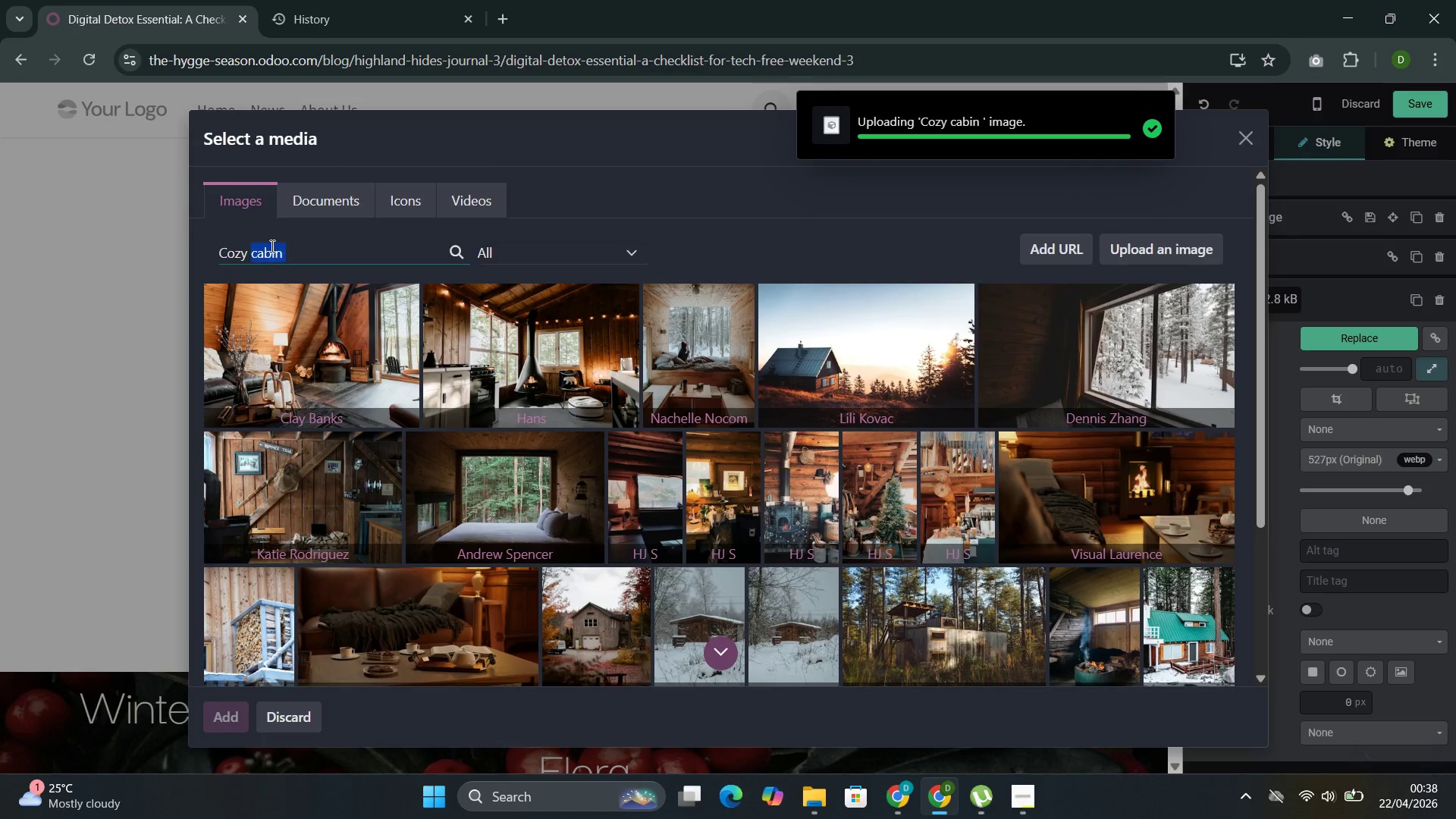 
triple_click([271, 246])
 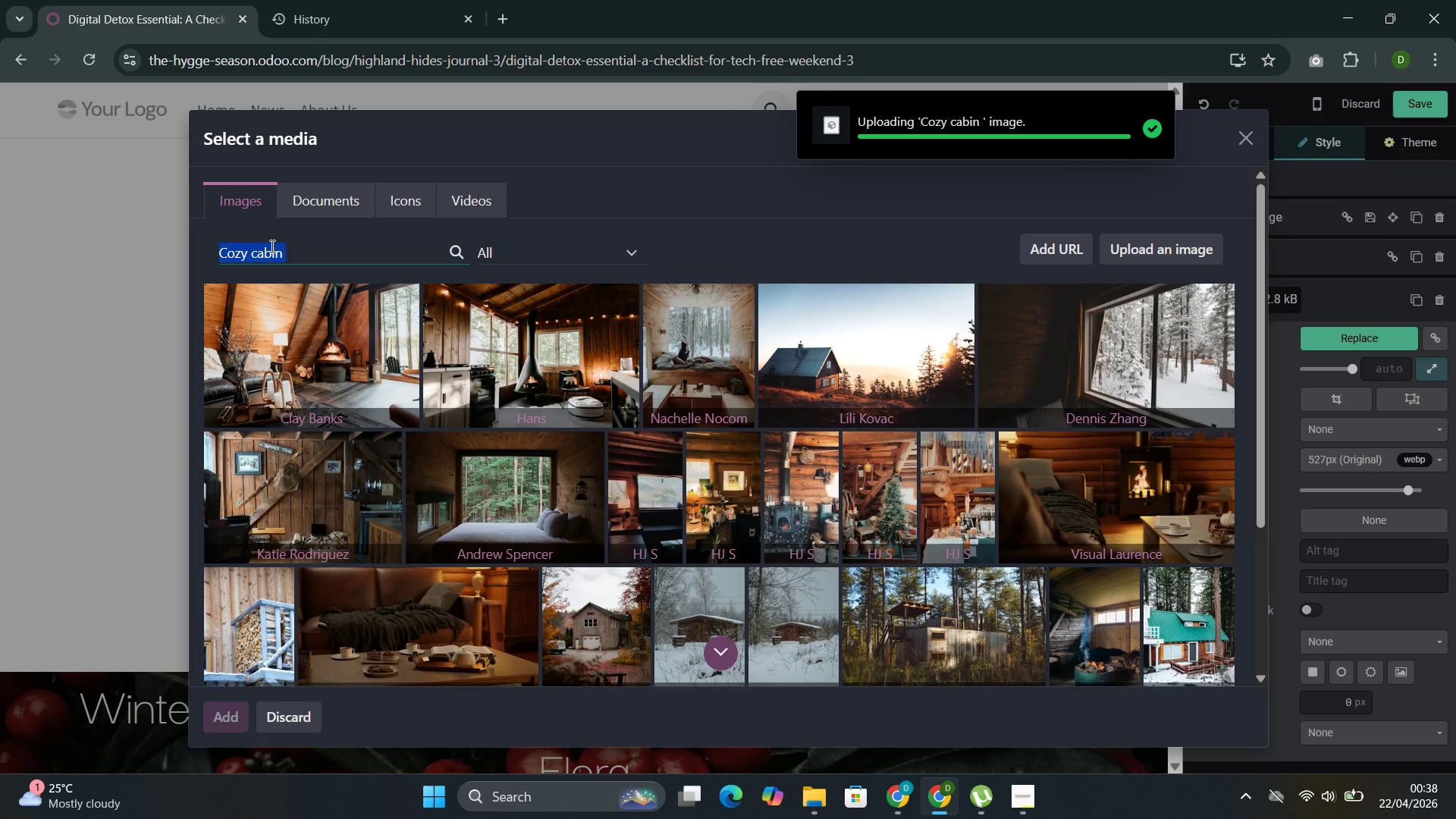 
triple_click([271, 246])
 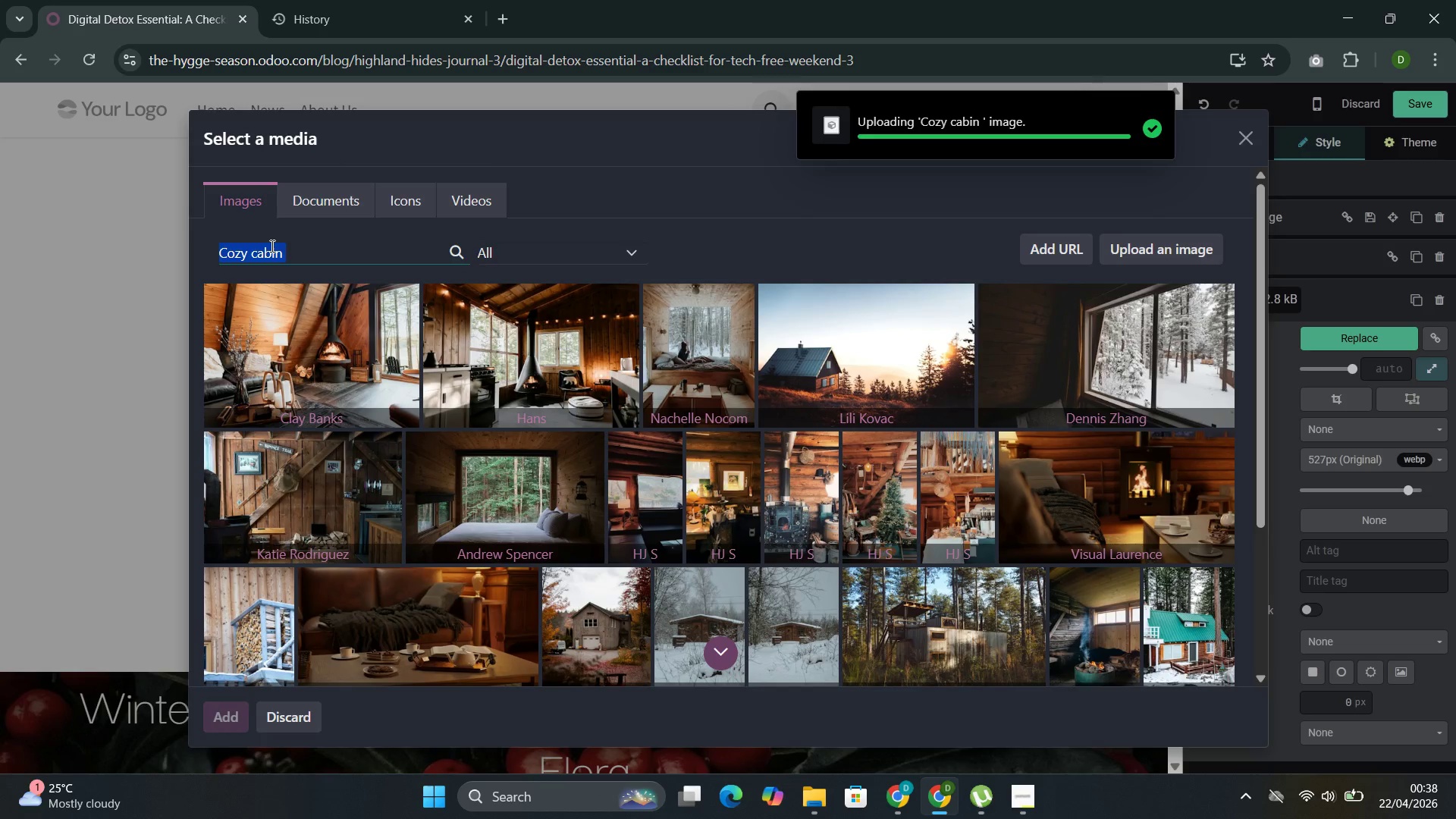 
key(Control+C)
 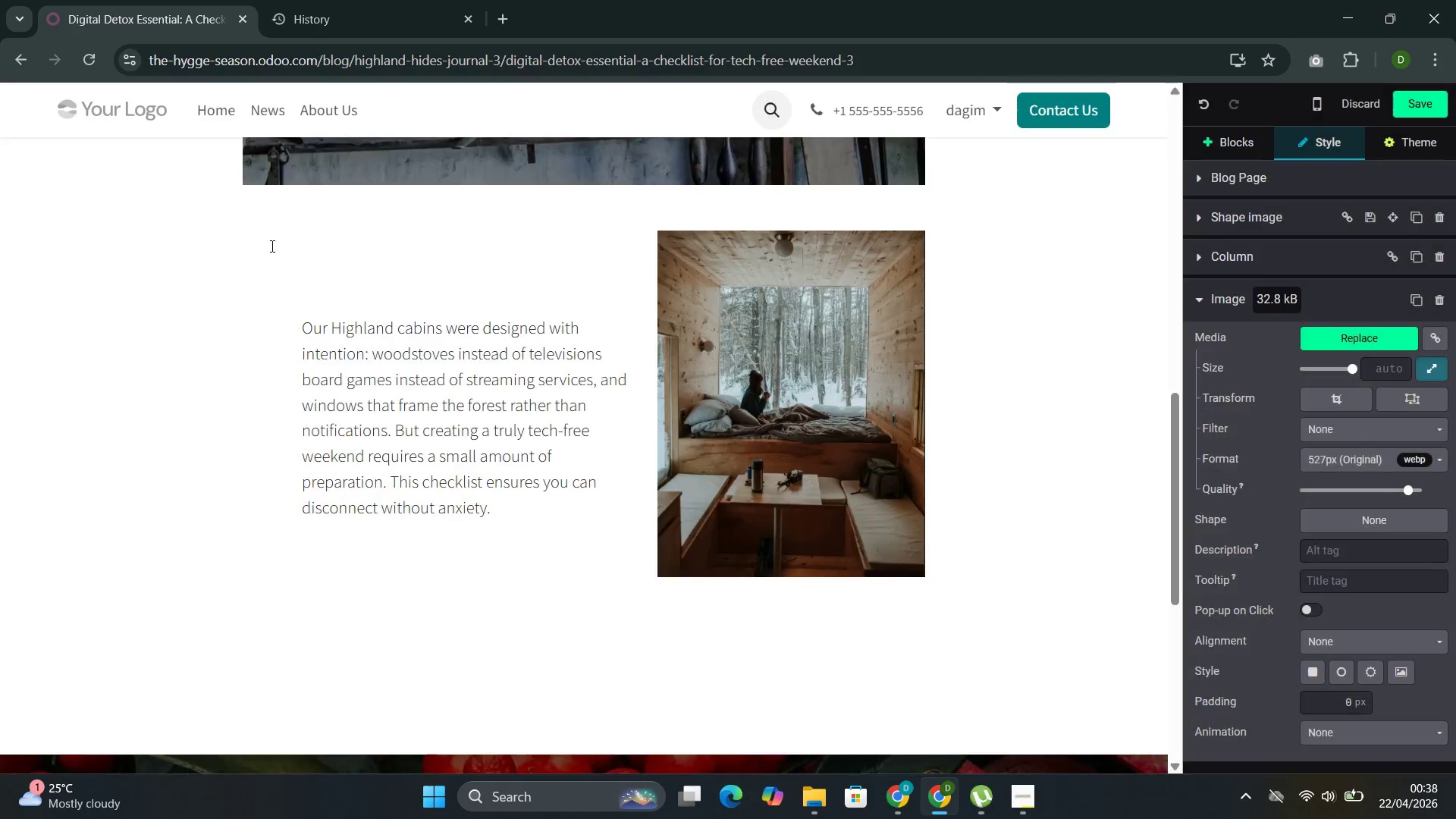 
key(Control+C)
 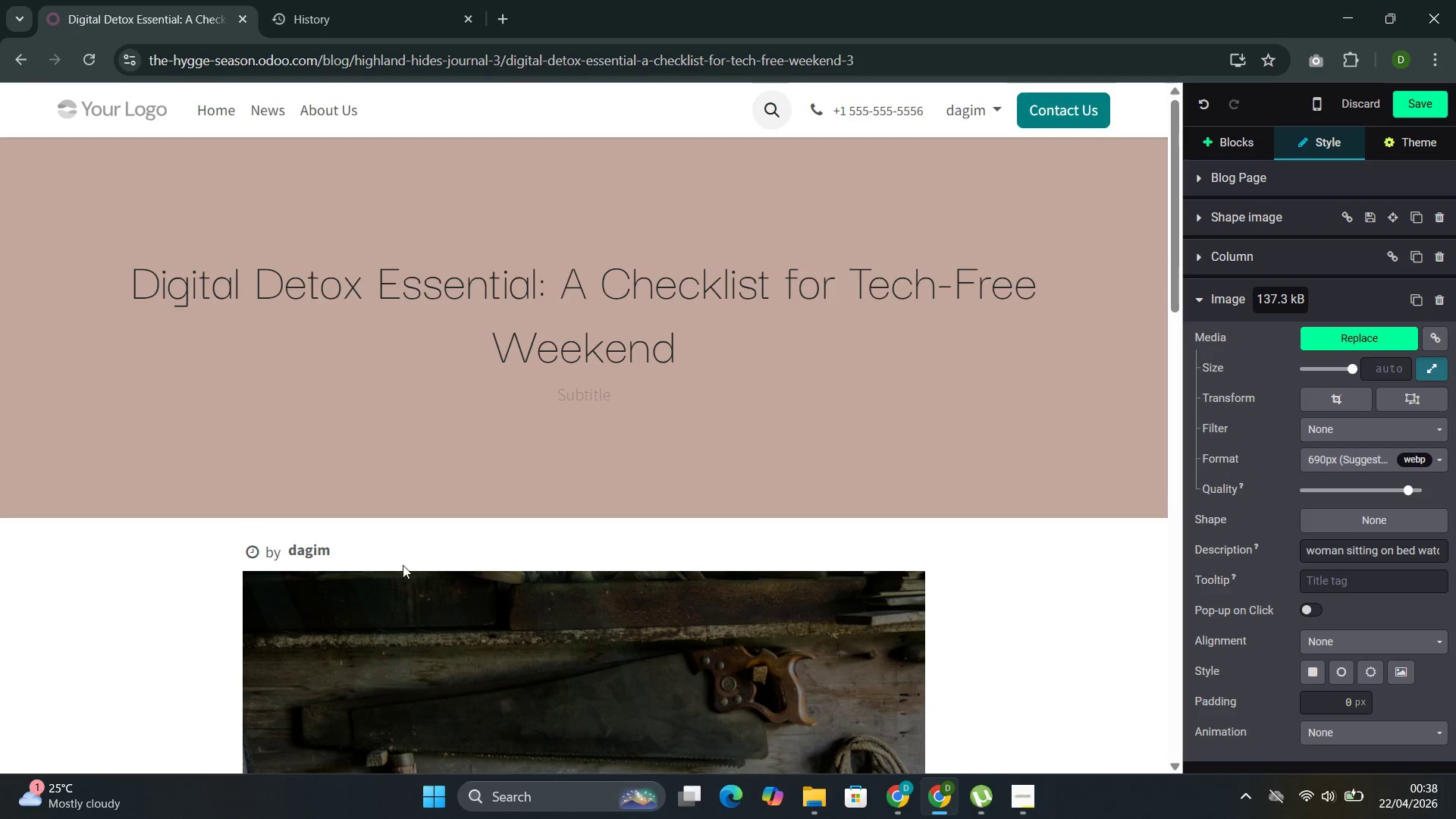 
left_click([507, 400])
 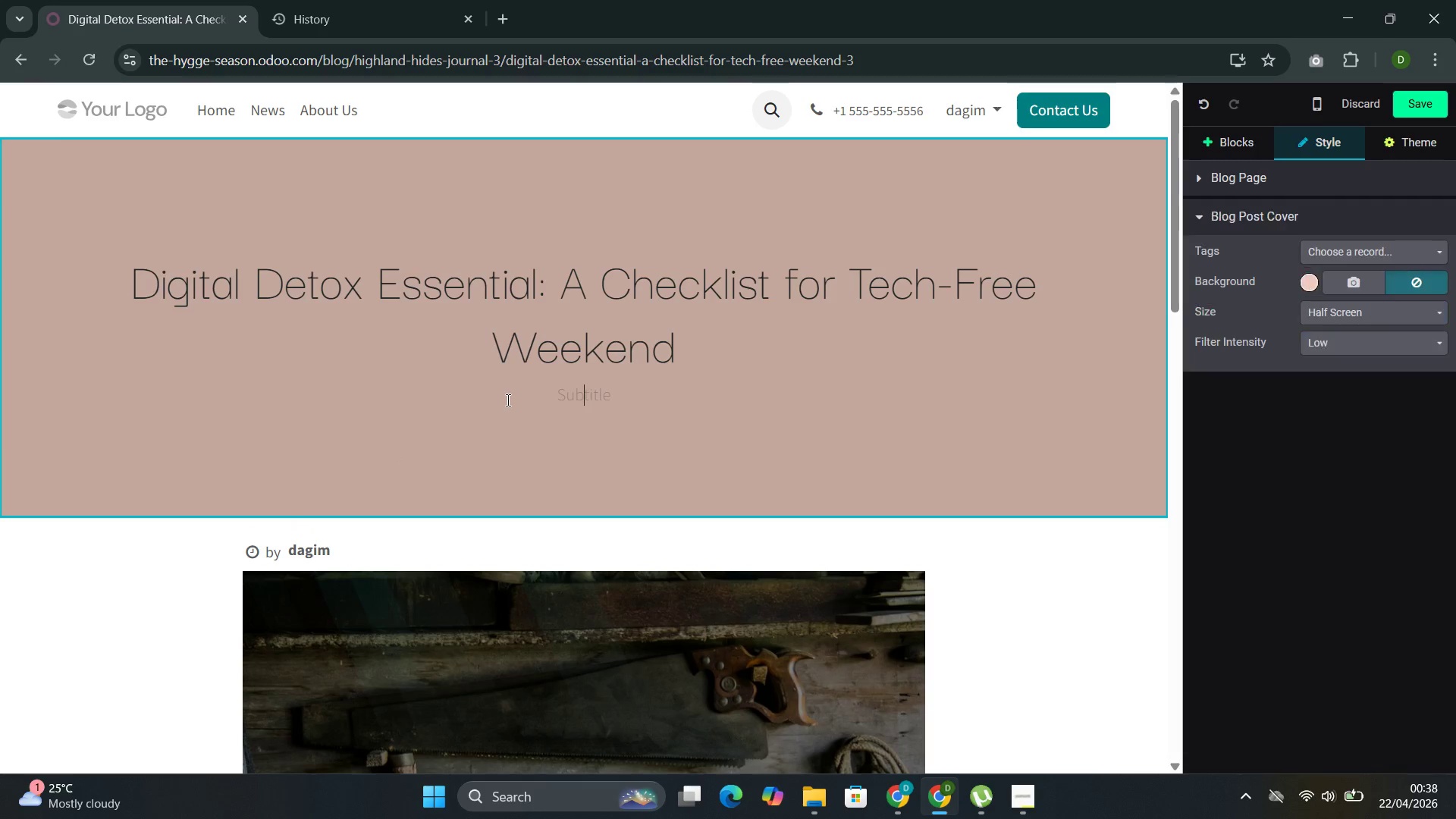 
left_click([507, 400])
 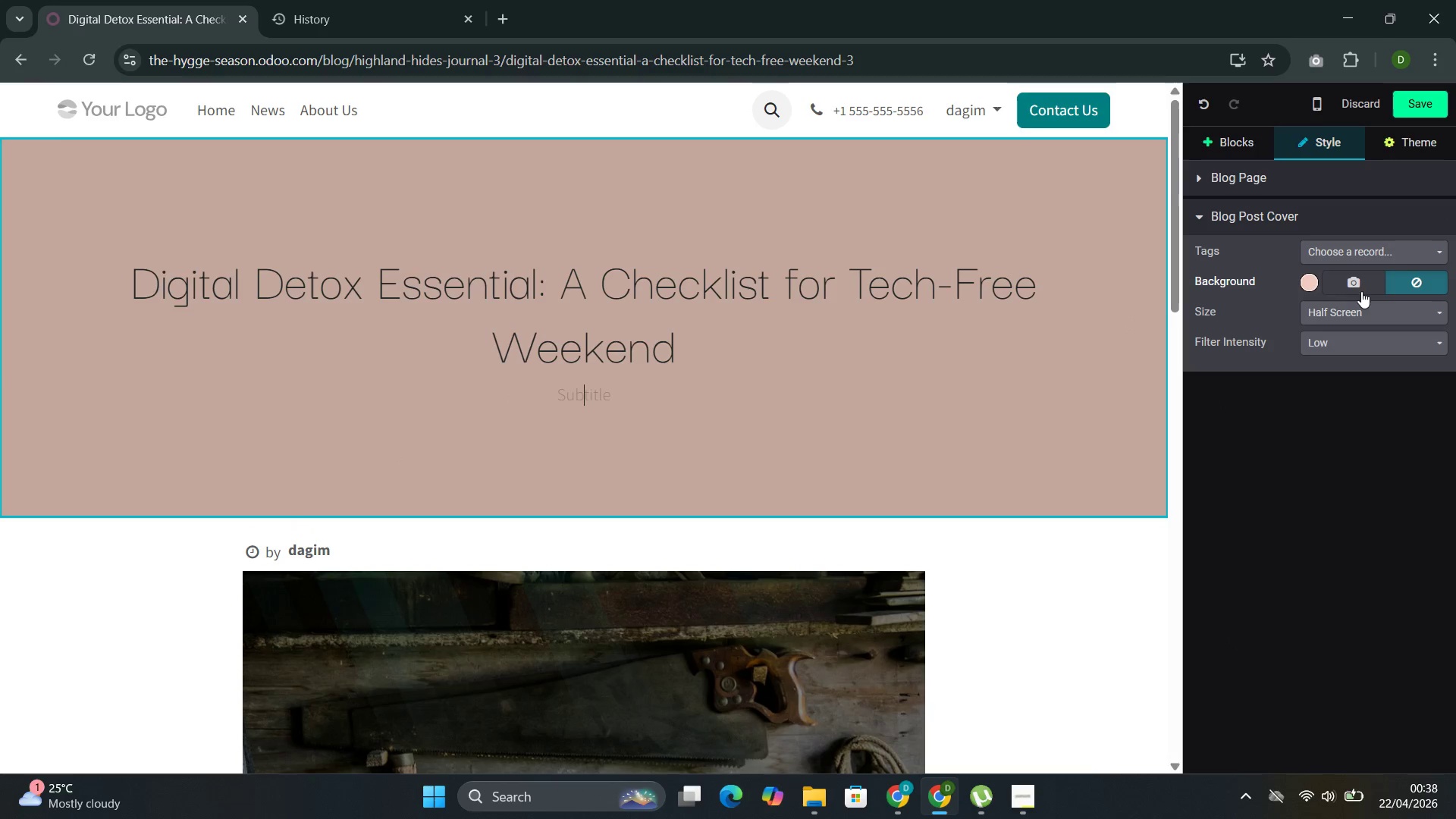 
left_click([1352, 283])
 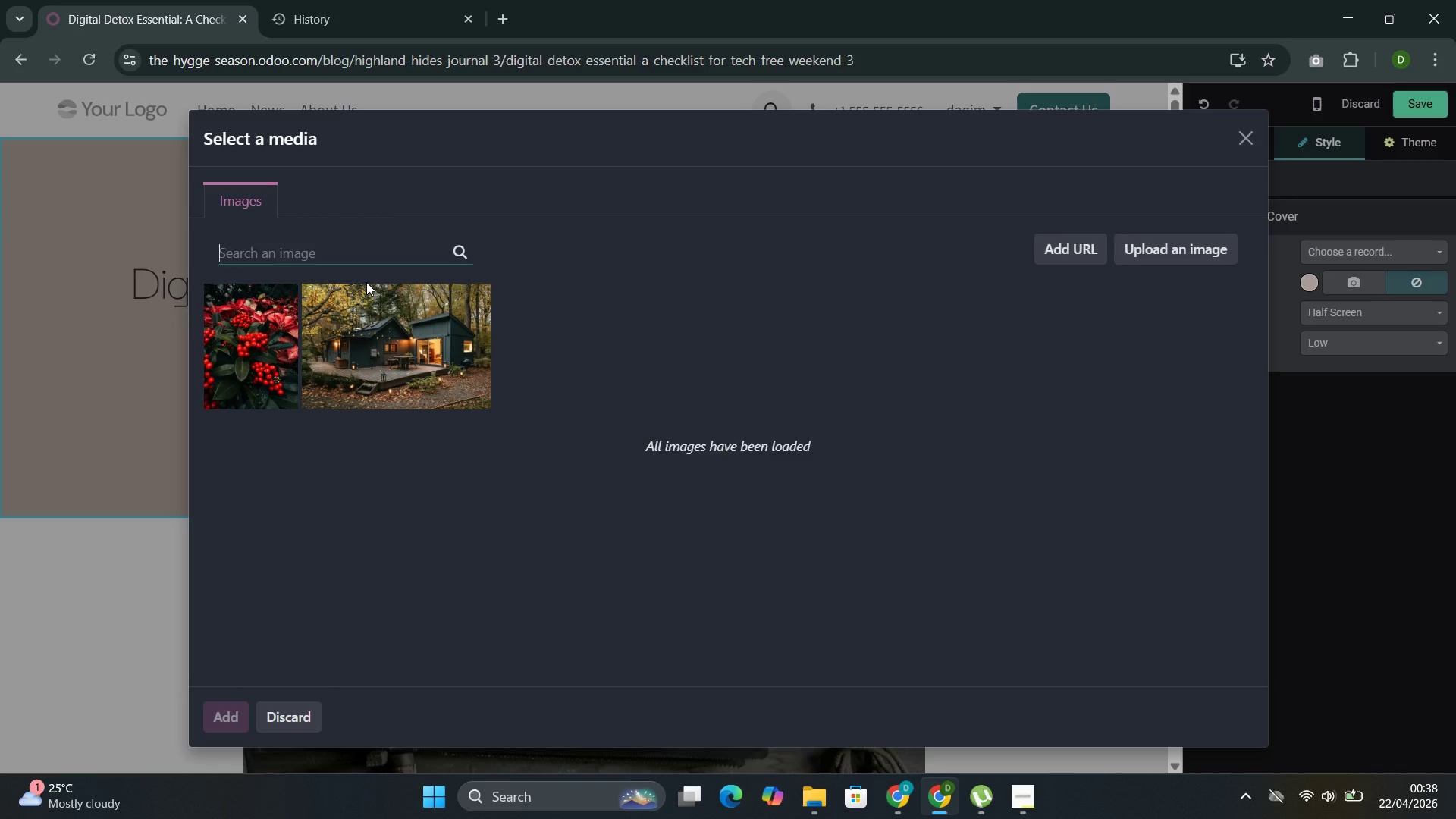 
left_click([363, 251])
 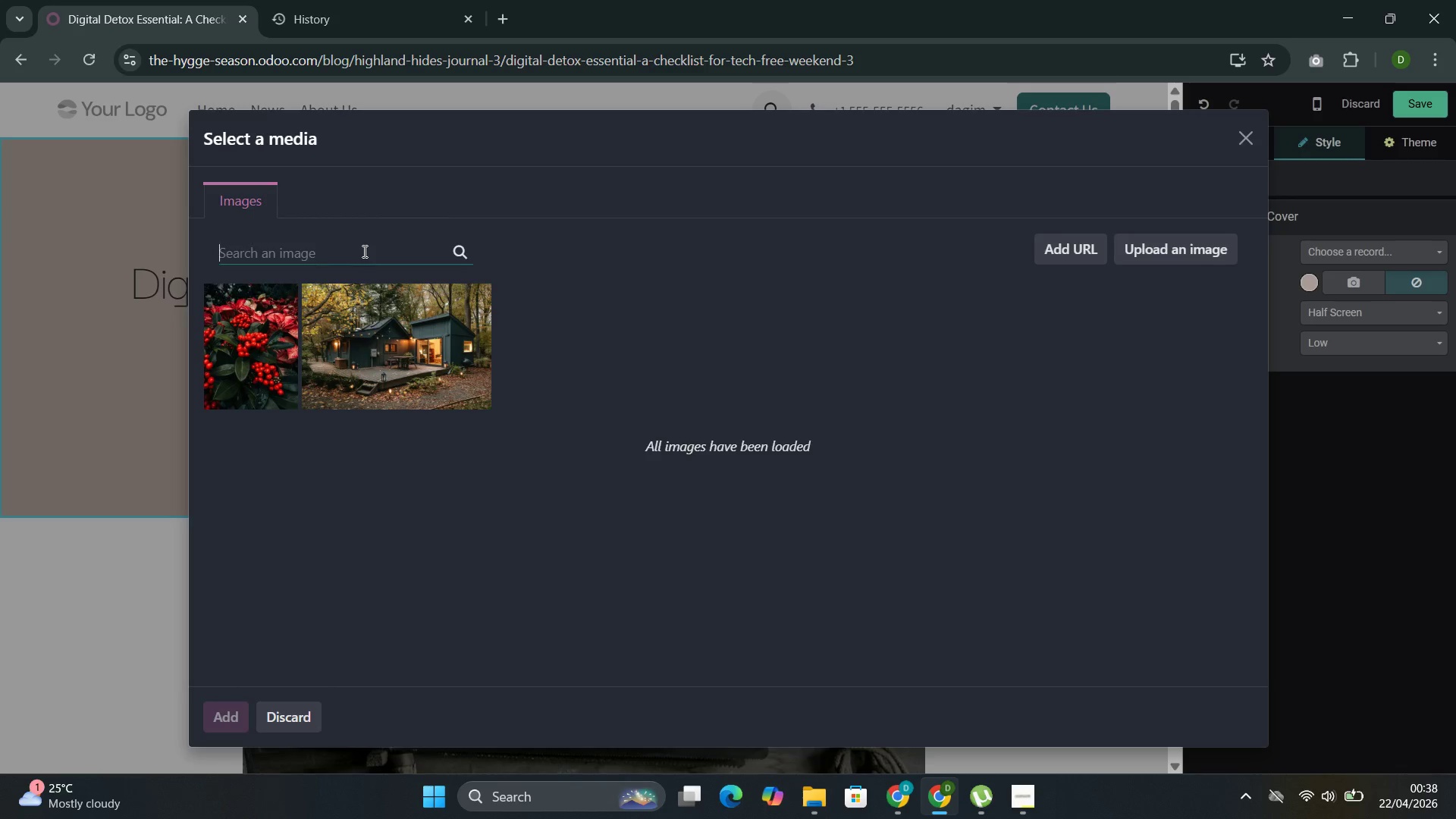 
key(Control+V)
 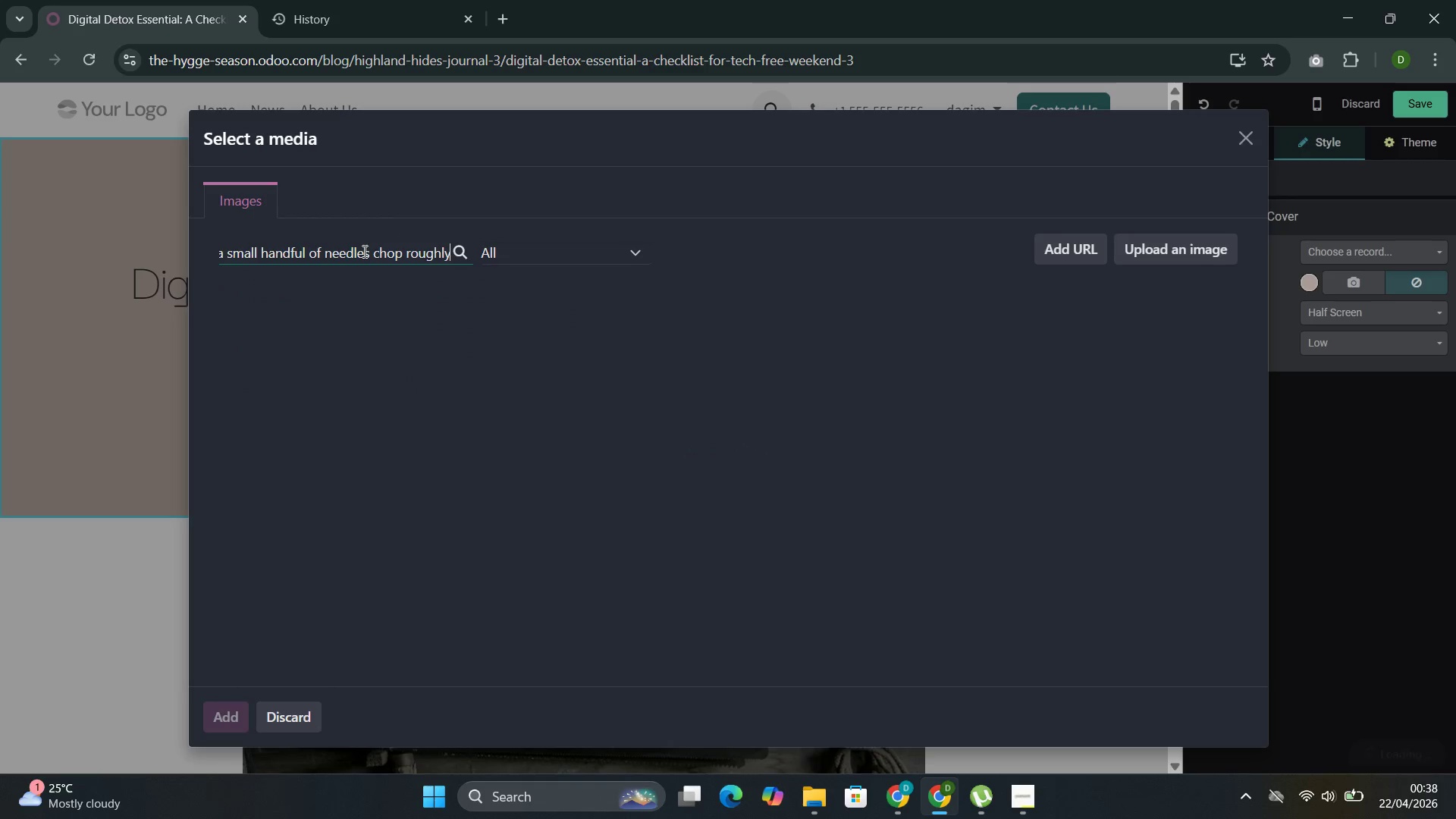 
hold_key(key=Backspace, duration=1.5)
 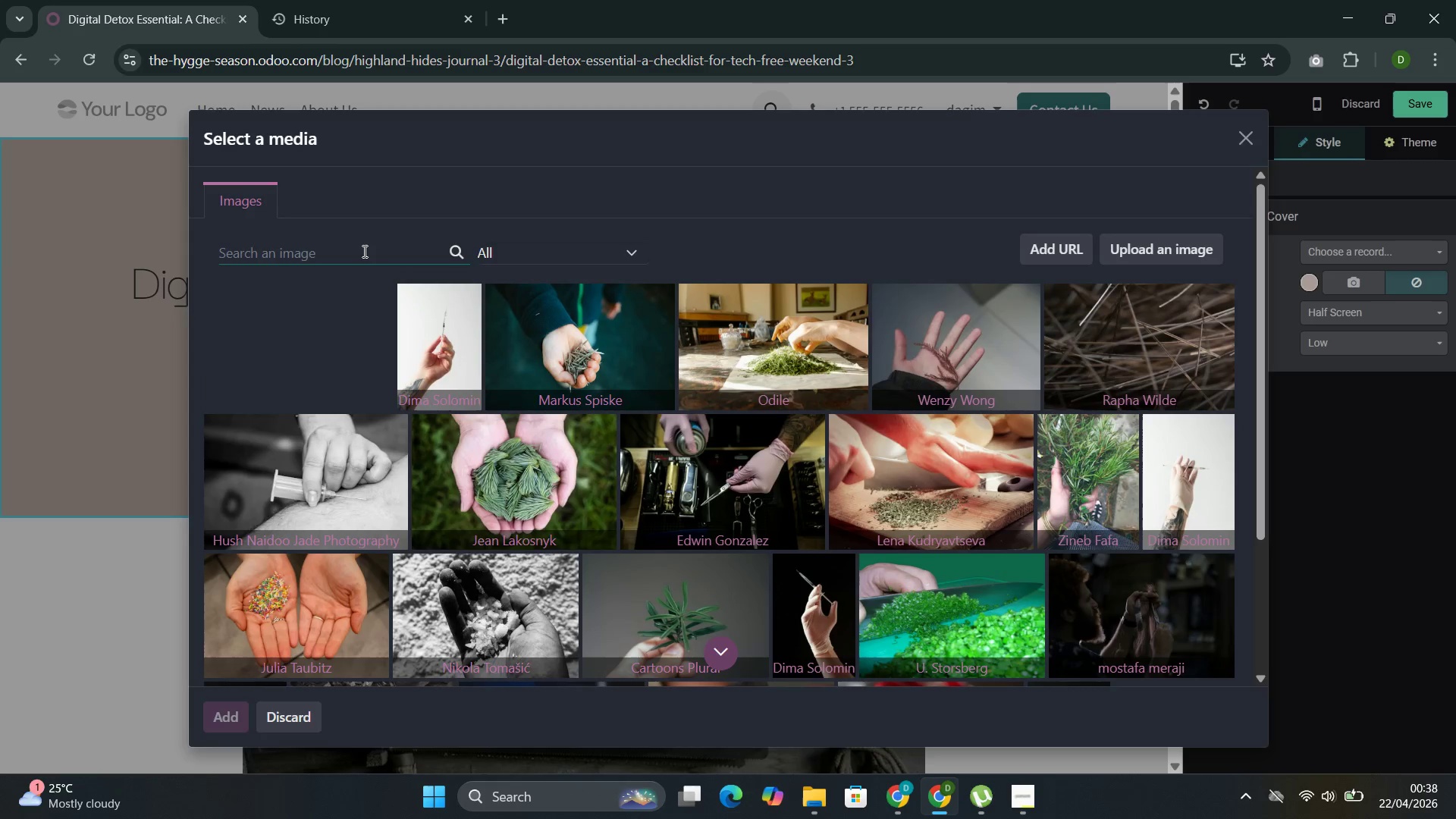 
hold_key(key=Backspace, duration=0.61)
 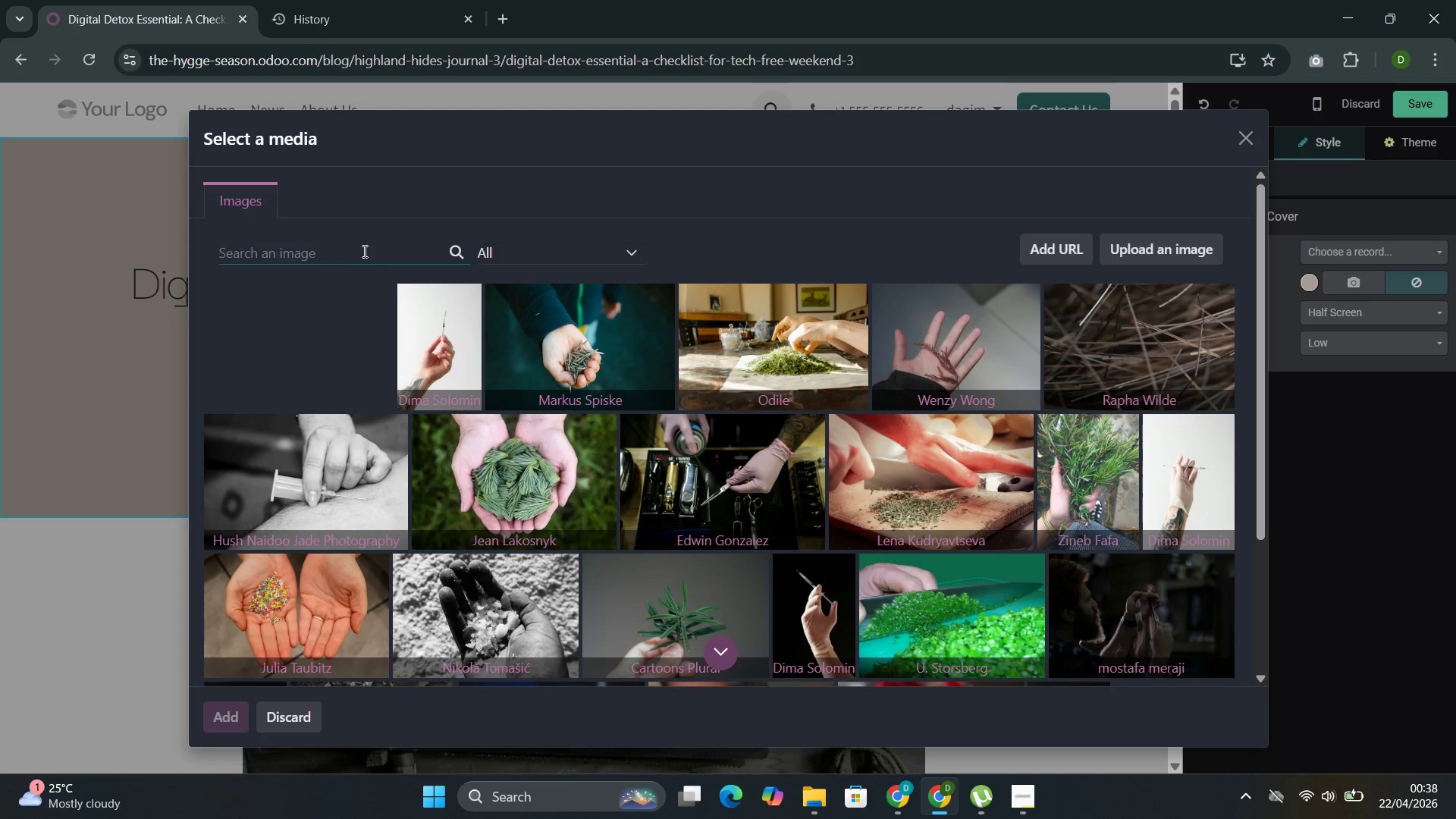 
type(cozy cabin )
 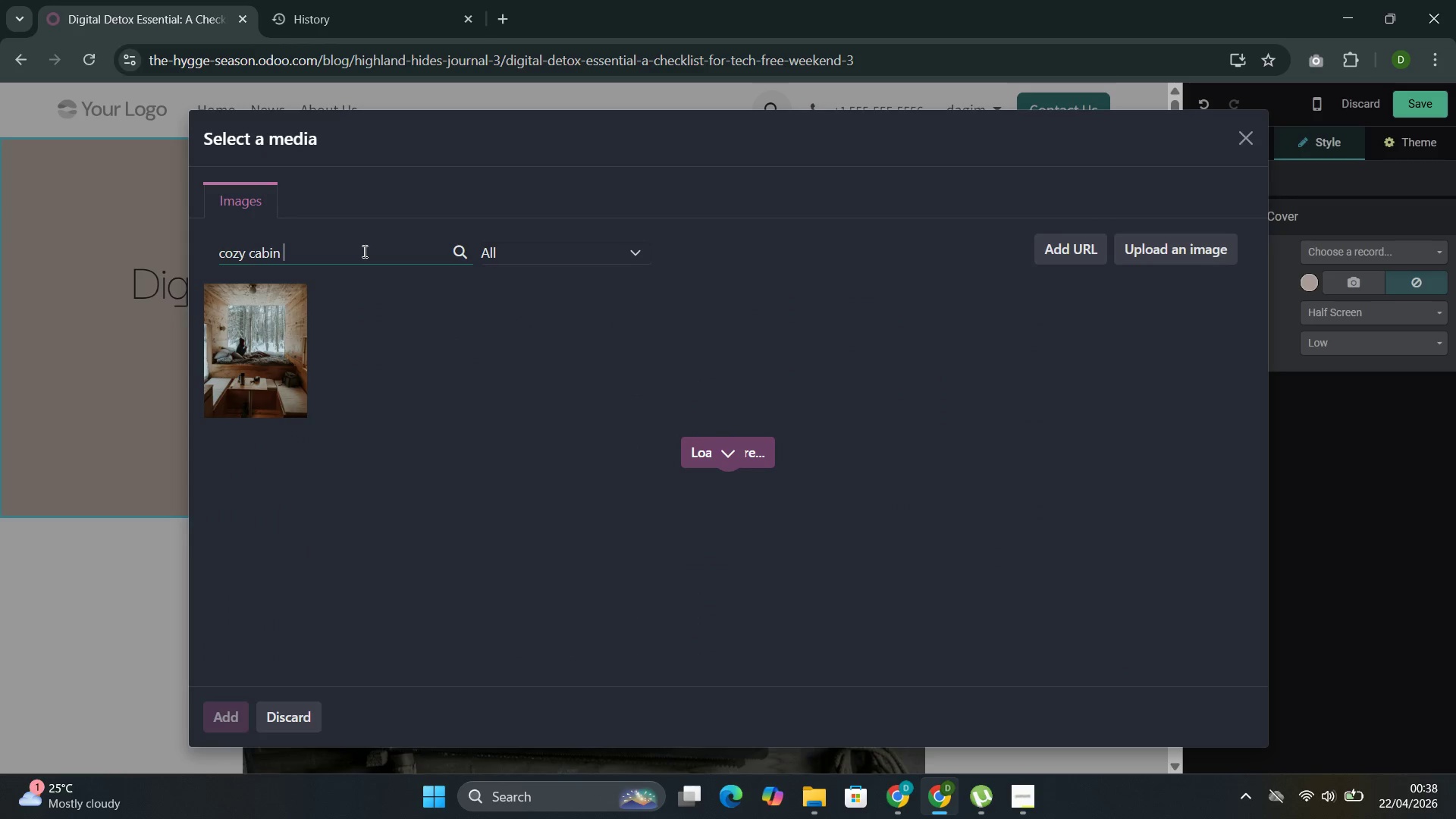 
wait(6.05)
 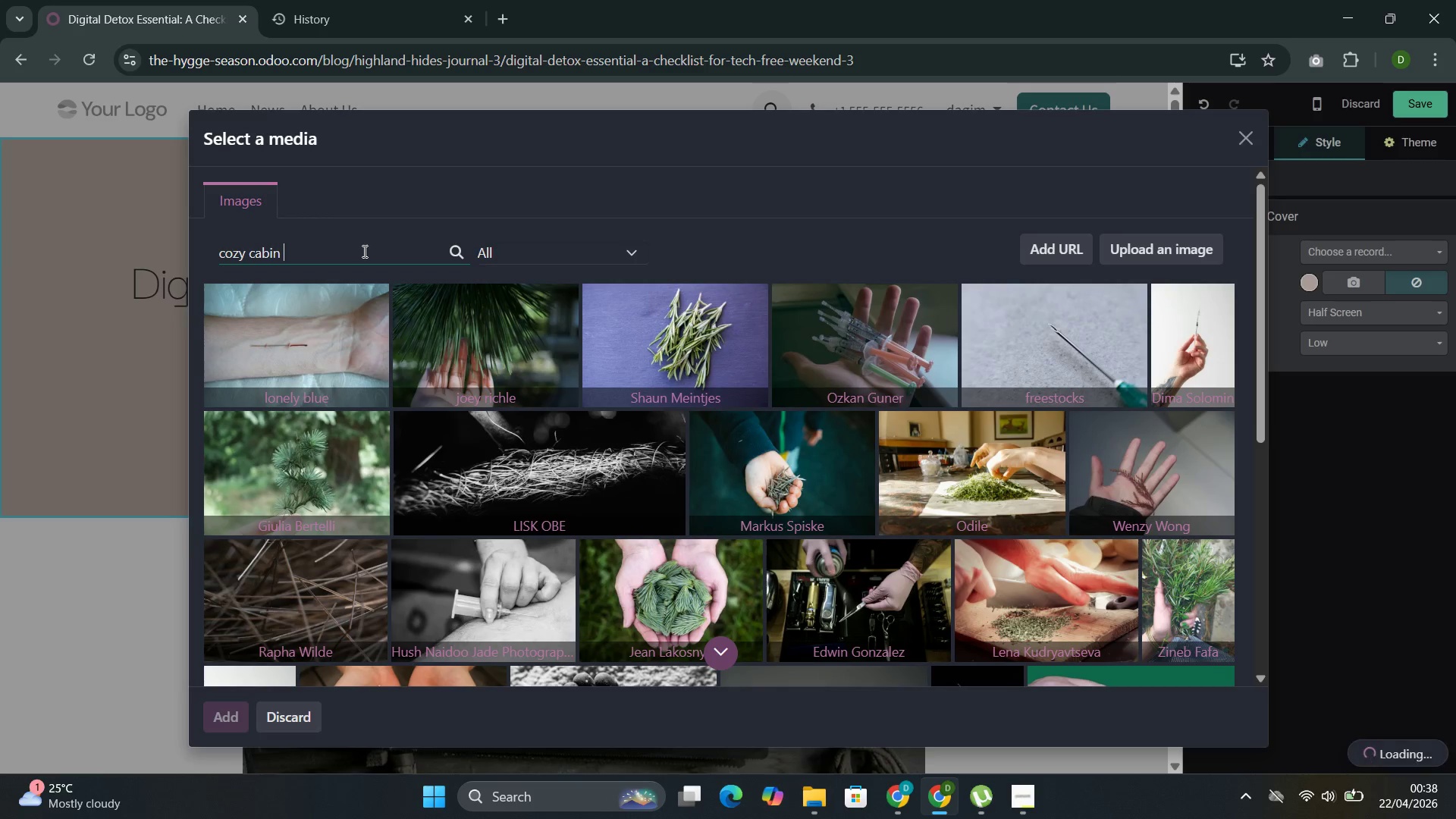 
type(interior )
 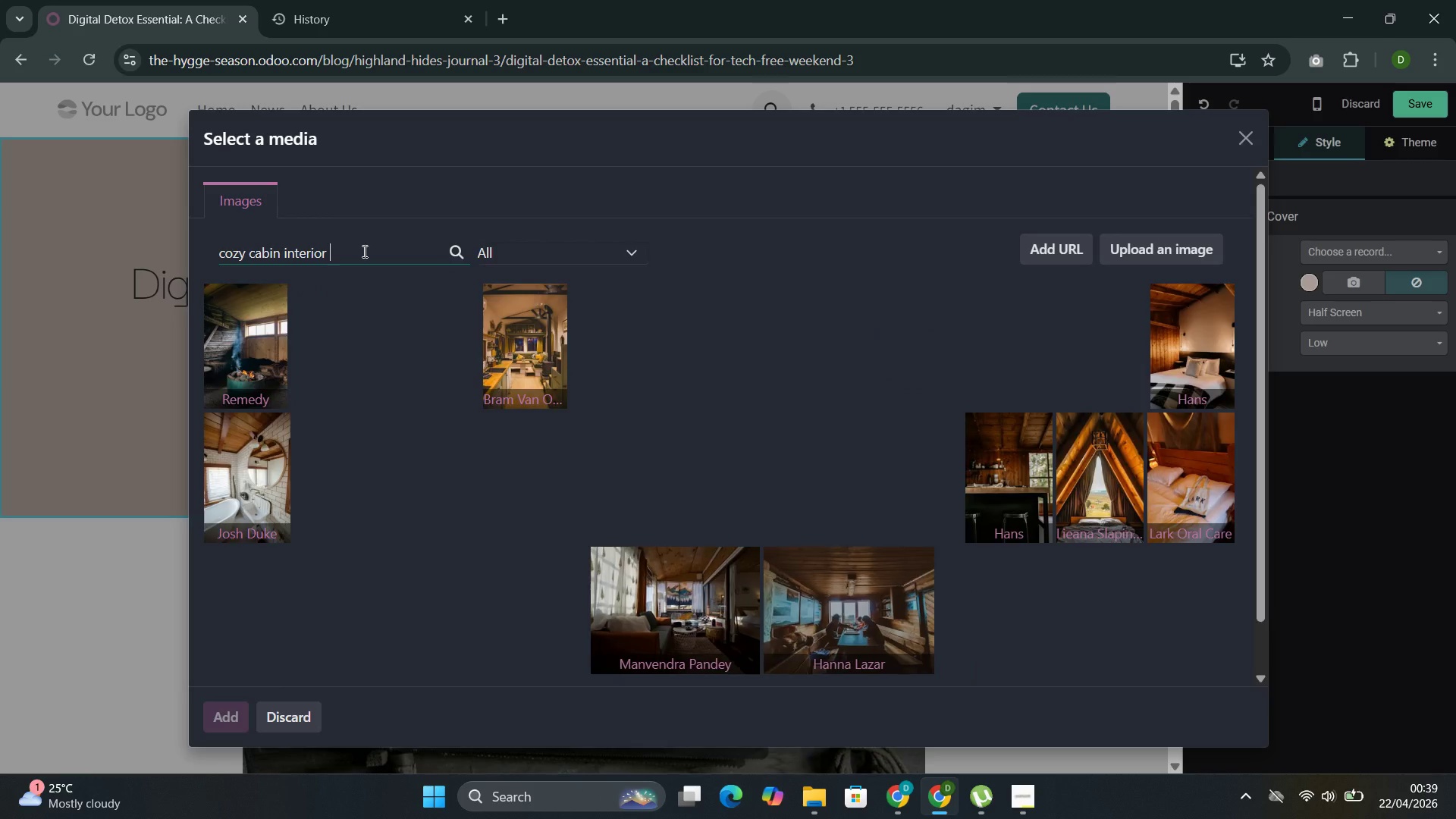 
wait(19.95)
 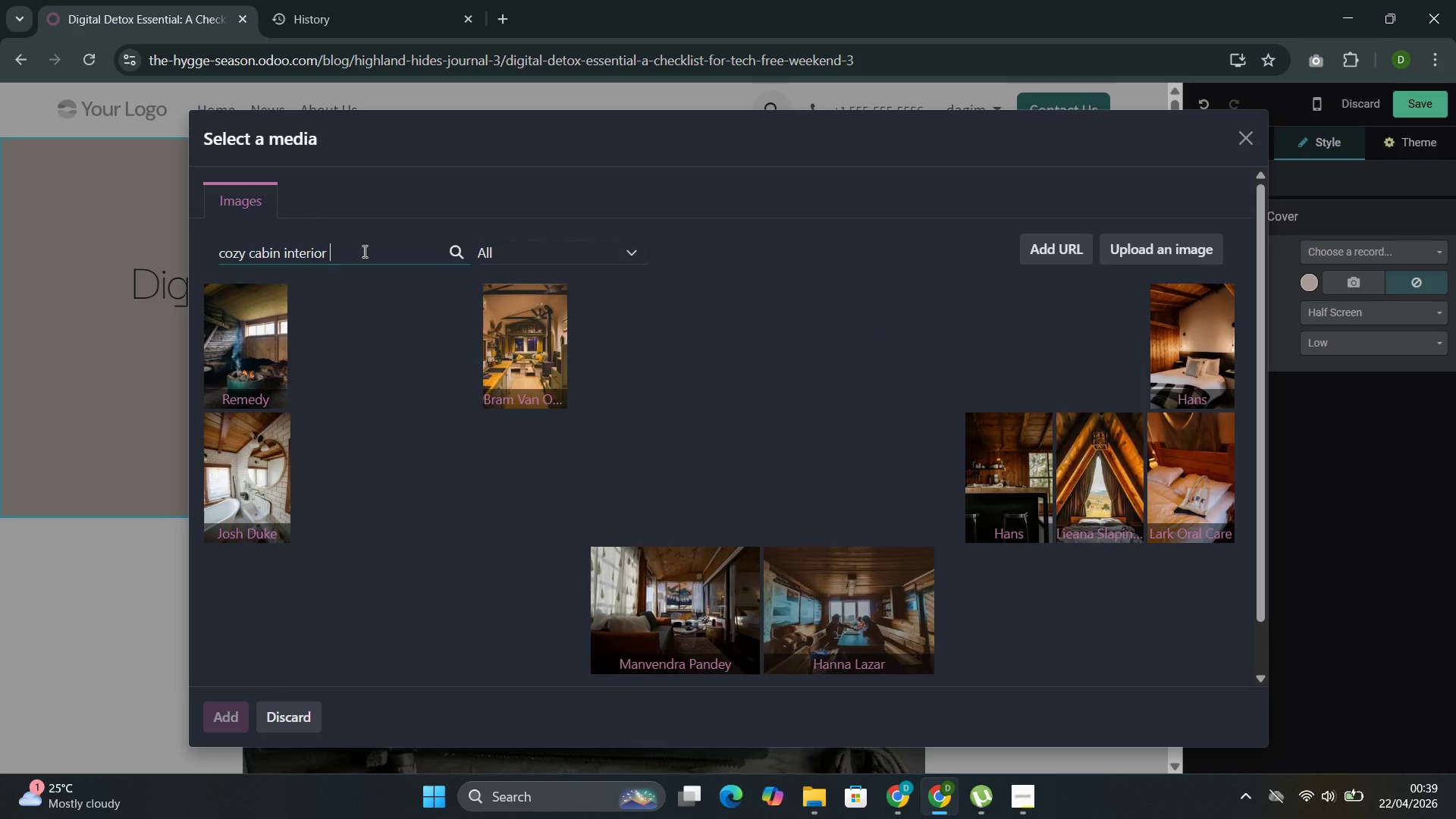 
left_click([342, 484])
 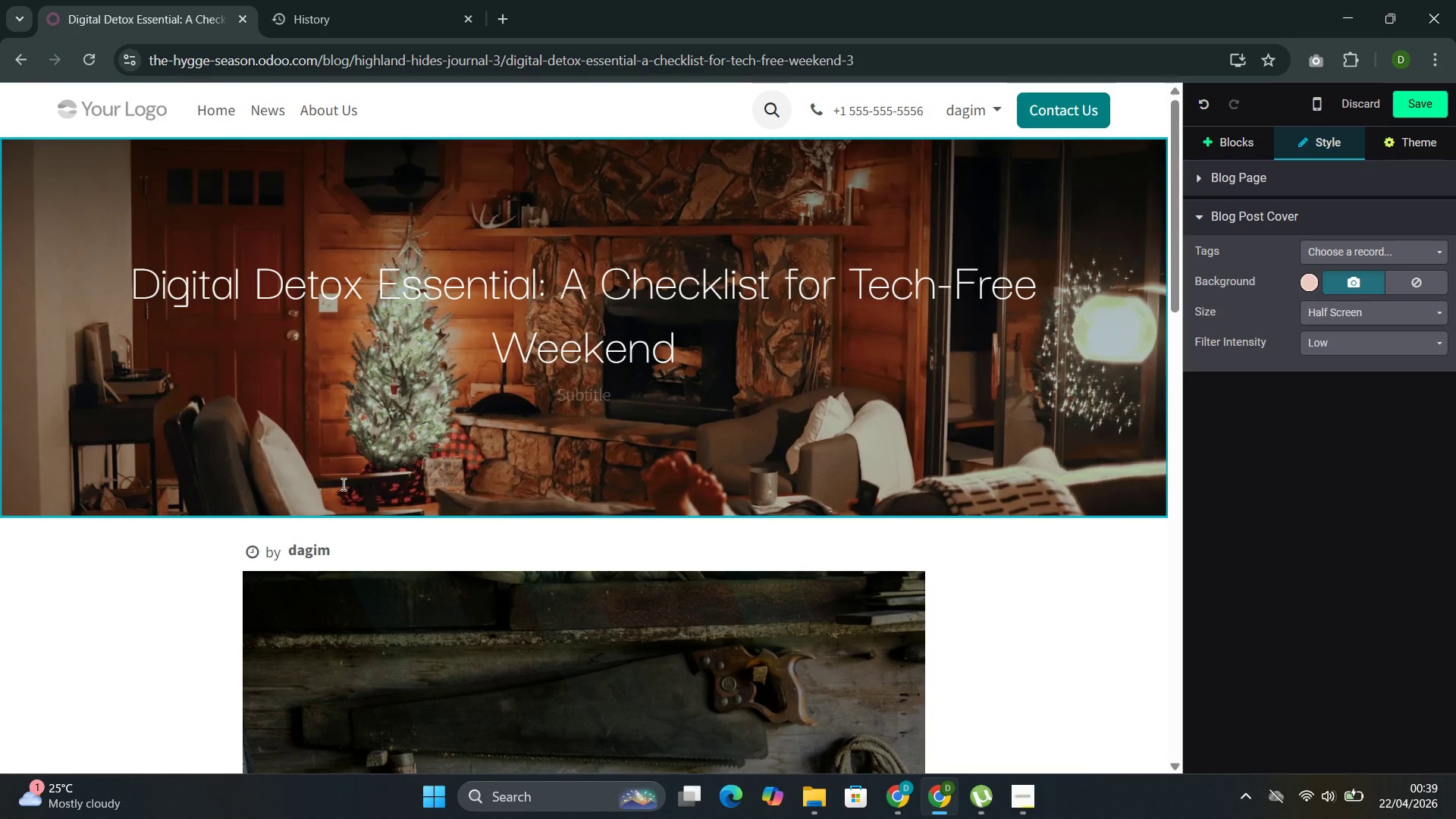 
wait(14.19)
 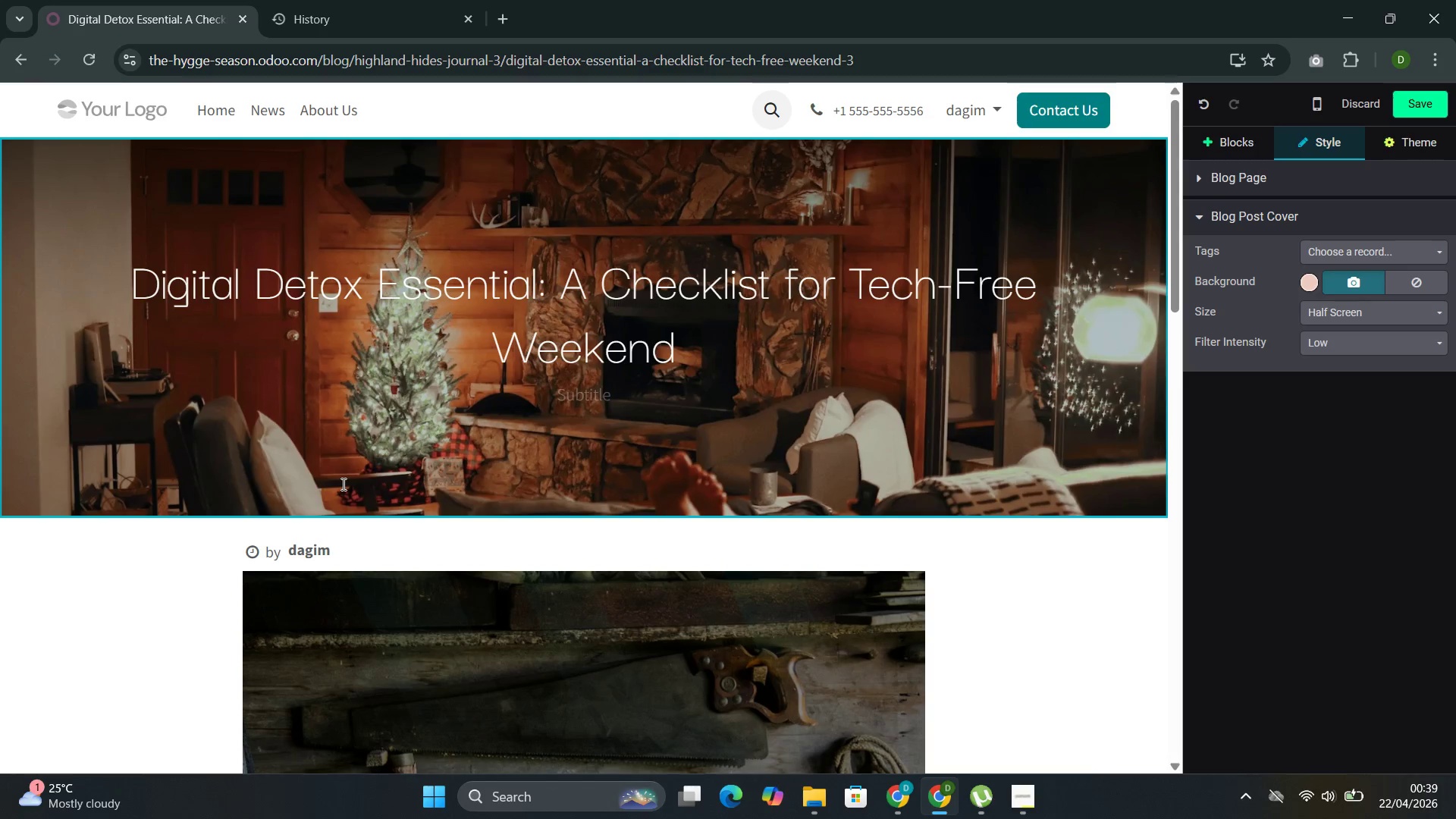 
left_click([578, 268])
 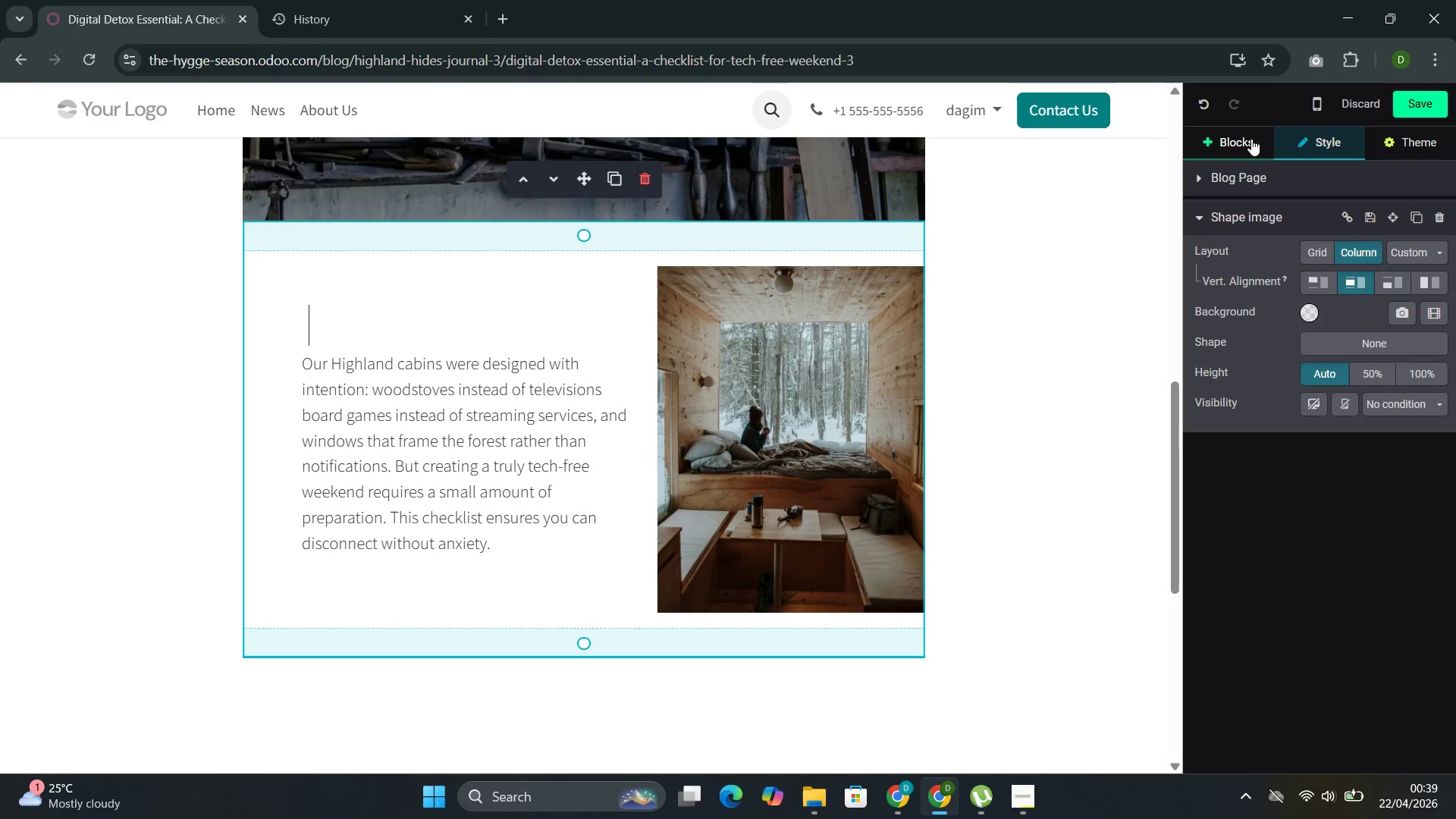 
left_click([1244, 138])
 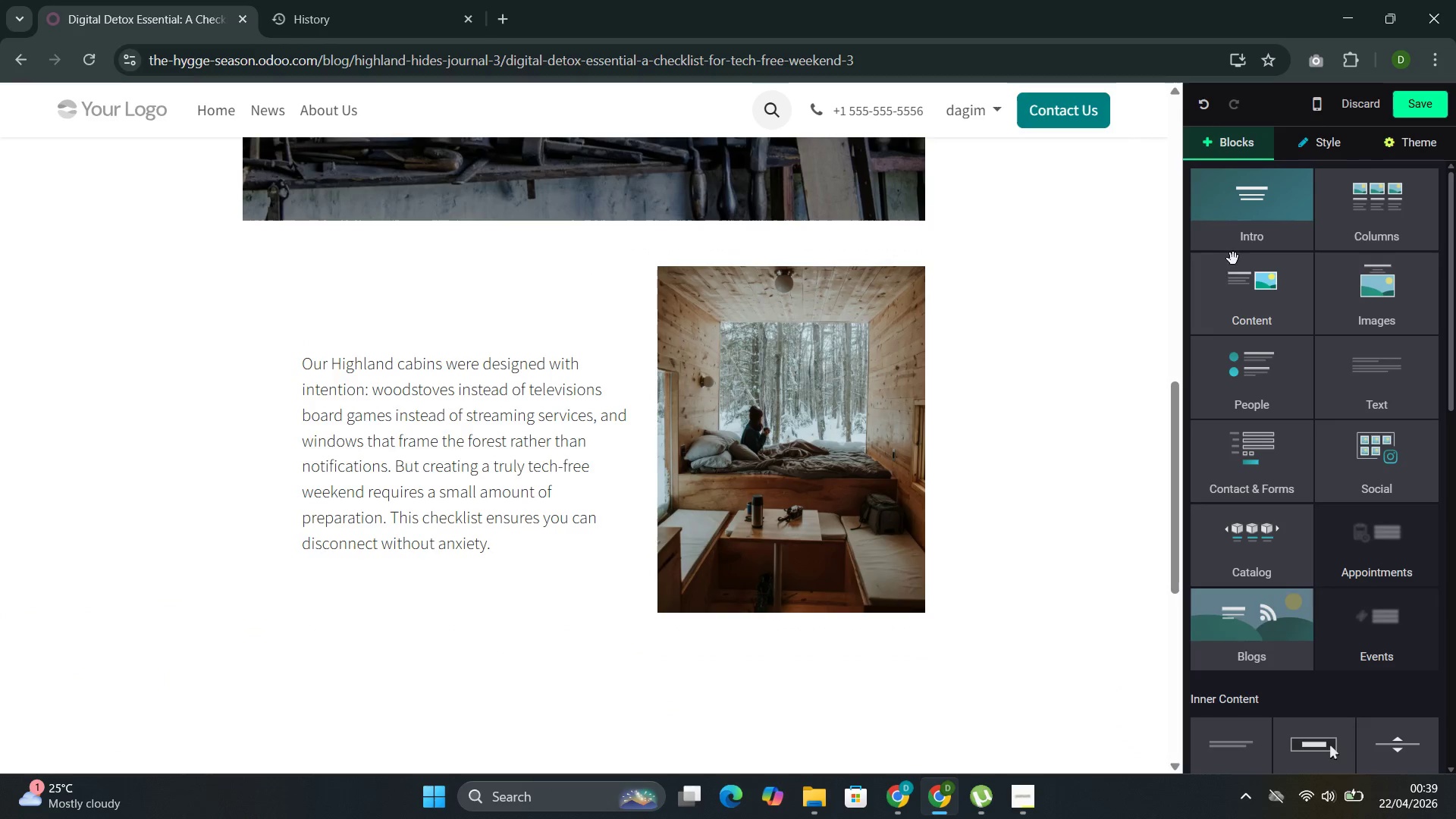 
left_click([1236, 317])
 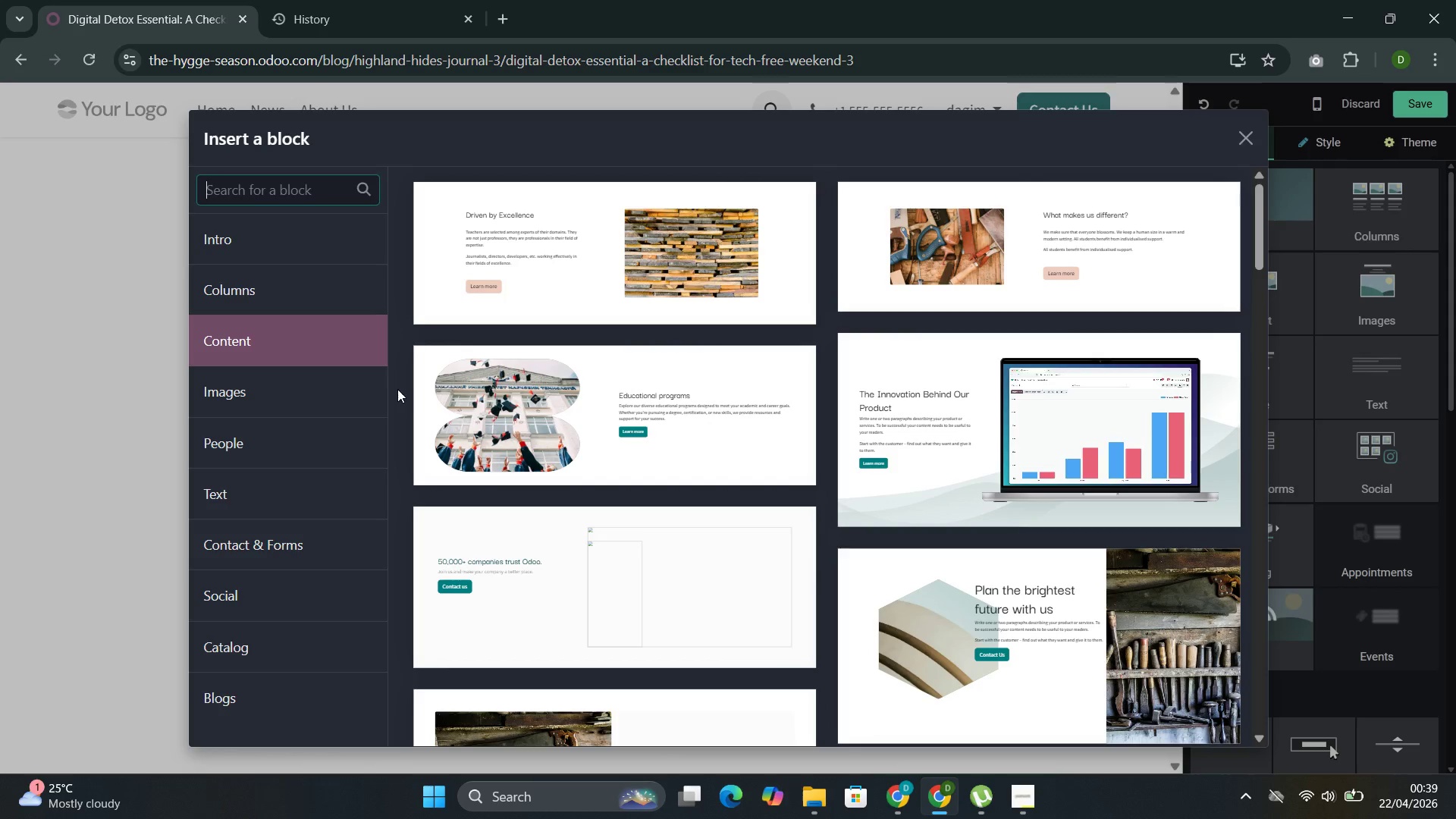 
left_click([288, 297])
 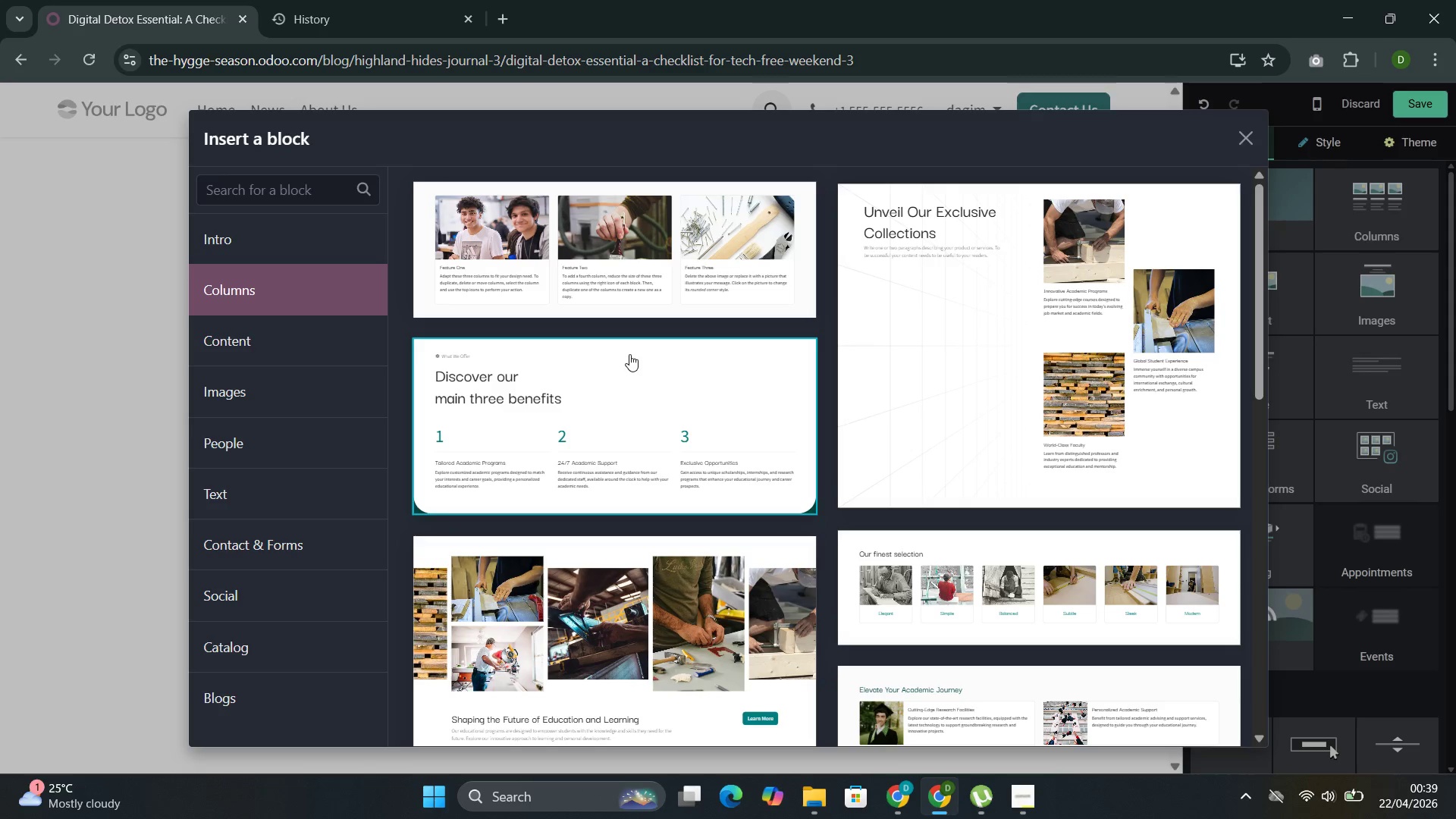 
wait(13.97)
 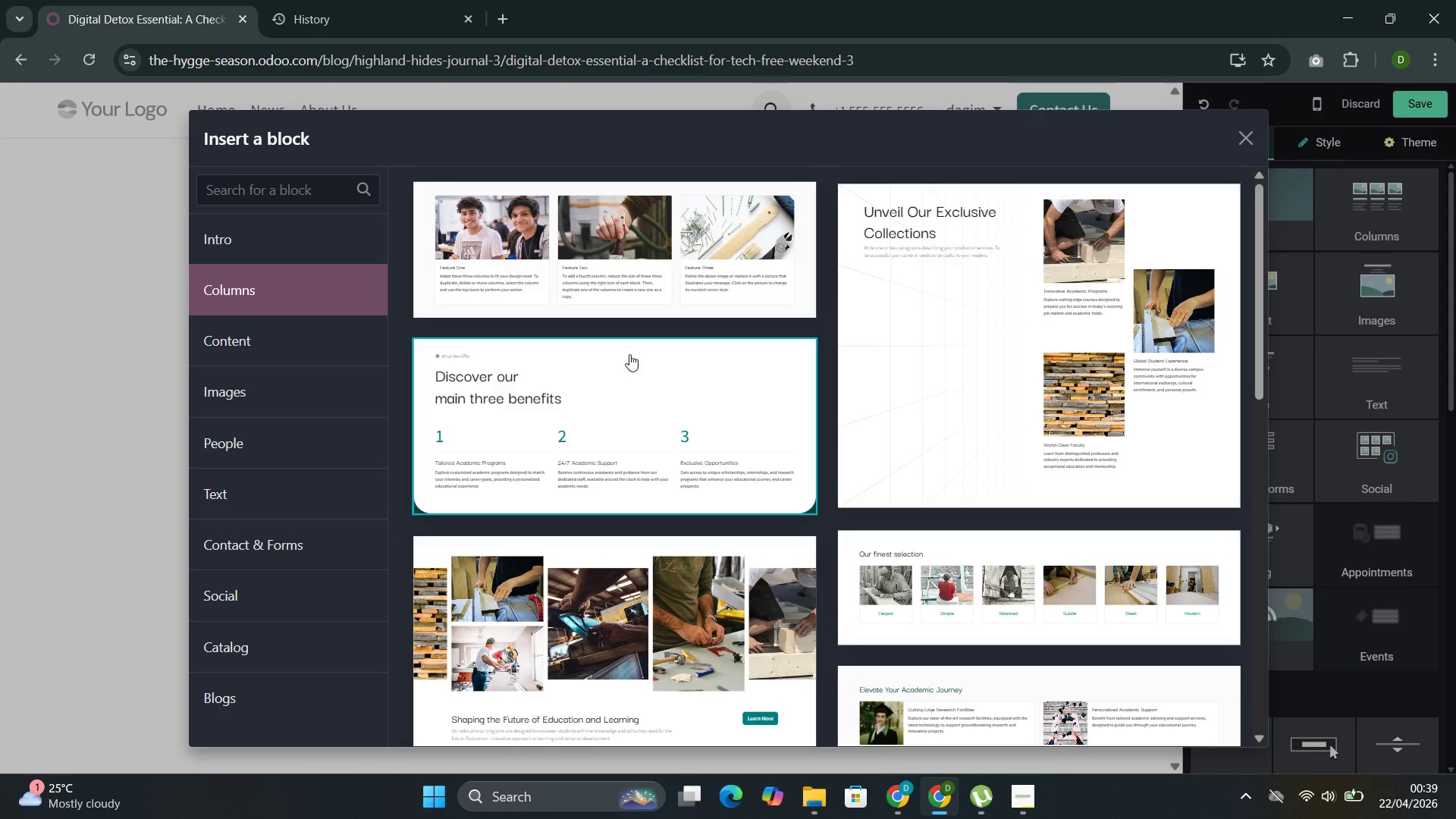 
left_click([592, 259])
 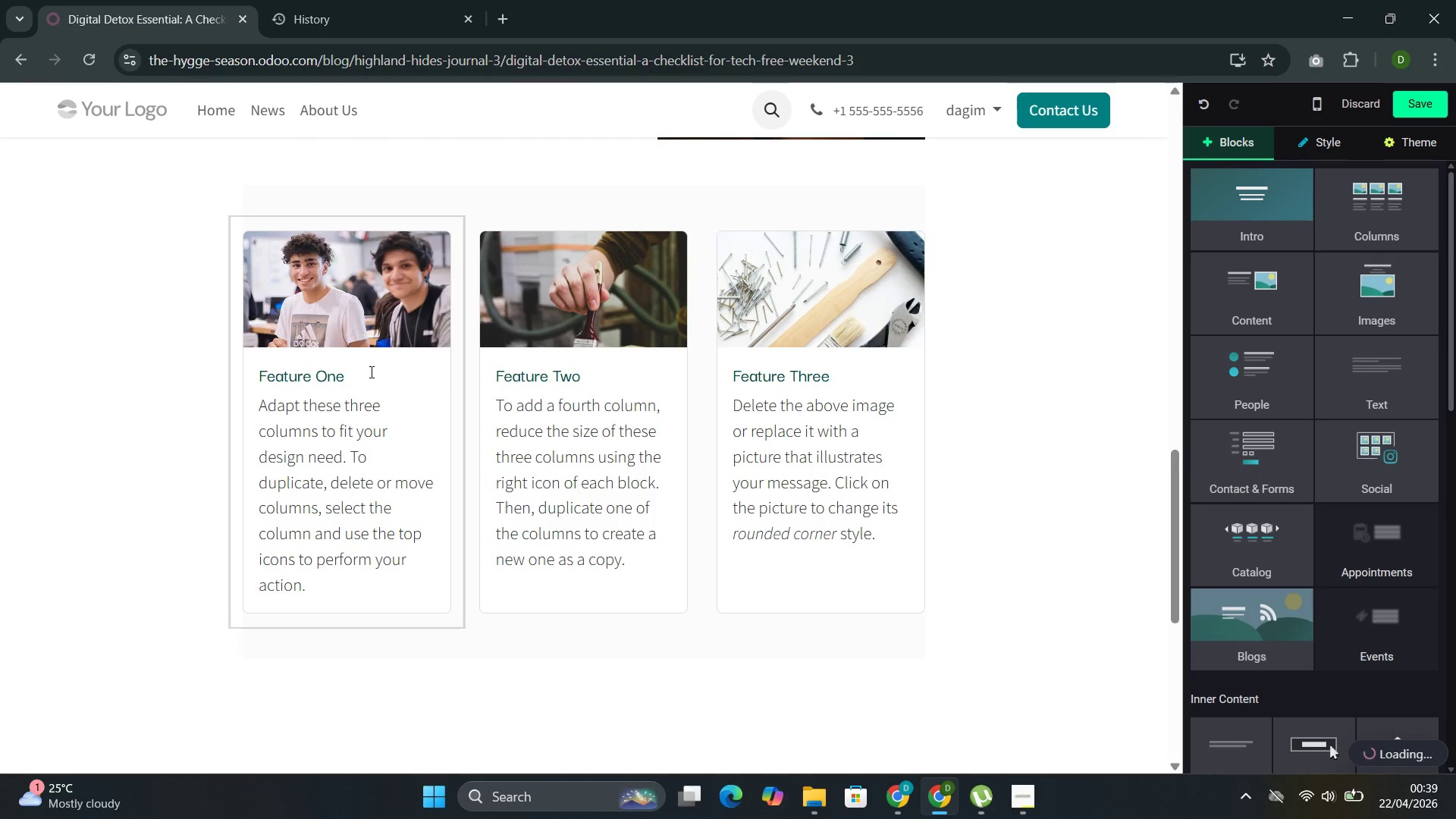 
left_click([353, 378])
 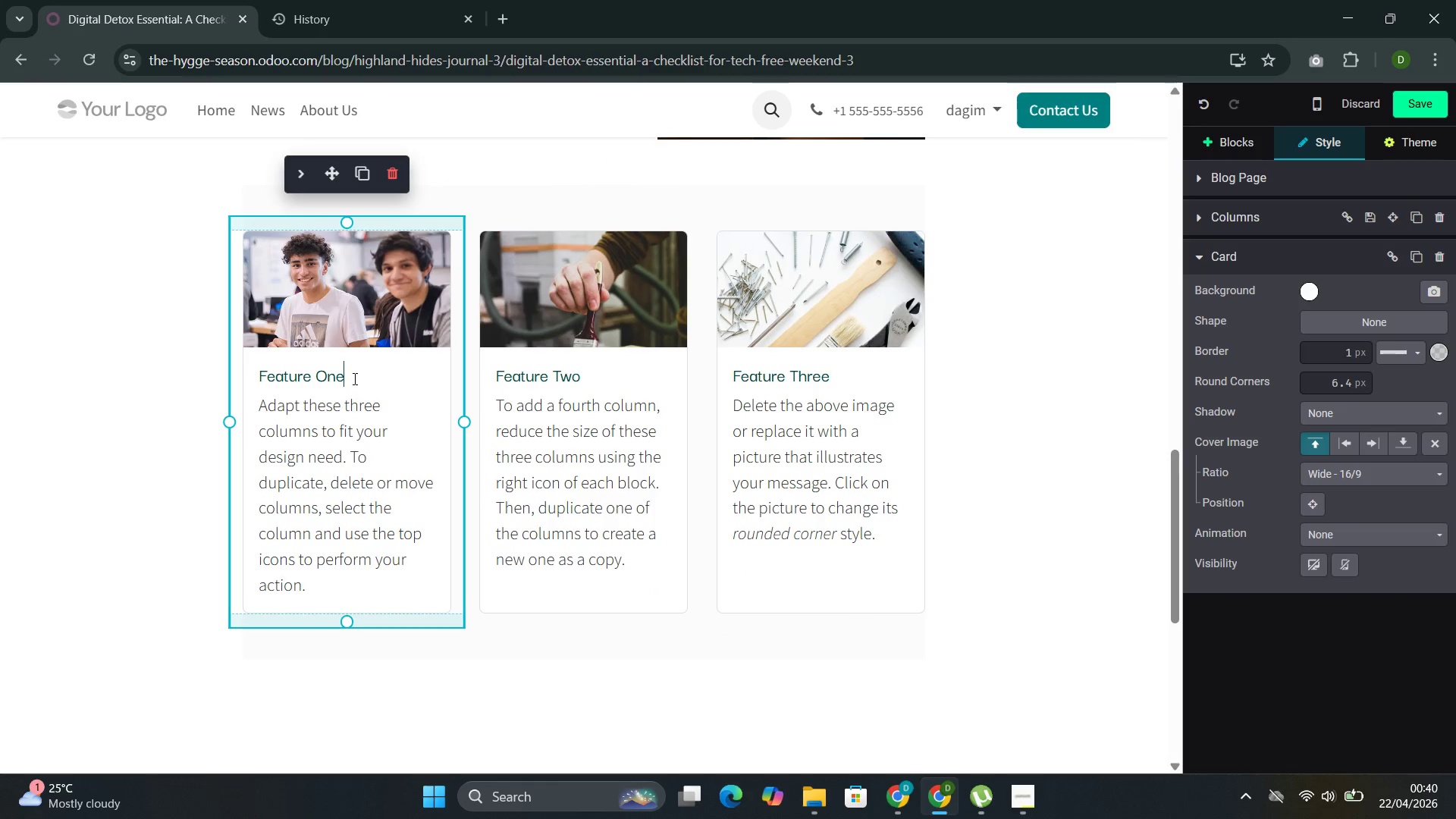 
key(Backspace)
key(Backspace)
key(Backspace)
key(Backspace)
key(Backspace)
key(Backspace)
key(Backspace)
key(Backspace)
key(Backspace)
key(Backspace)
key(Backspace)
type(Before you leave )
 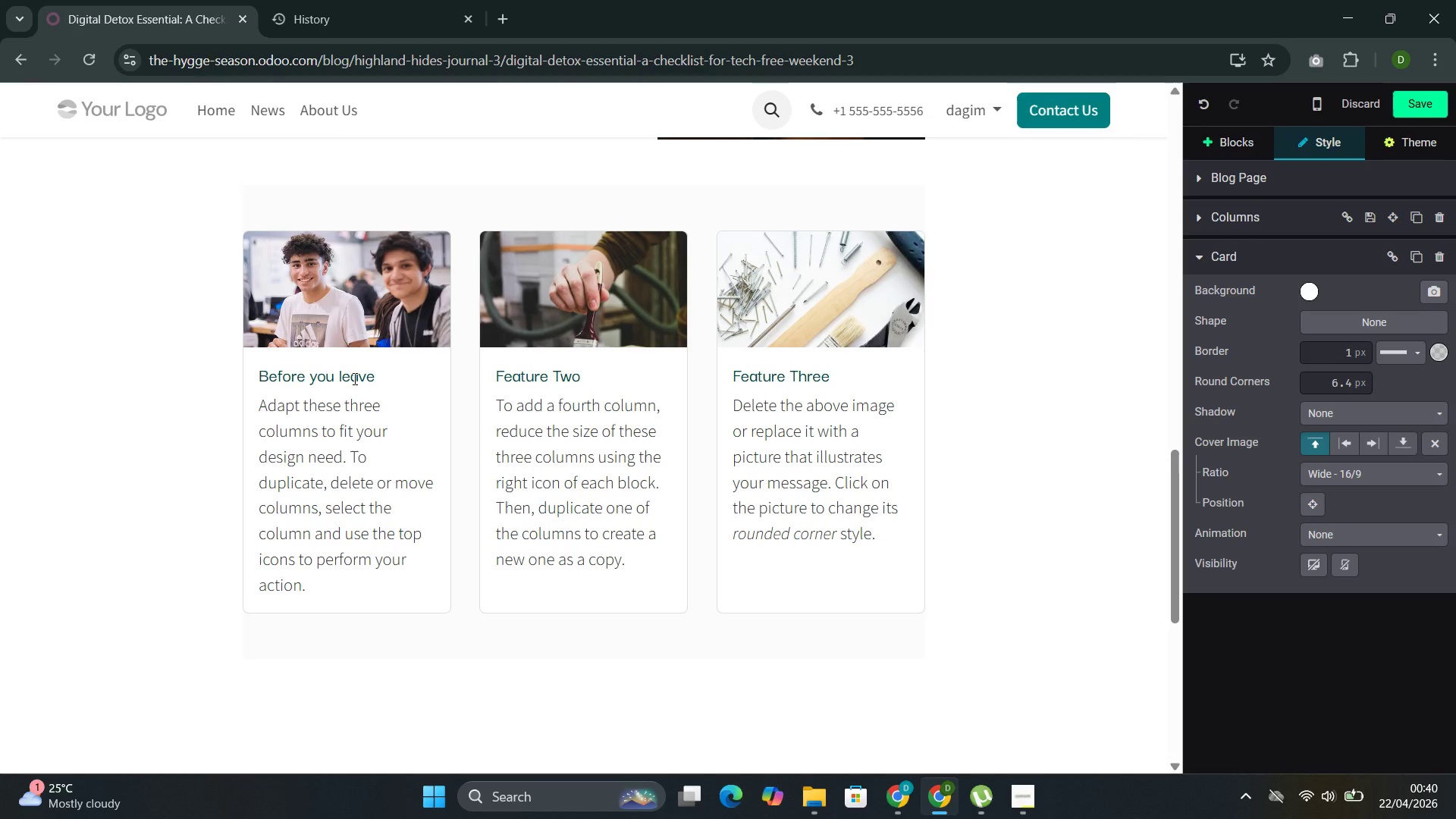 
left_click([534, 218])
 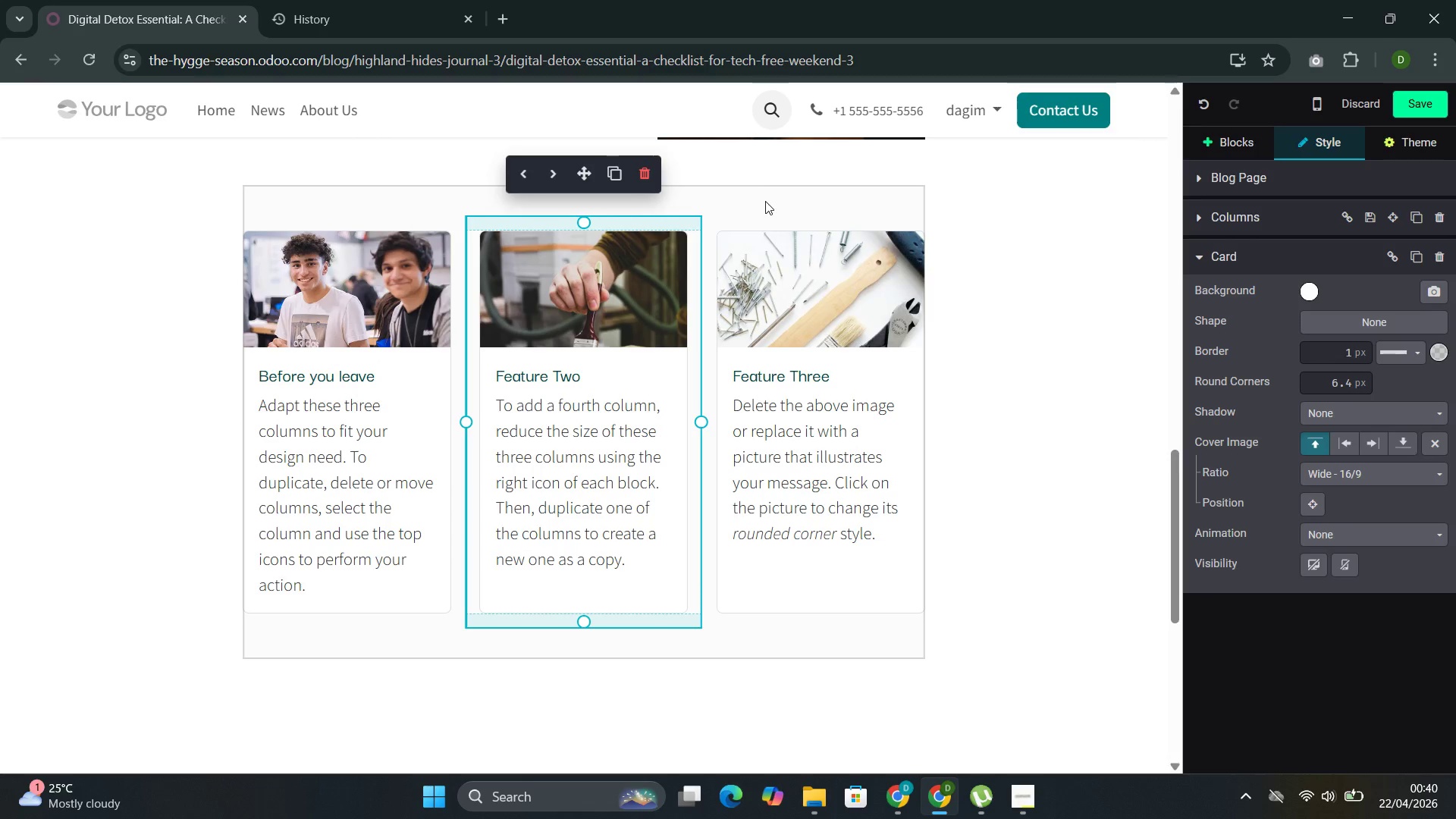 
left_click([765, 201])
 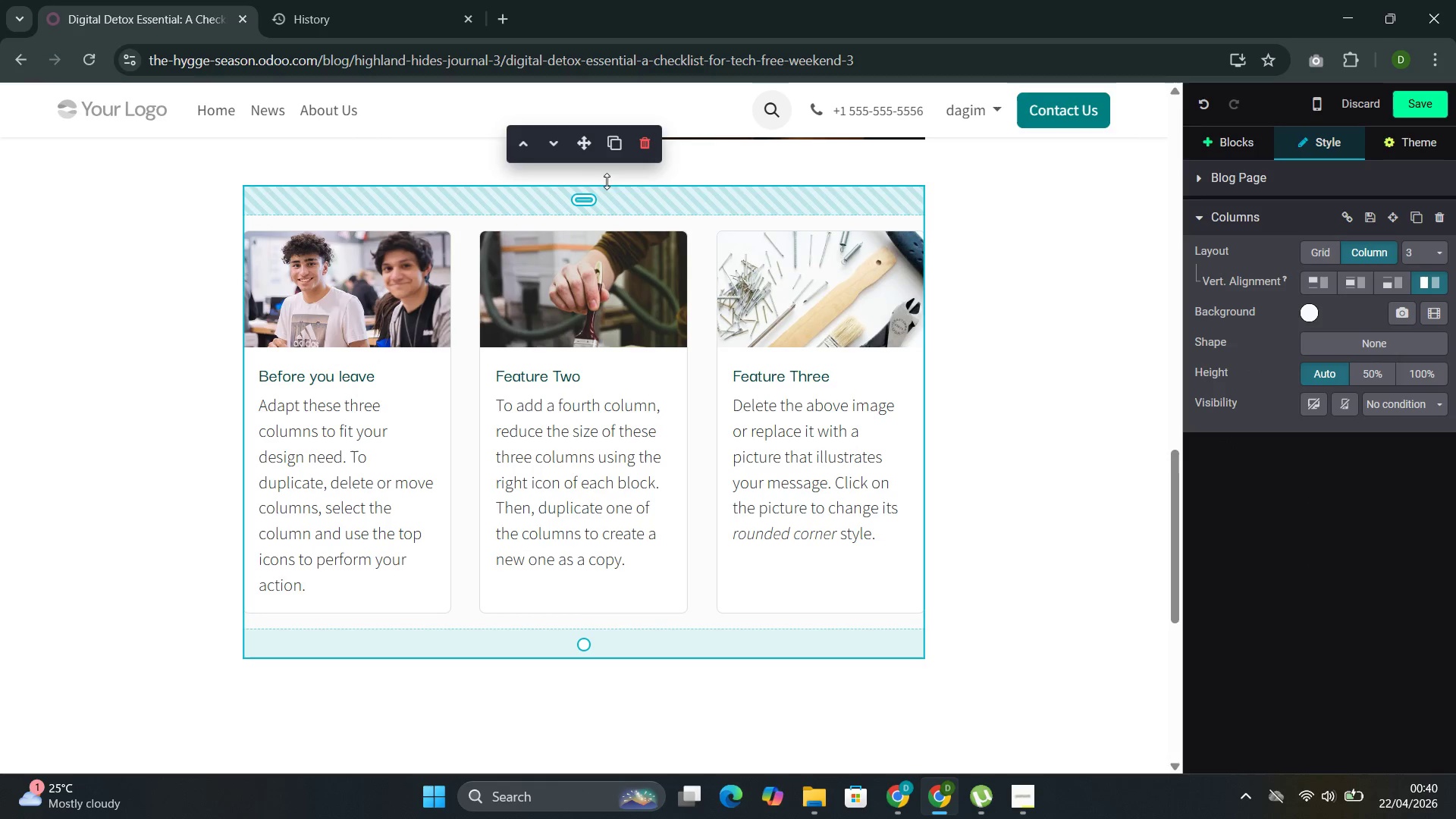 
left_click_drag(start_coordinate=[607, 187], to_coordinate=[600, 208])
 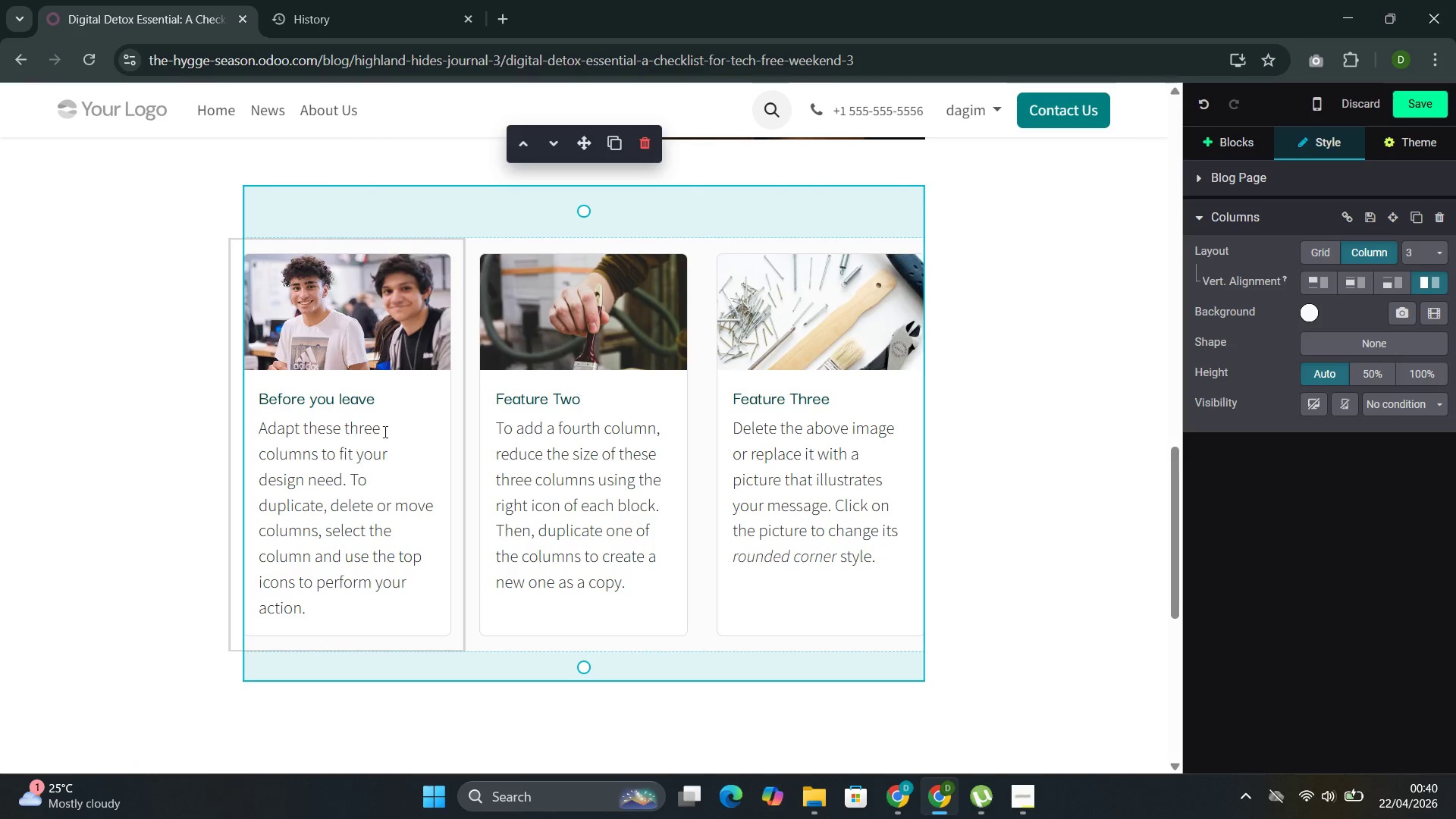 
left_click_drag(start_coordinate=[349, 602], to_coordinate=[259, 431])
 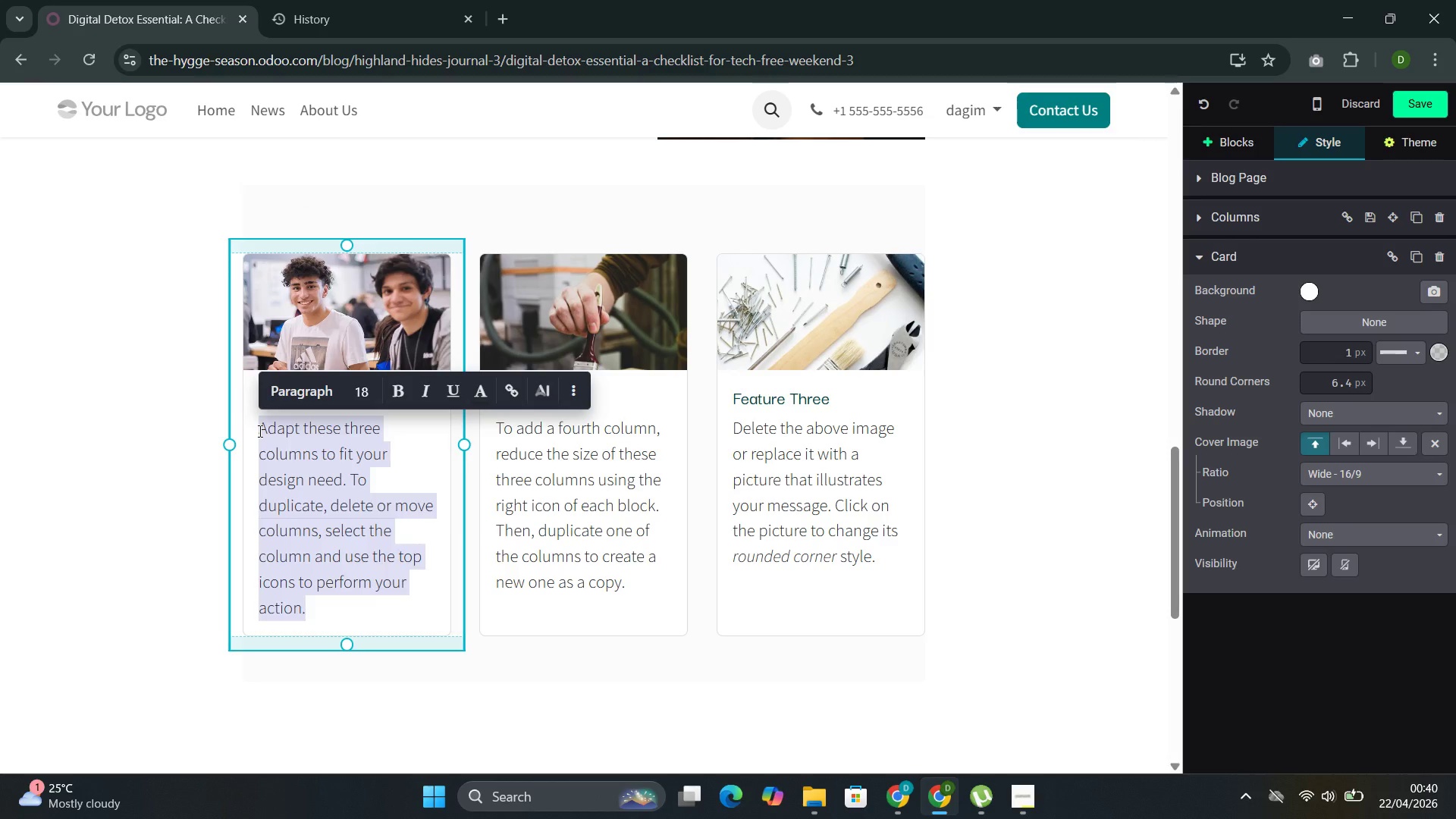 
key(Backspace)
type(Downo)
key(Backspace)
type(load maps and directions for offline access. Share the cabin's land)
 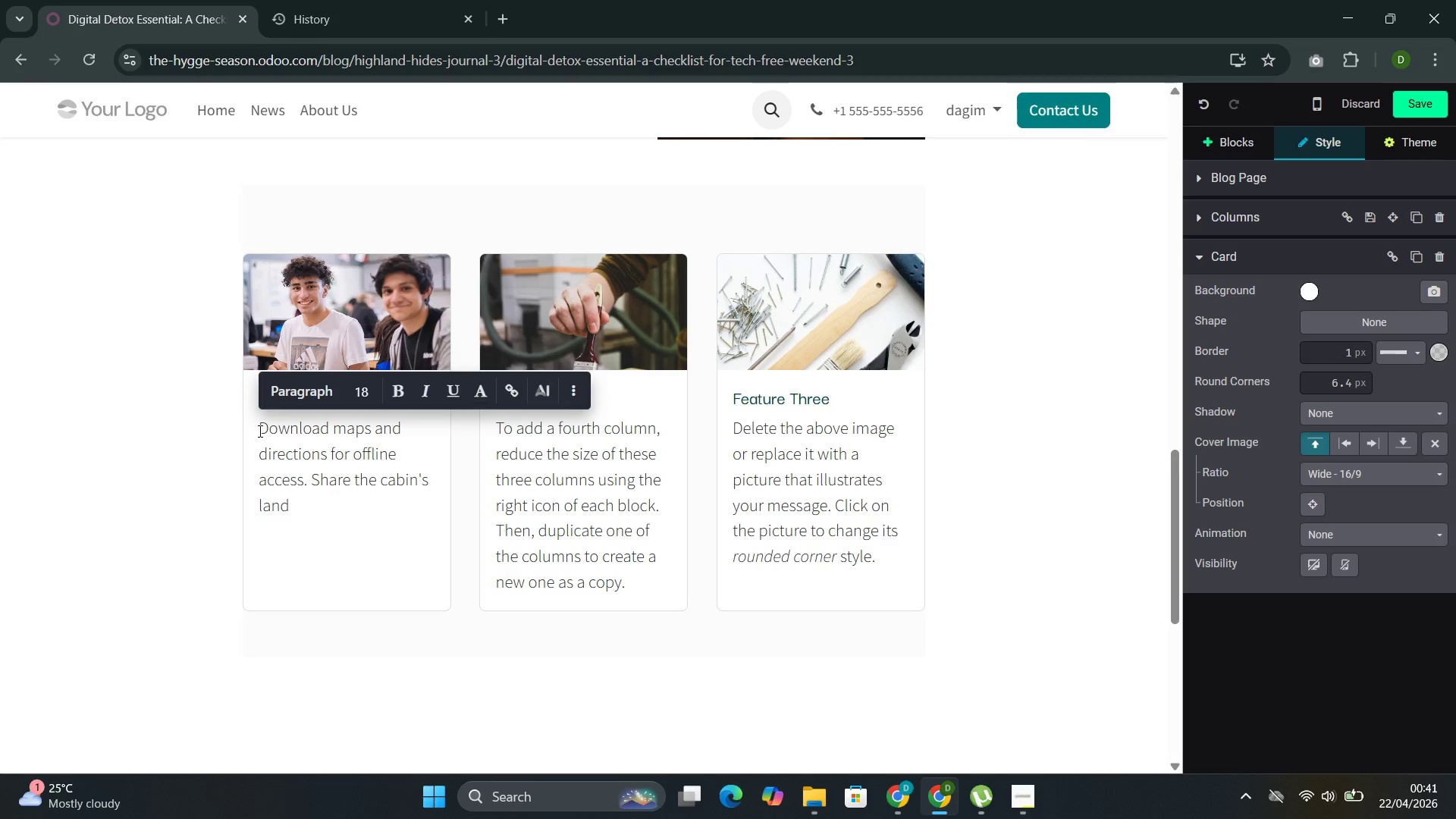 
wait(10.31)
 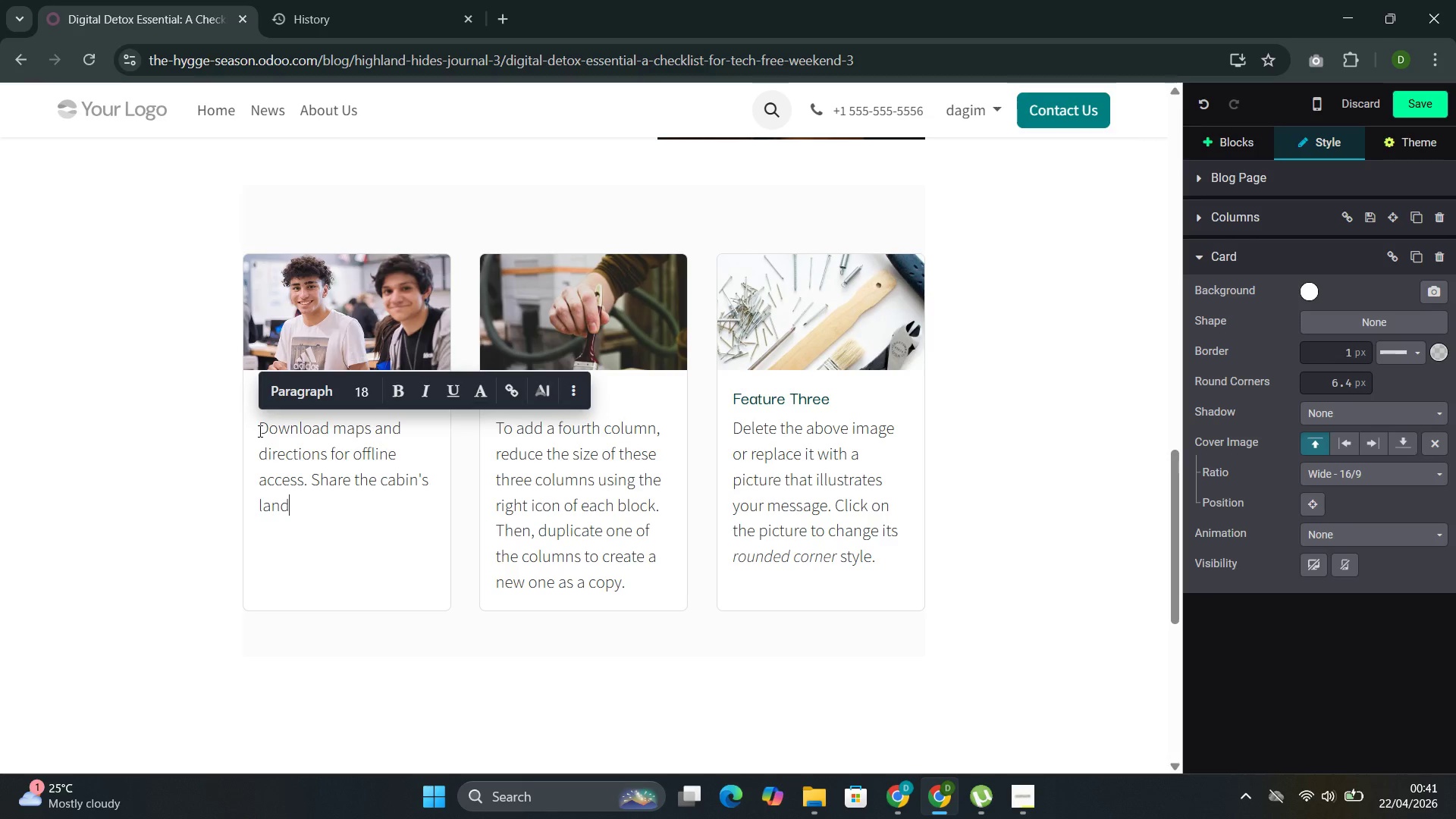 
type(line number with a trusted )
 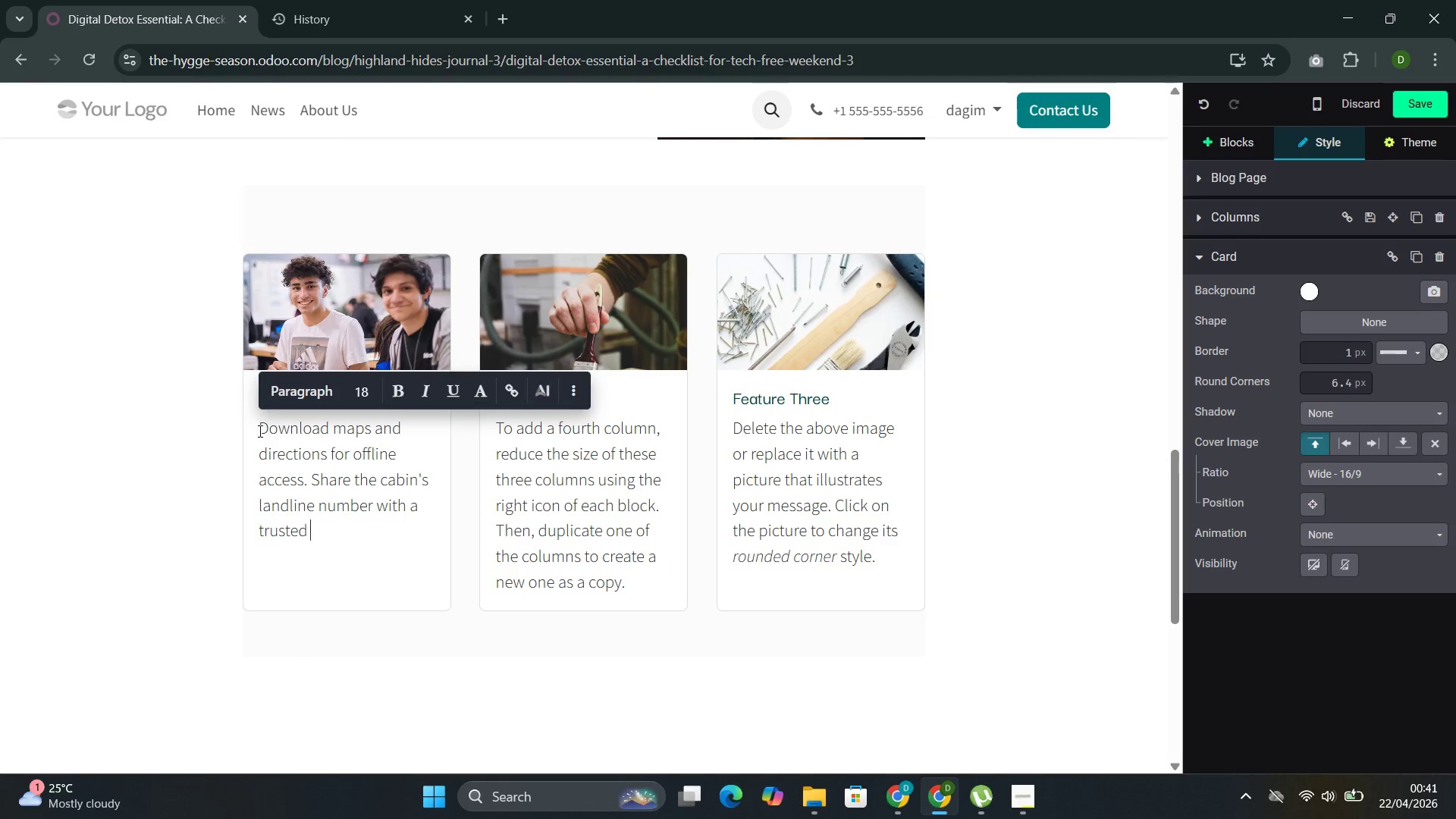 
type(contact for emergencies only. Set an email auto-reso)
key(Backspace)
type(pob)
key(Backspace)
type(nder)
 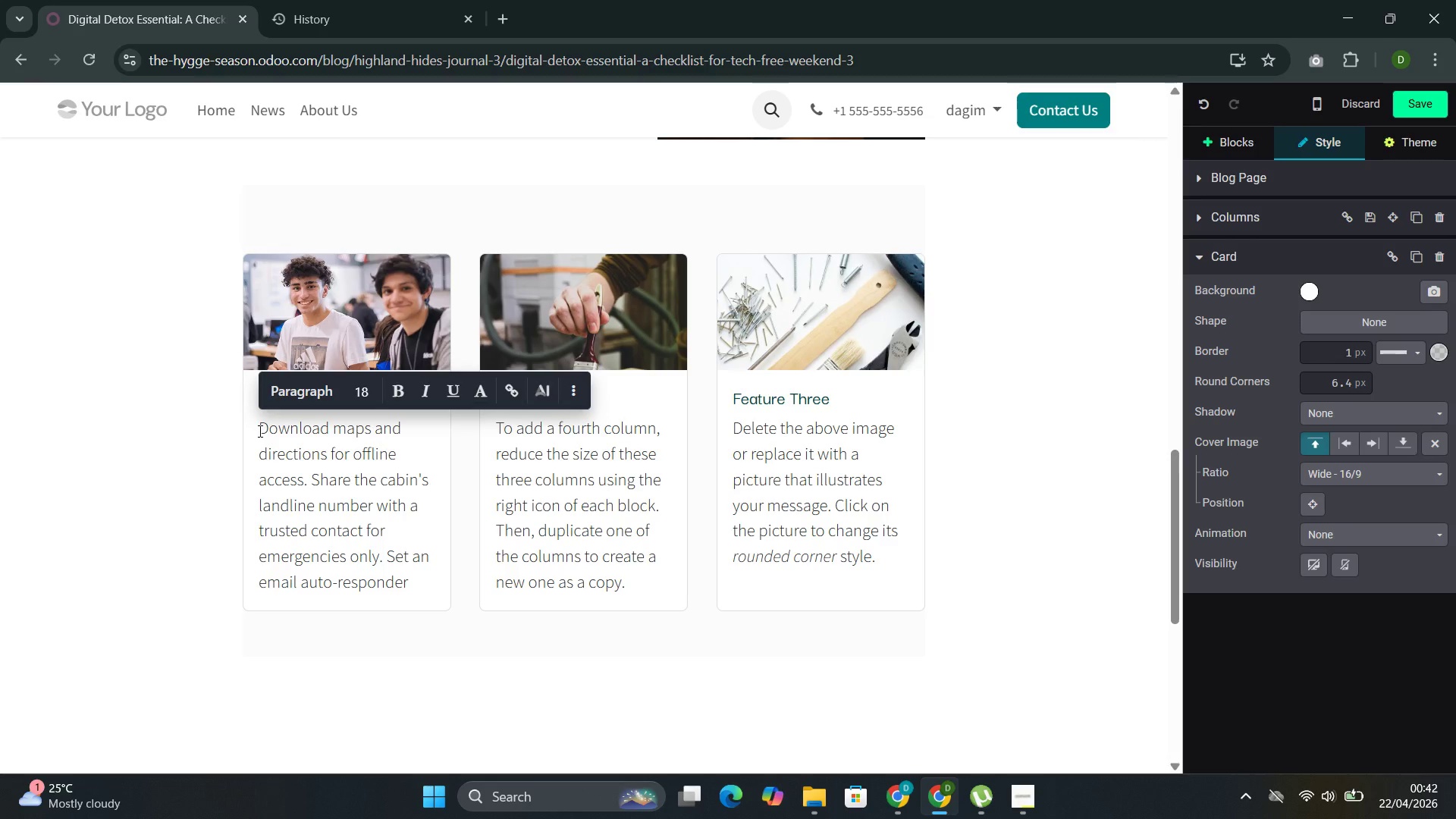 
wait(12.39)
 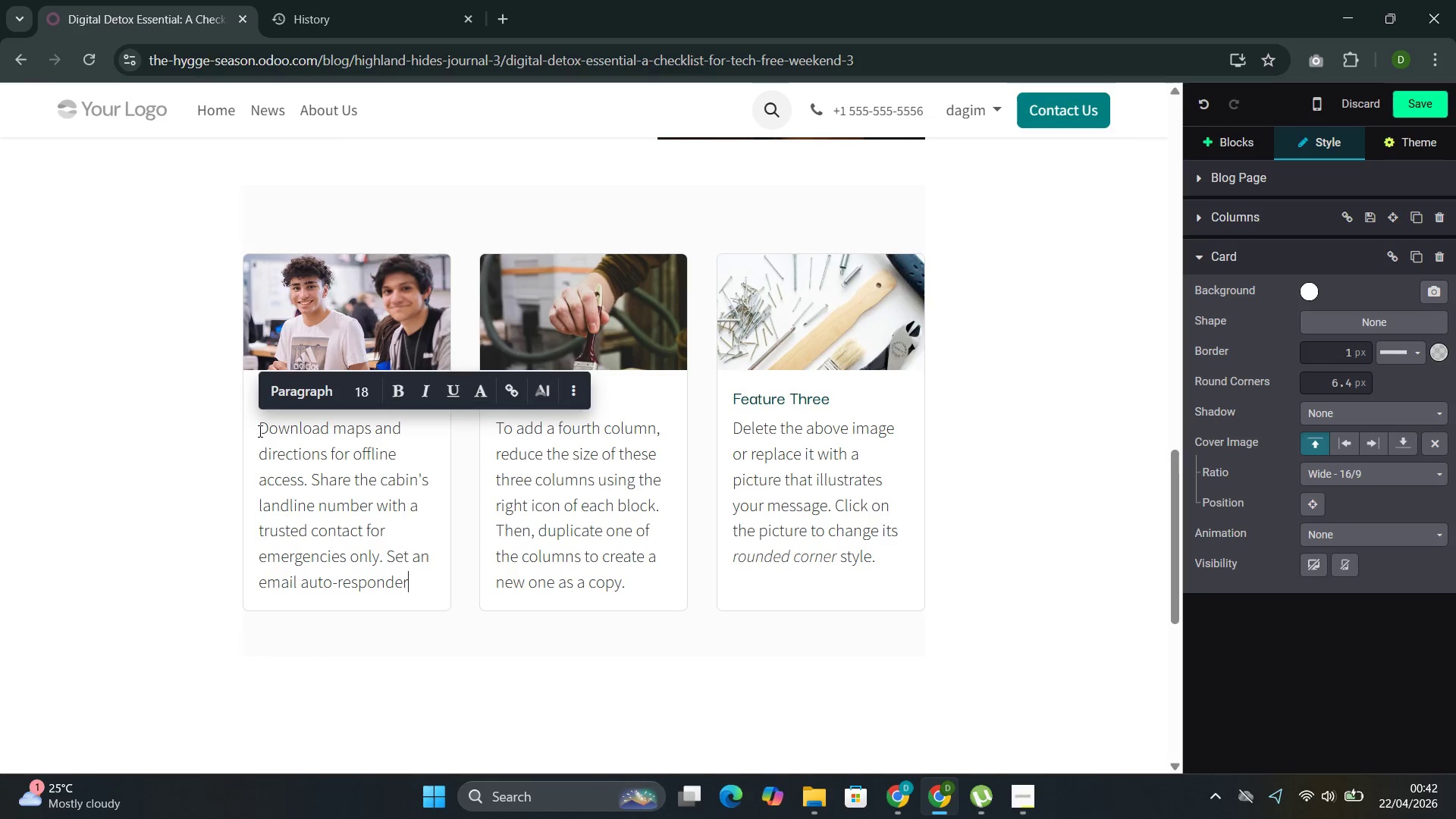 
left_click([601, 395])
 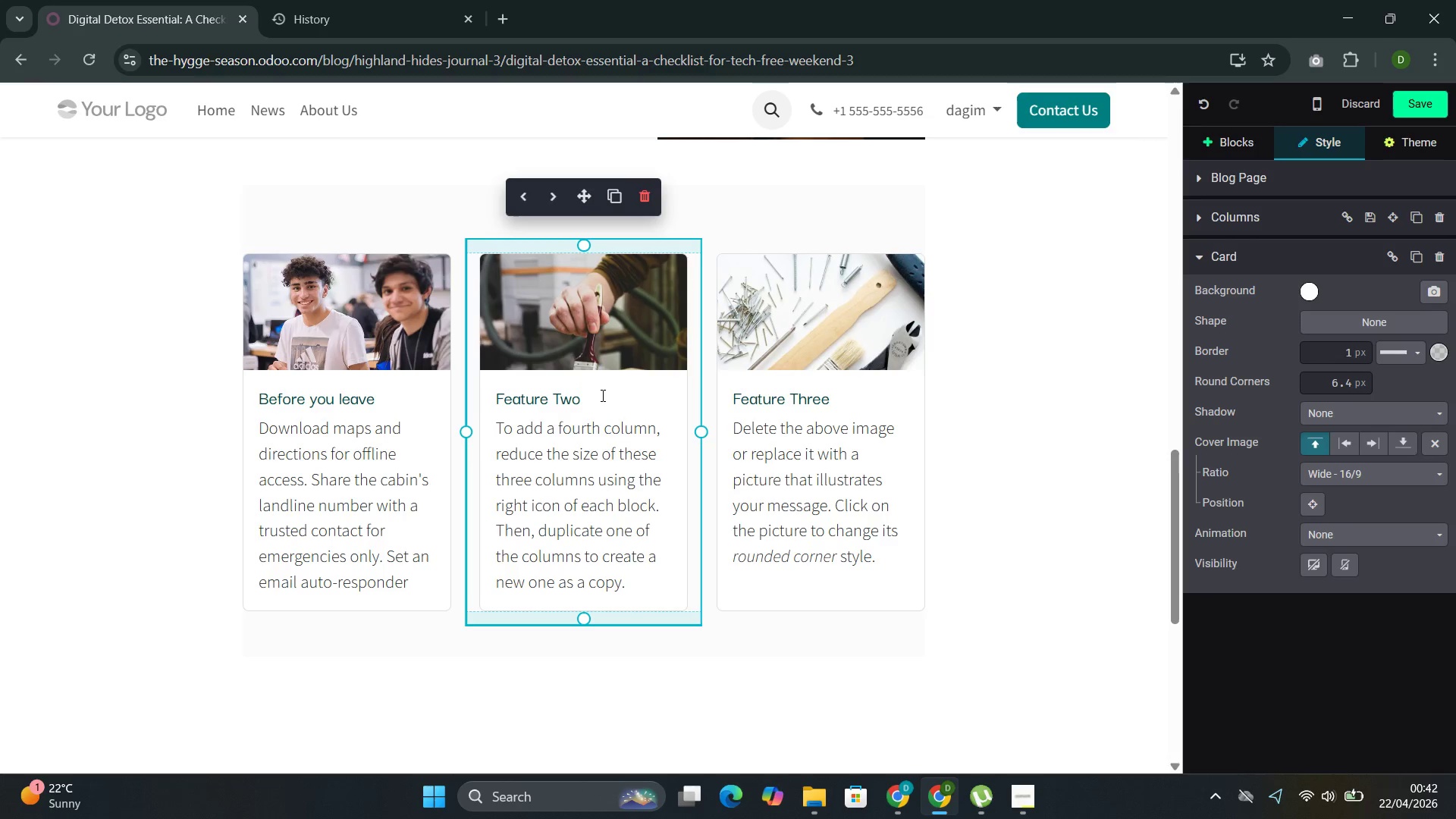 
left_click_drag(start_coordinate=[601, 395], to_coordinate=[496, 403])
 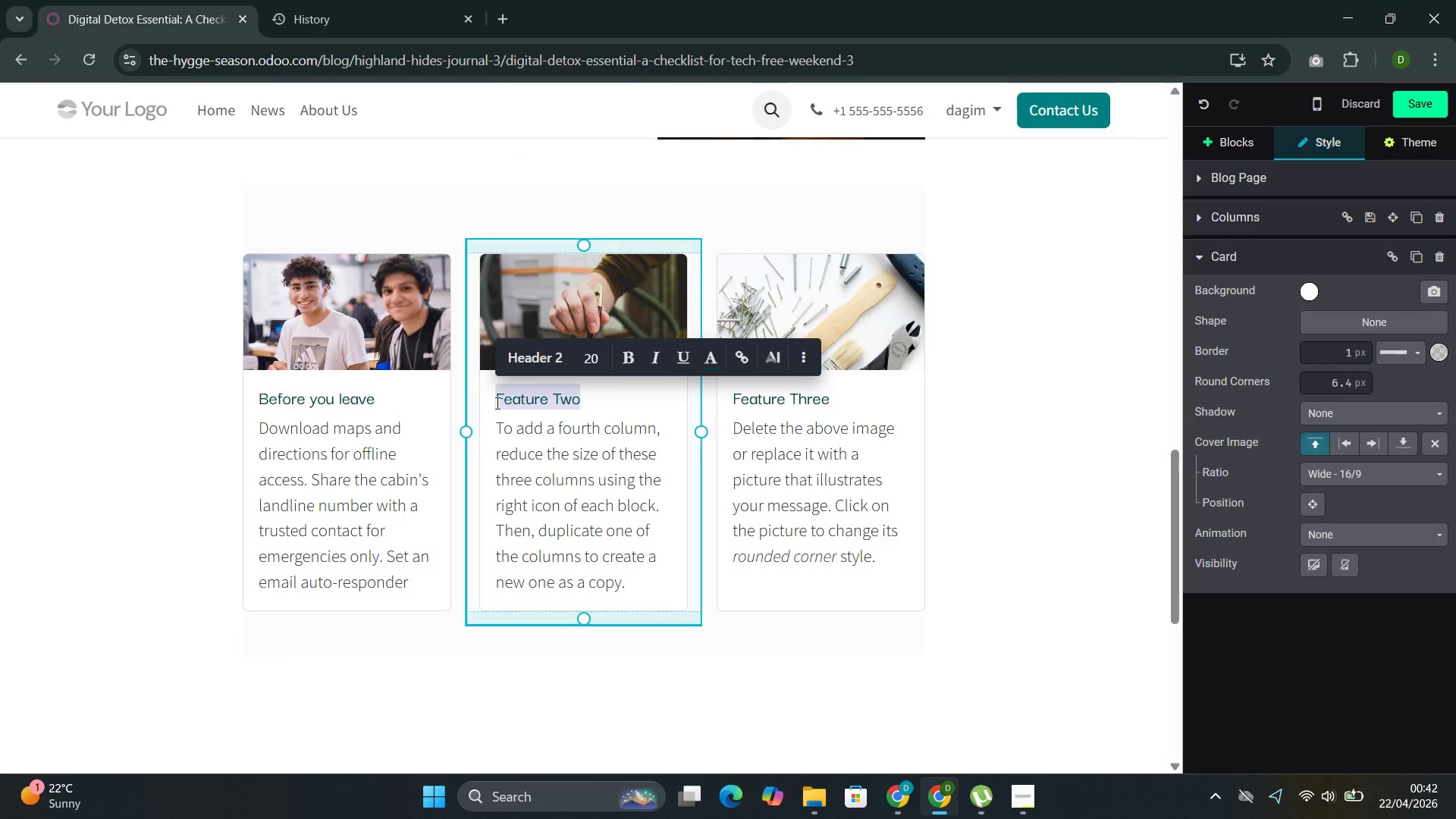 
key(Backspace)
type(Upon Arrival )
 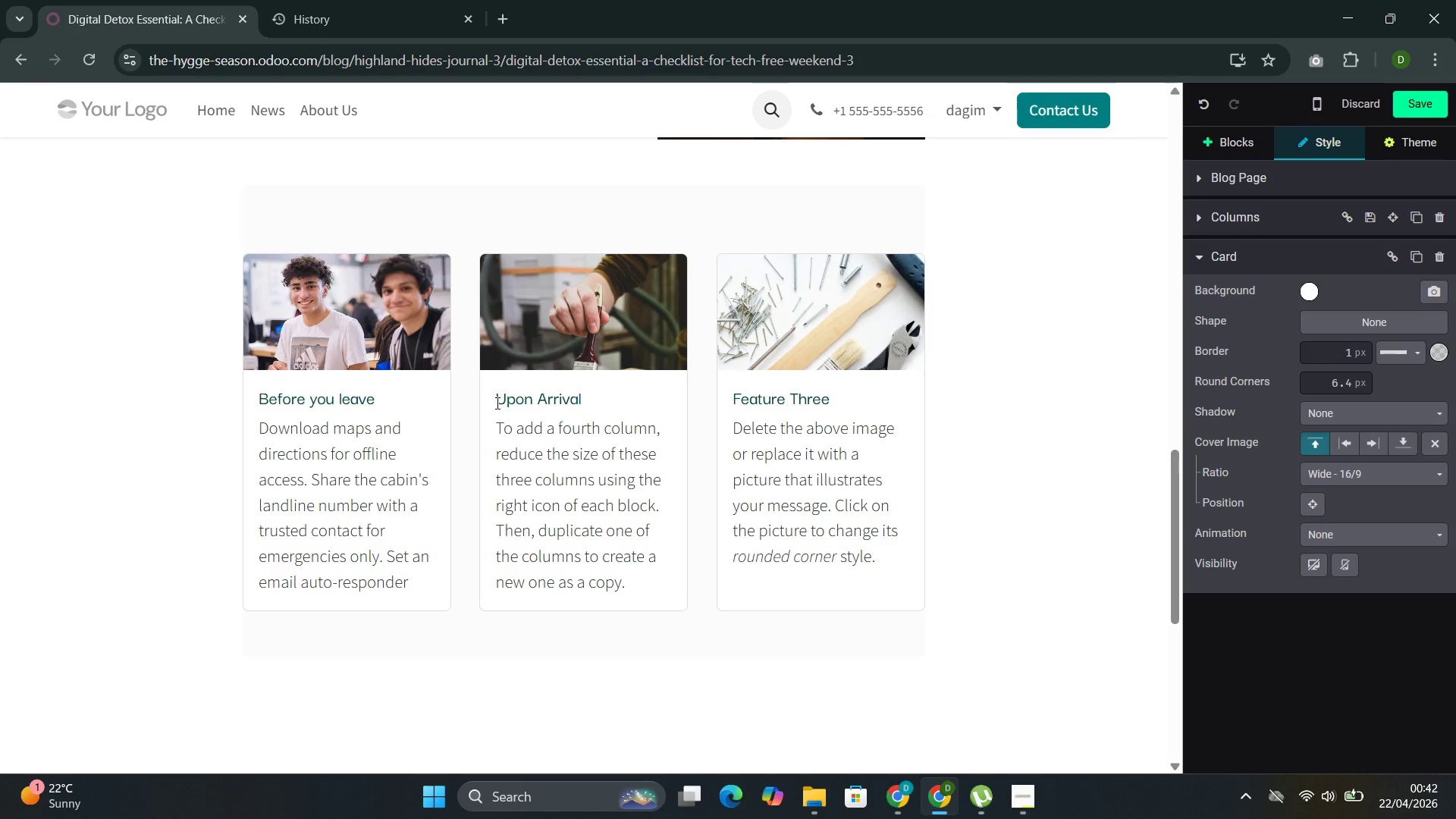 
left_click_drag(start_coordinate=[613, 576], to_coordinate=[516, 436])
 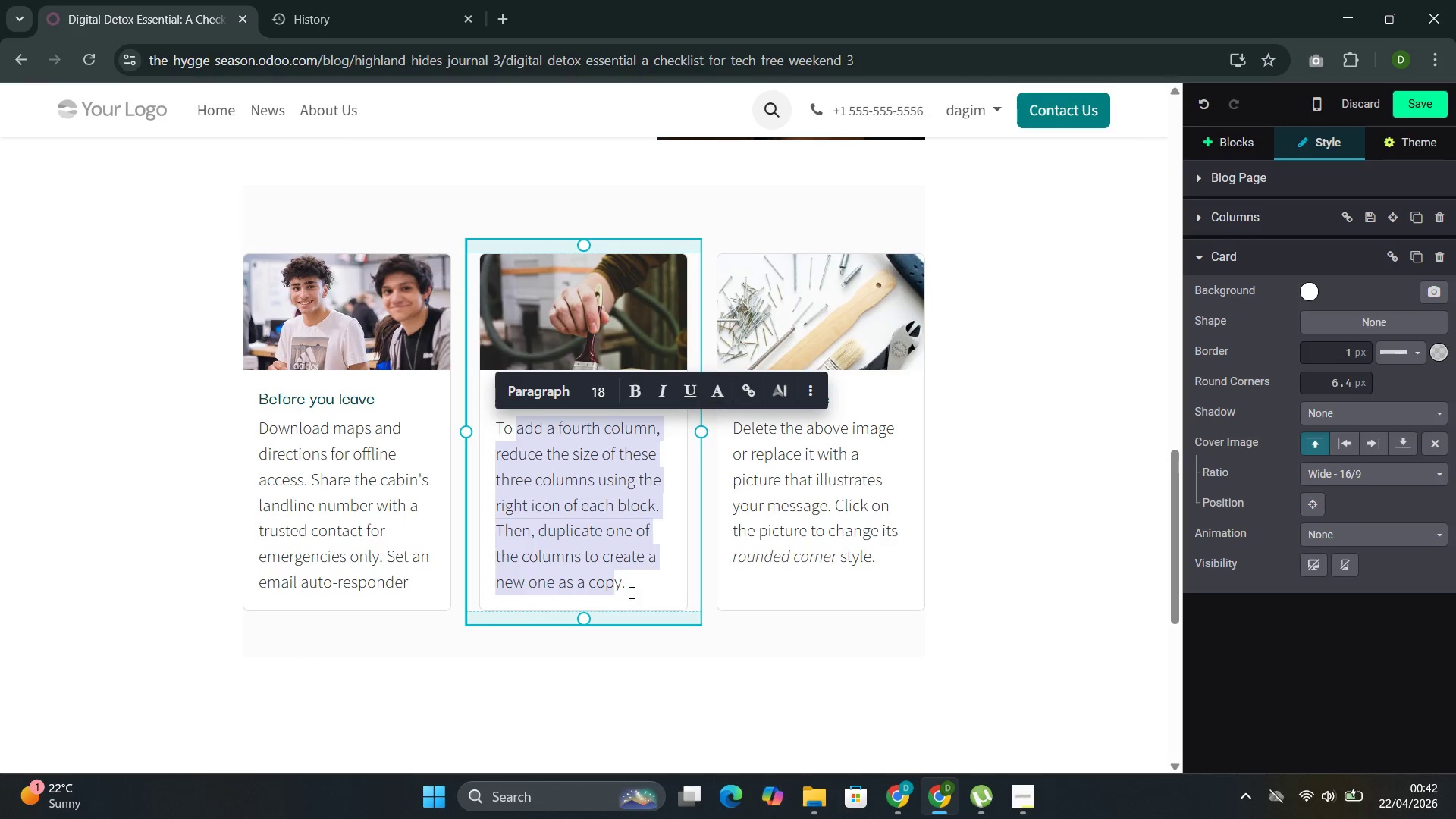 
left_click([630, 592])
 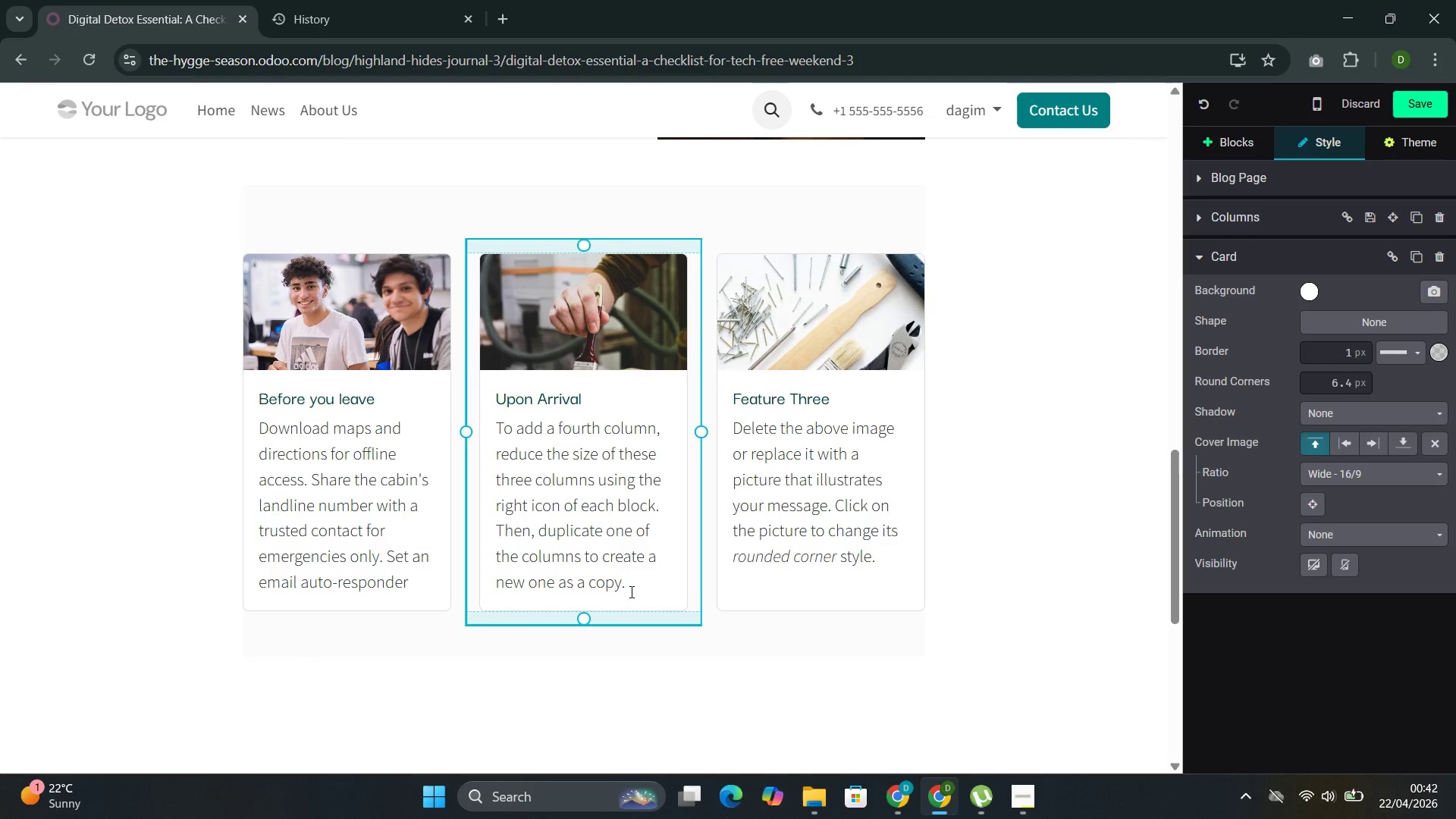 
left_click_drag(start_coordinate=[630, 592], to_coordinate=[498, 414])
 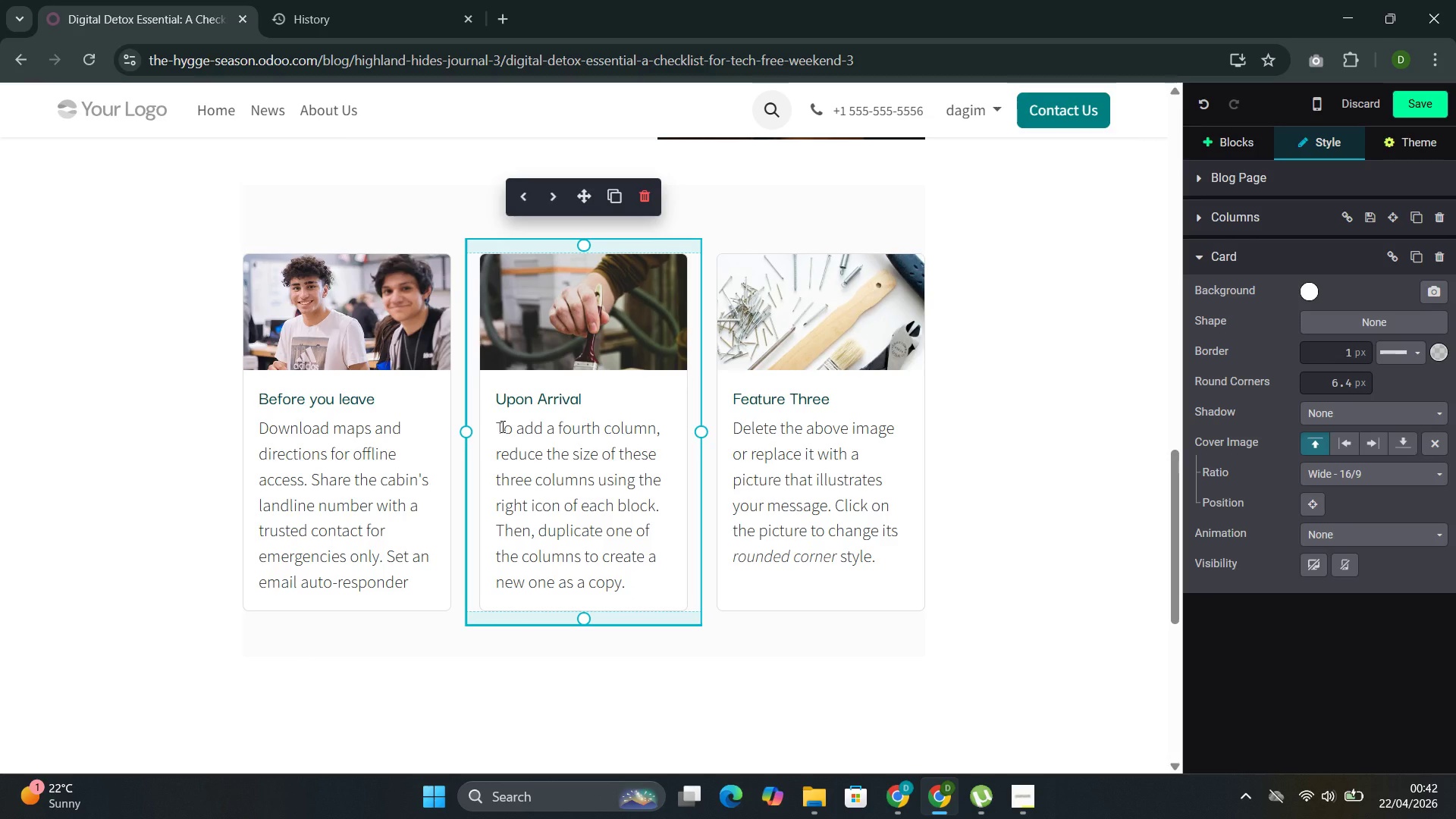 
left_click([501, 426])
 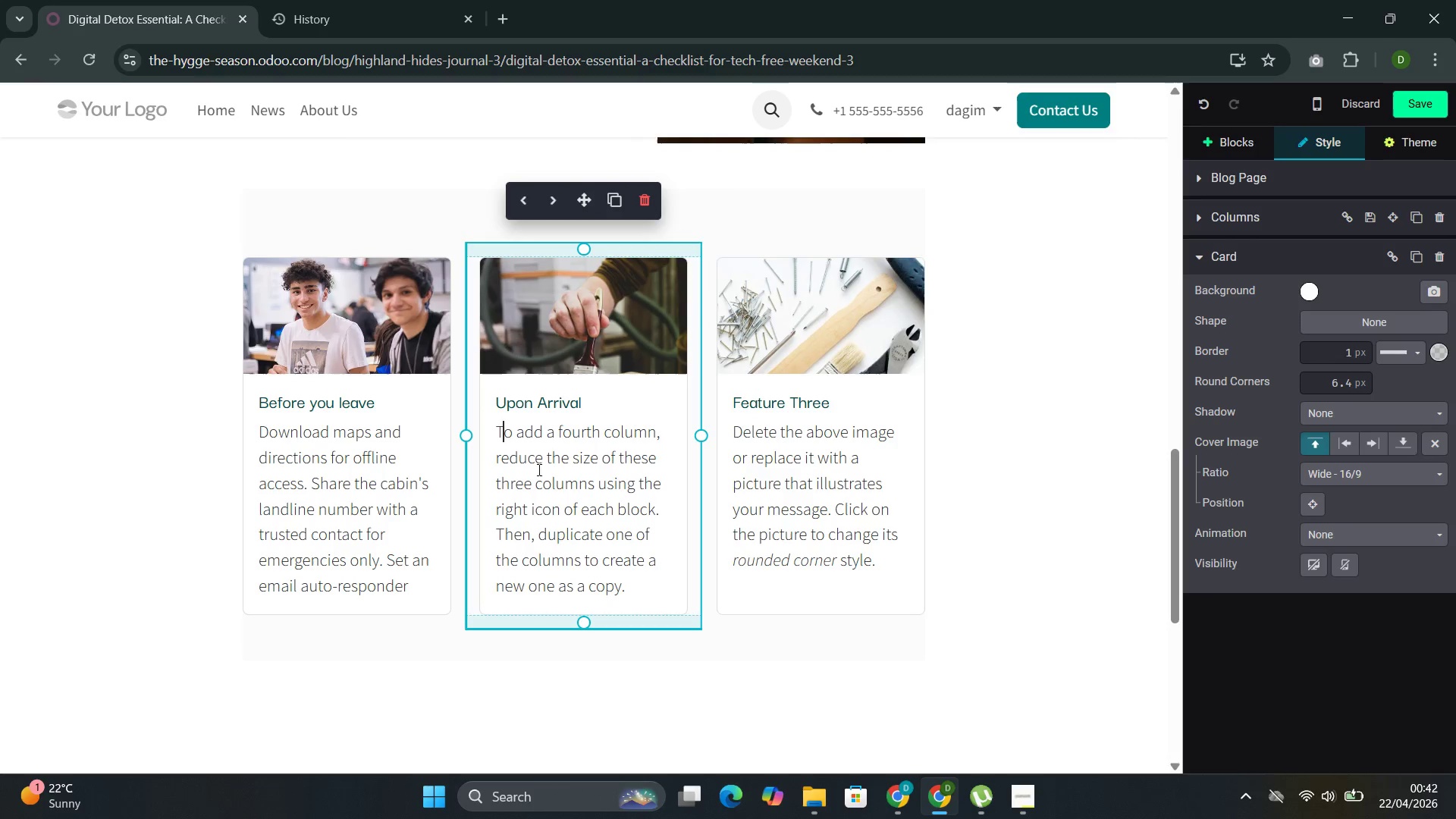 
left_click([634, 592])
 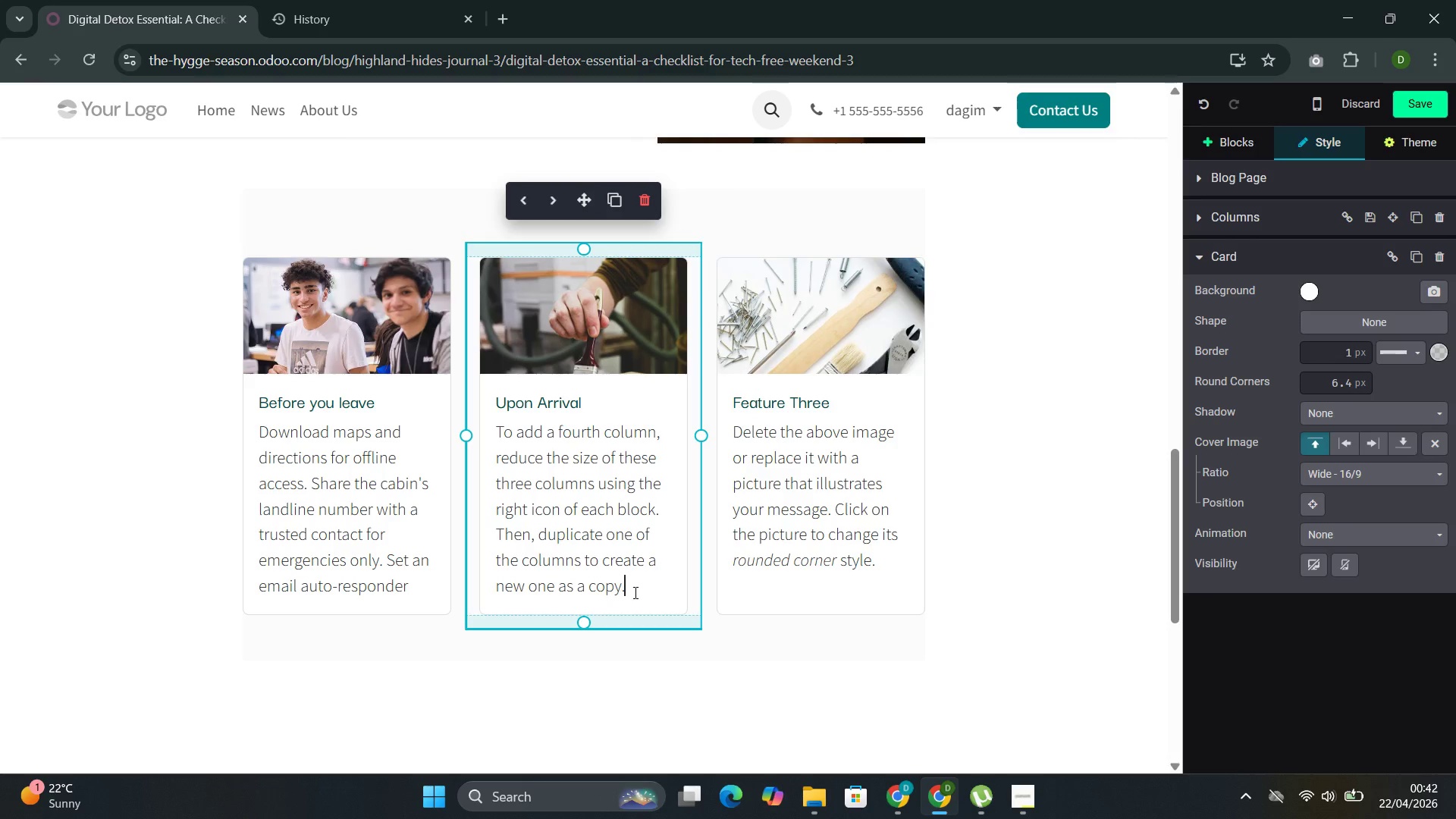 
left_click_drag(start_coordinate=[634, 592], to_coordinate=[549, 554])
 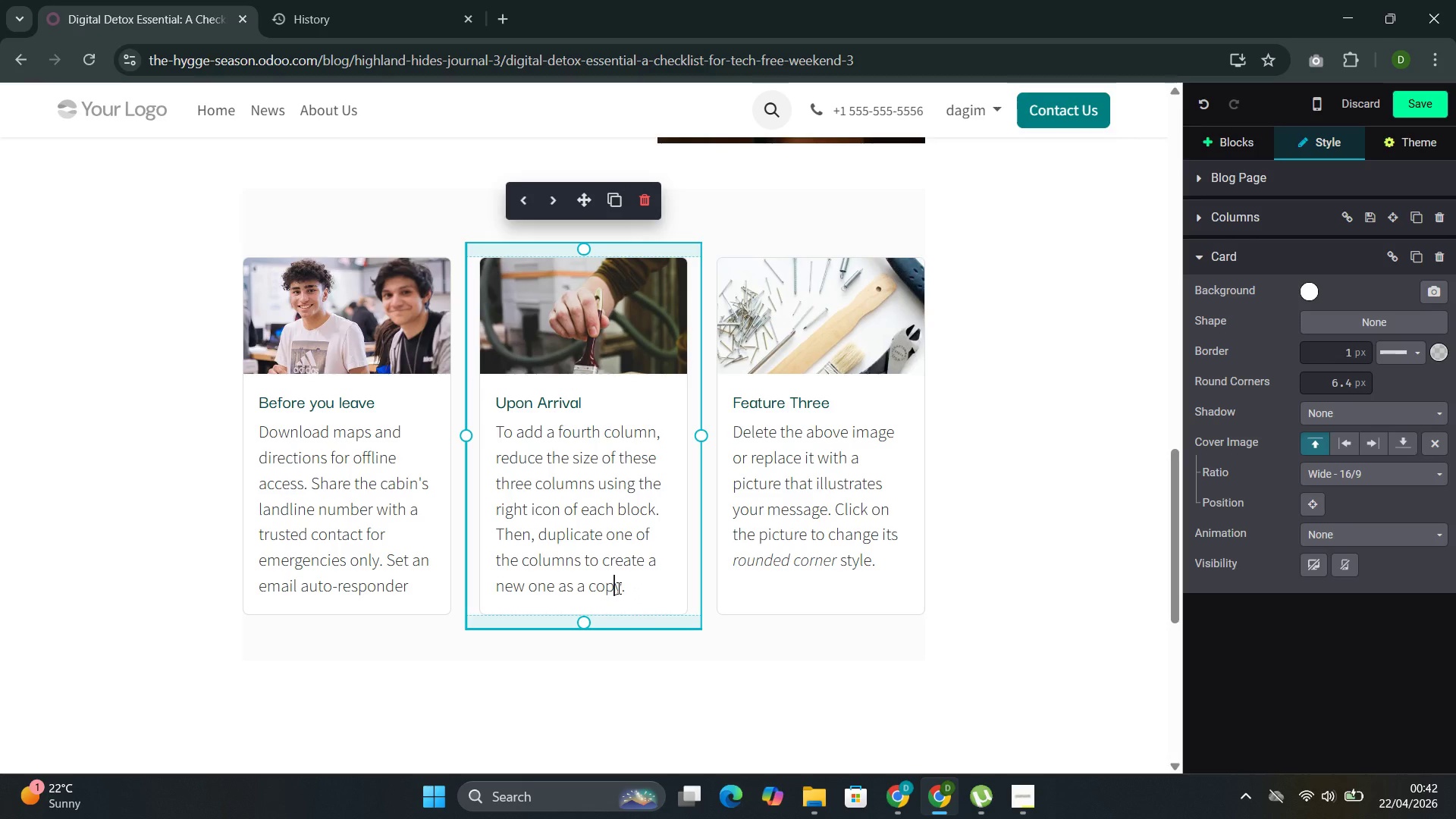 
double_click([617, 588])
 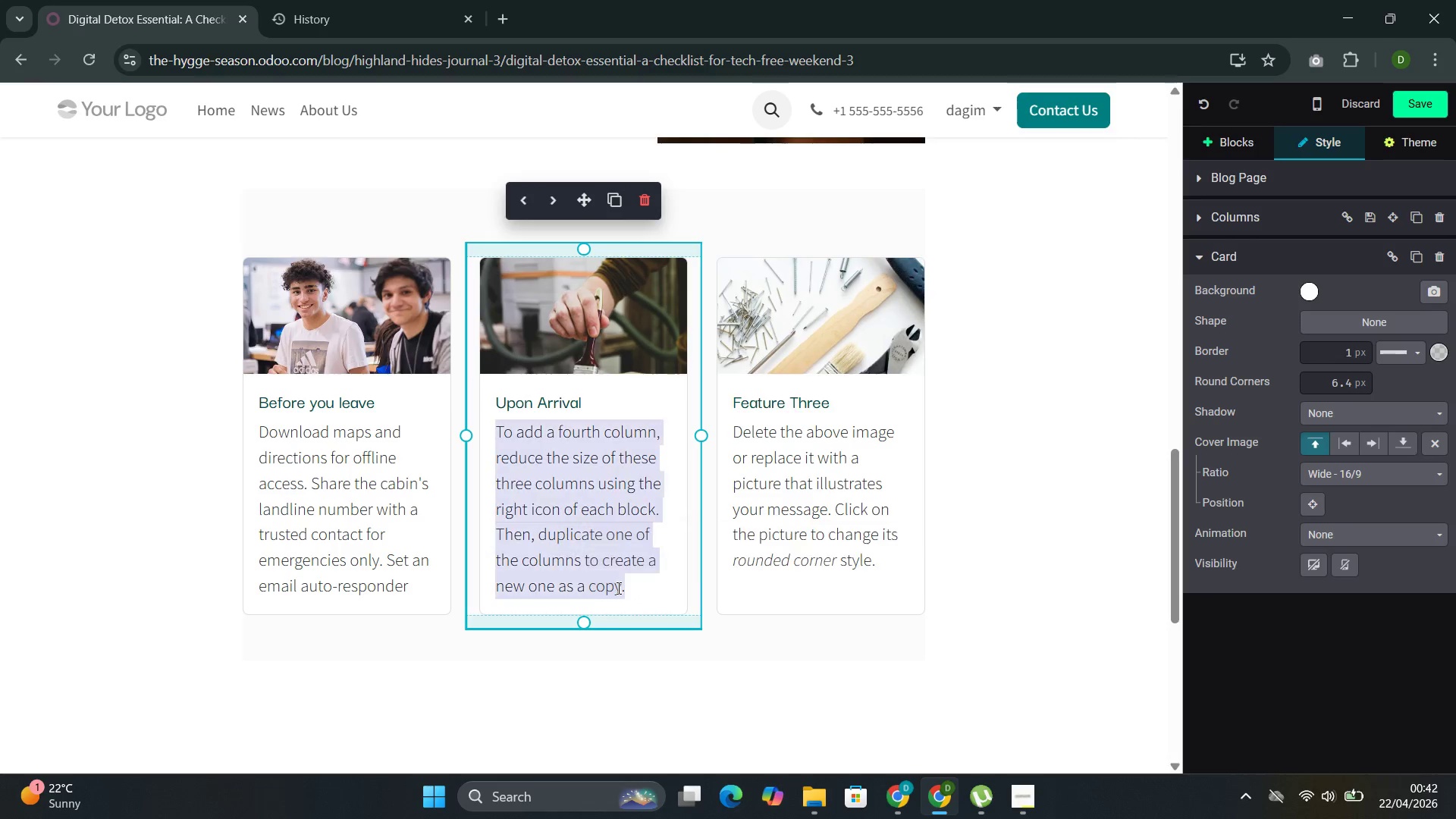 
triple_click([617, 588])
 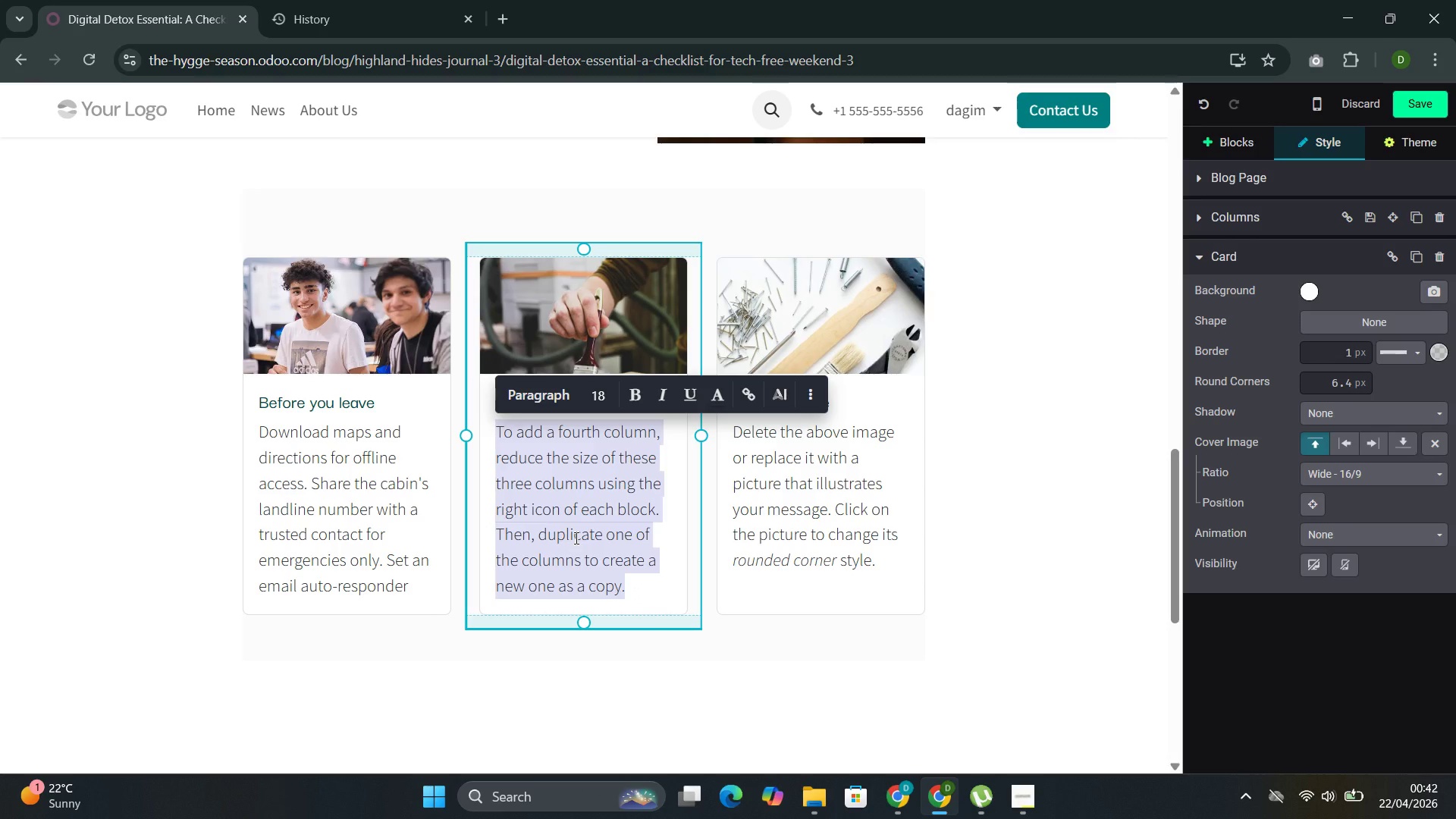 
key(Backspace)
type(p)
key(Backspace)
type(Place phones and tablets in the provided "")
 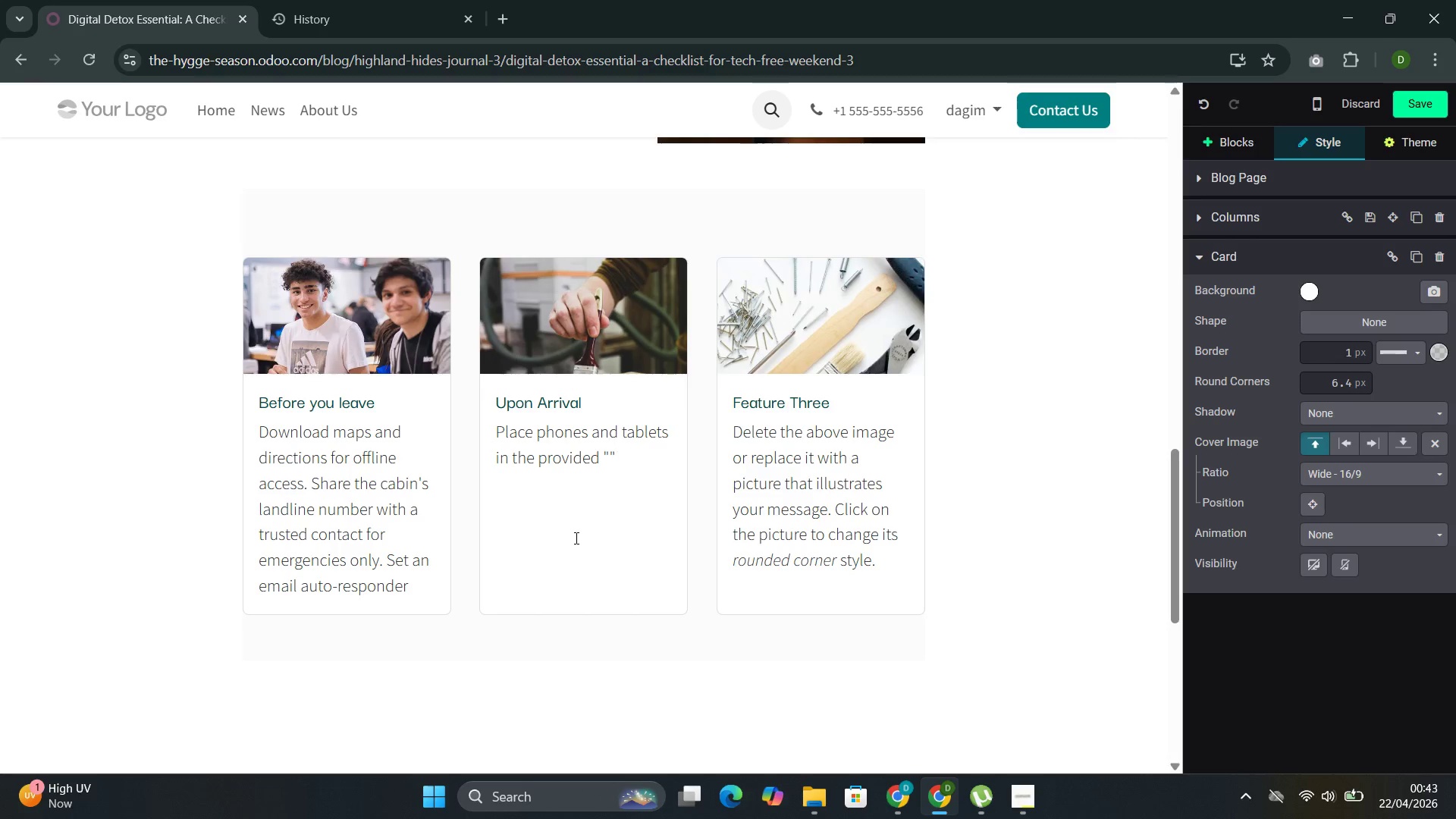 
key(ArrowLeft)
 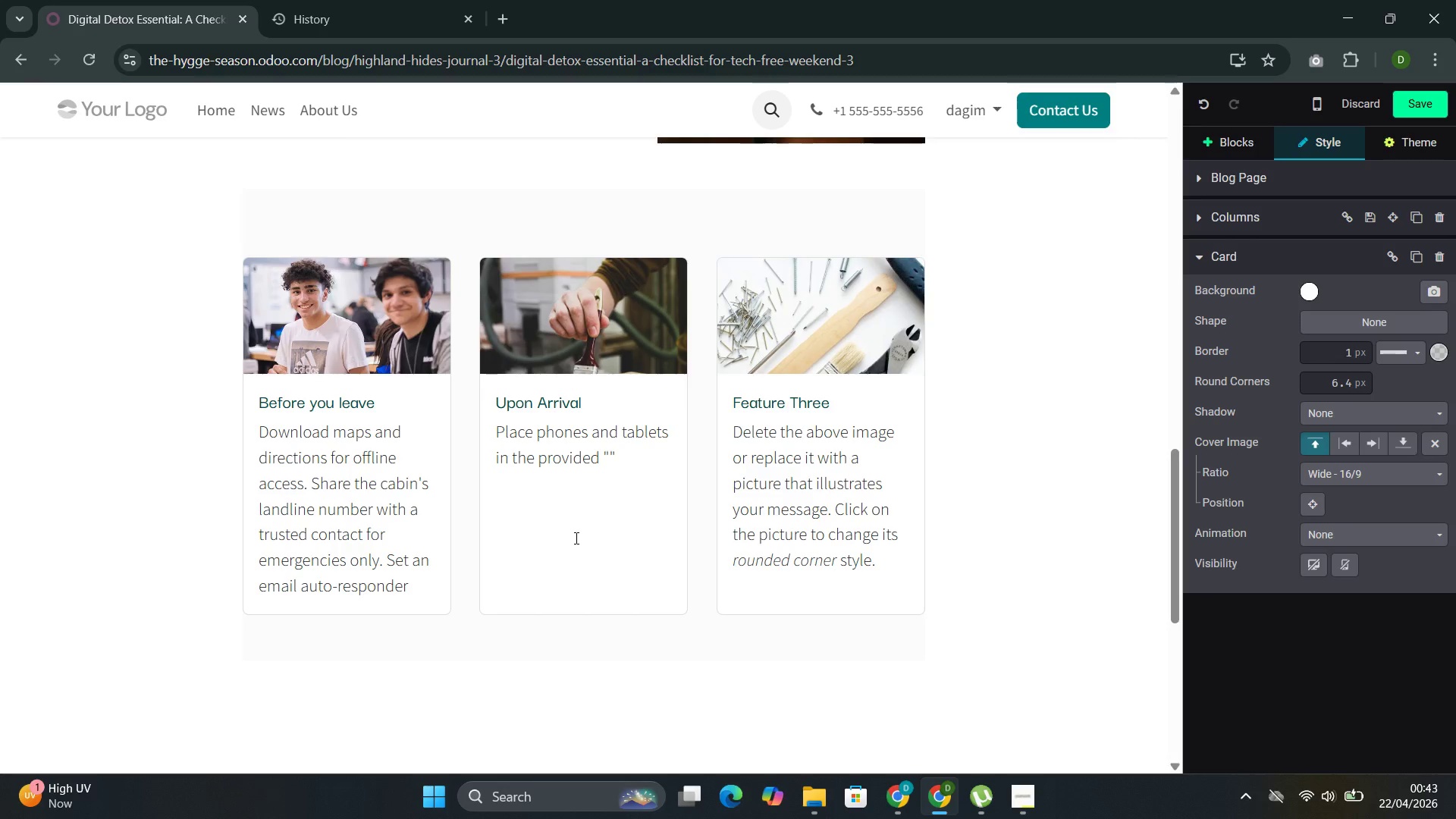 
type(Tech re)
key(Backspace)
key(Backspace)
type(Rest)
 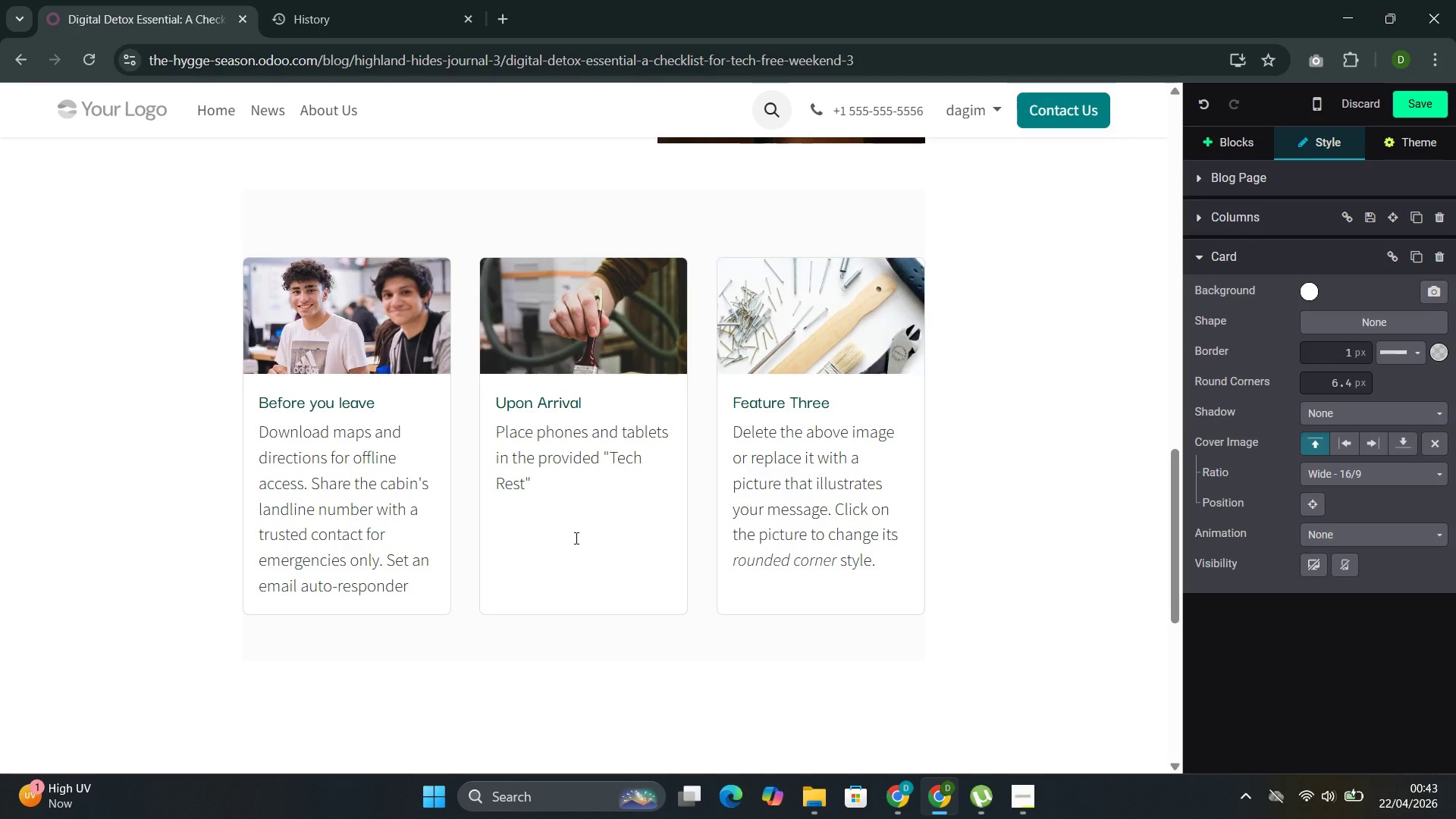 
key(ArrowRight)
 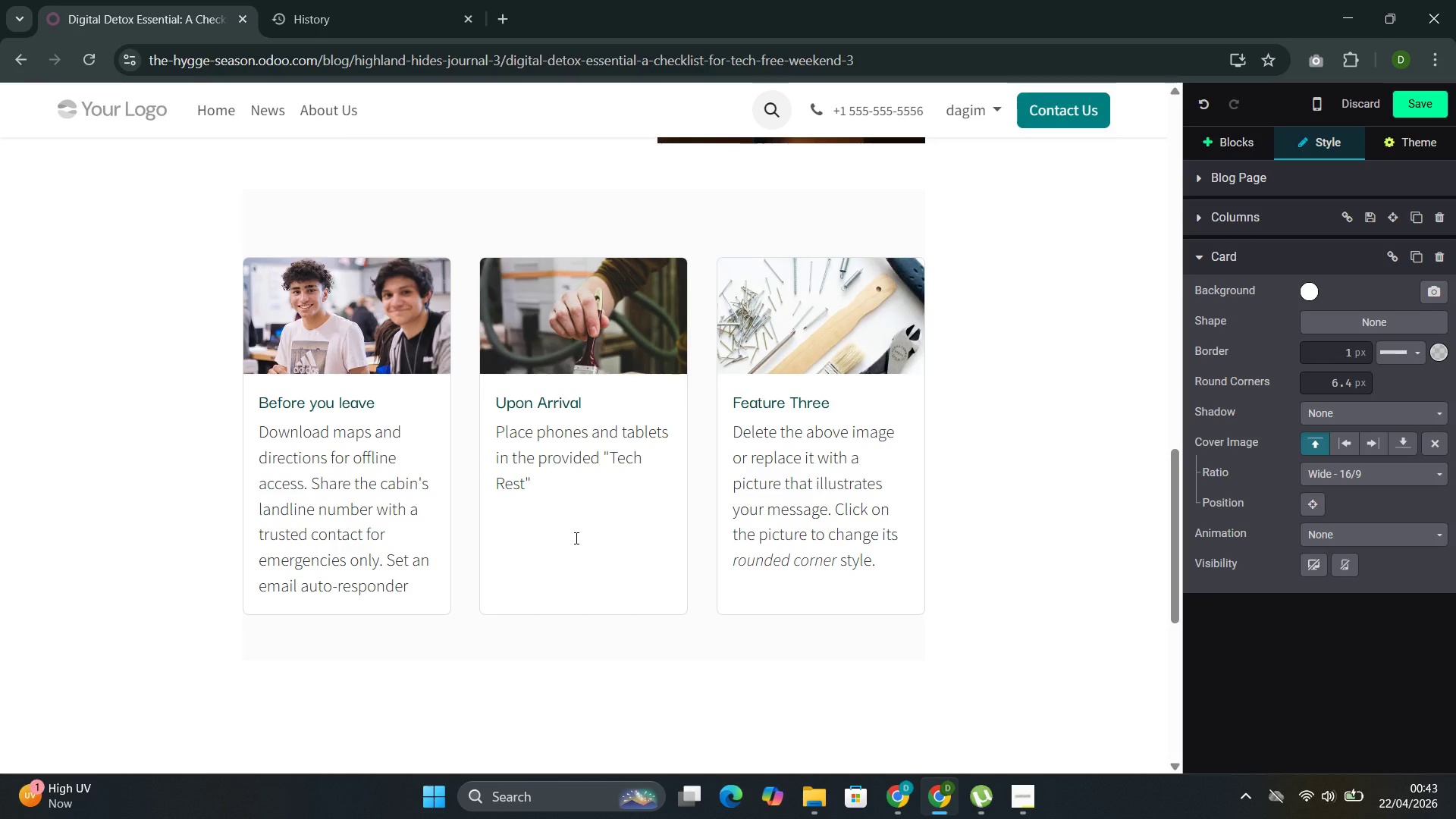 
type( basket. Power them down completely\)
key(Backspace)
type(. Set the basket)
 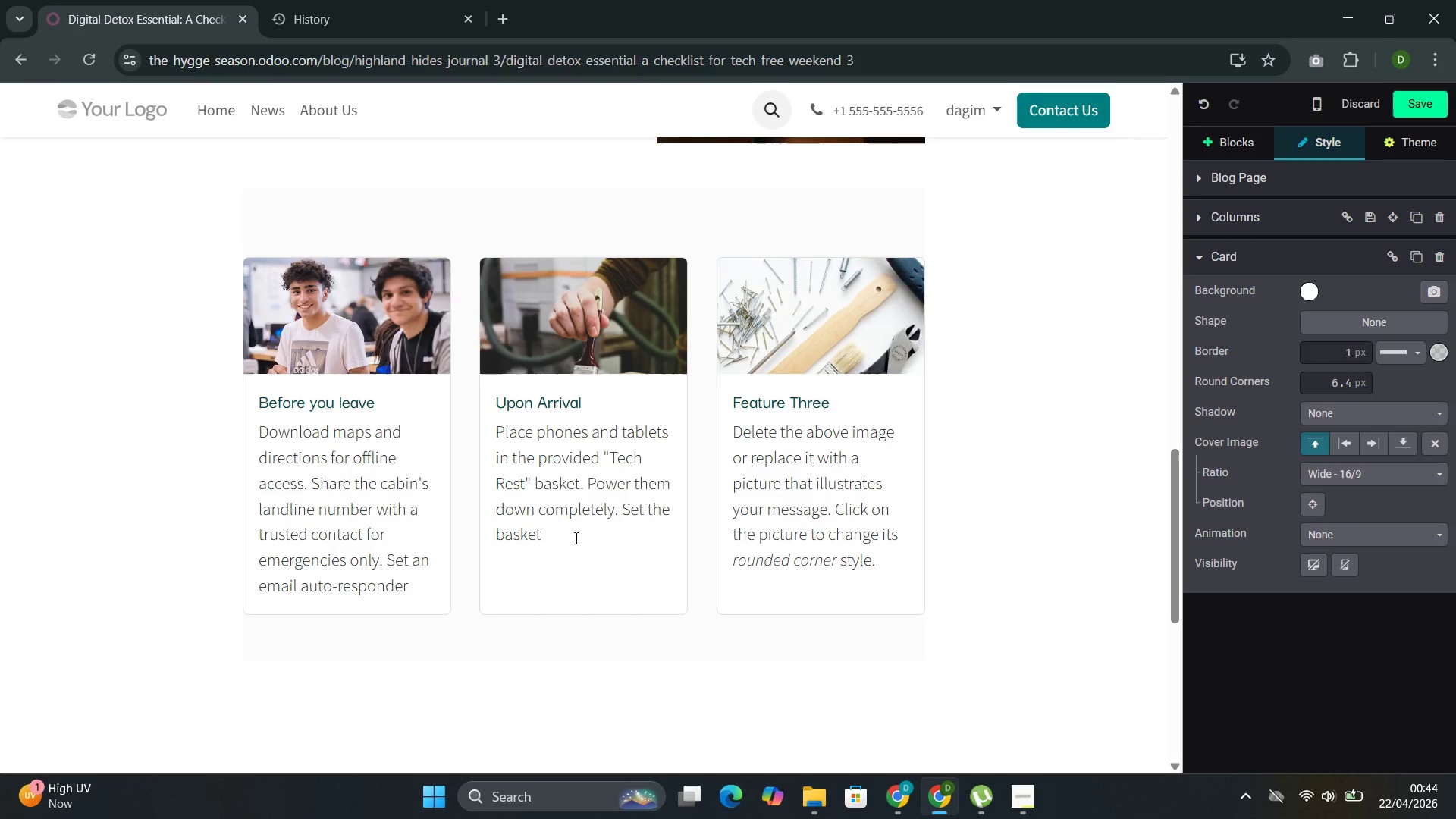 
type( in a closet or f)
key(Backspace)
type(drawer--out of sight reduces tempe)
key(Backspace)
type(tation.)
 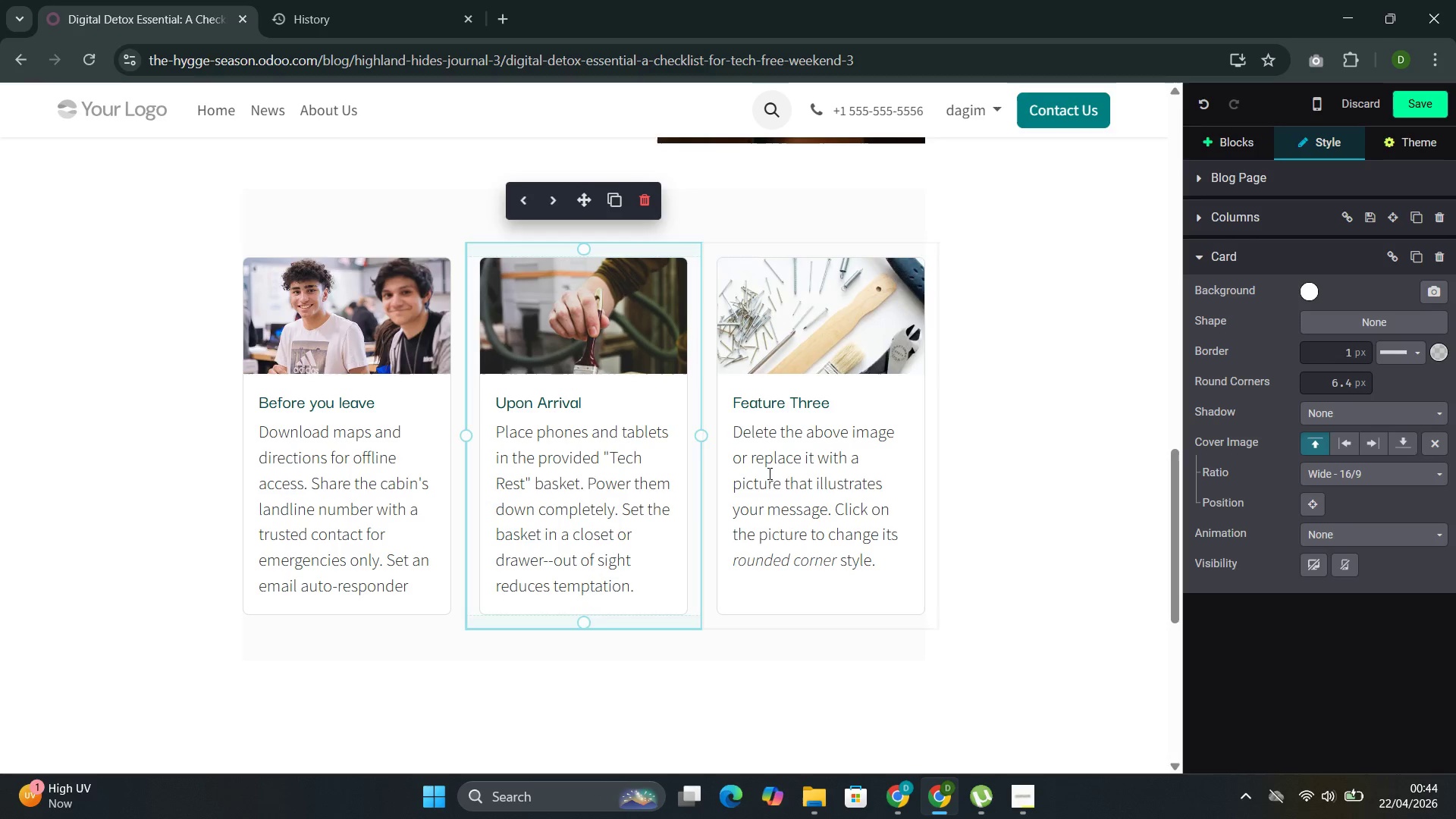 
left_click_drag(start_coordinate=[842, 410], to_coordinate=[729, 412])
 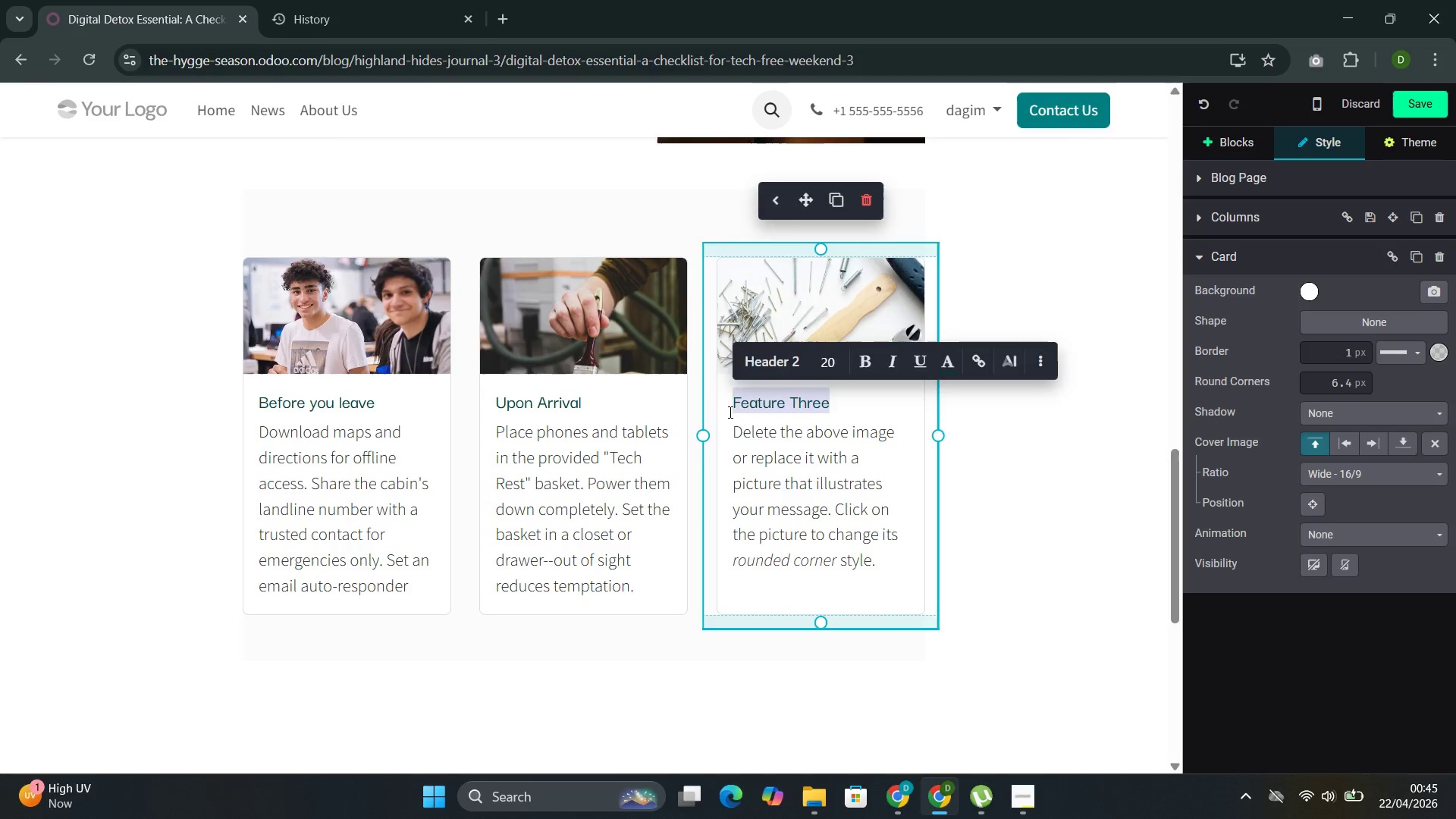 
key(Backspace)
type(During Your Stay)
 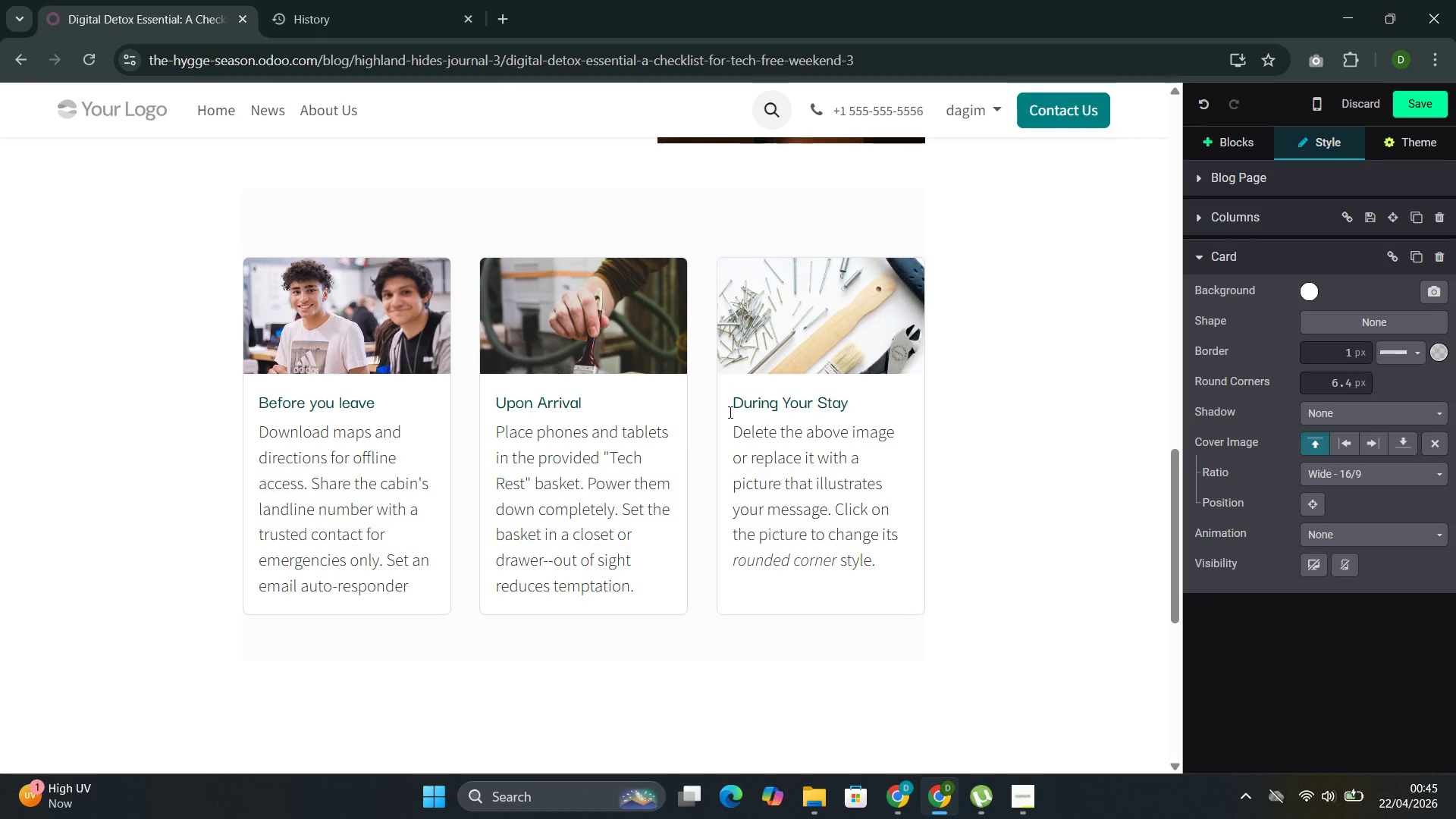 
left_click([878, 555])
 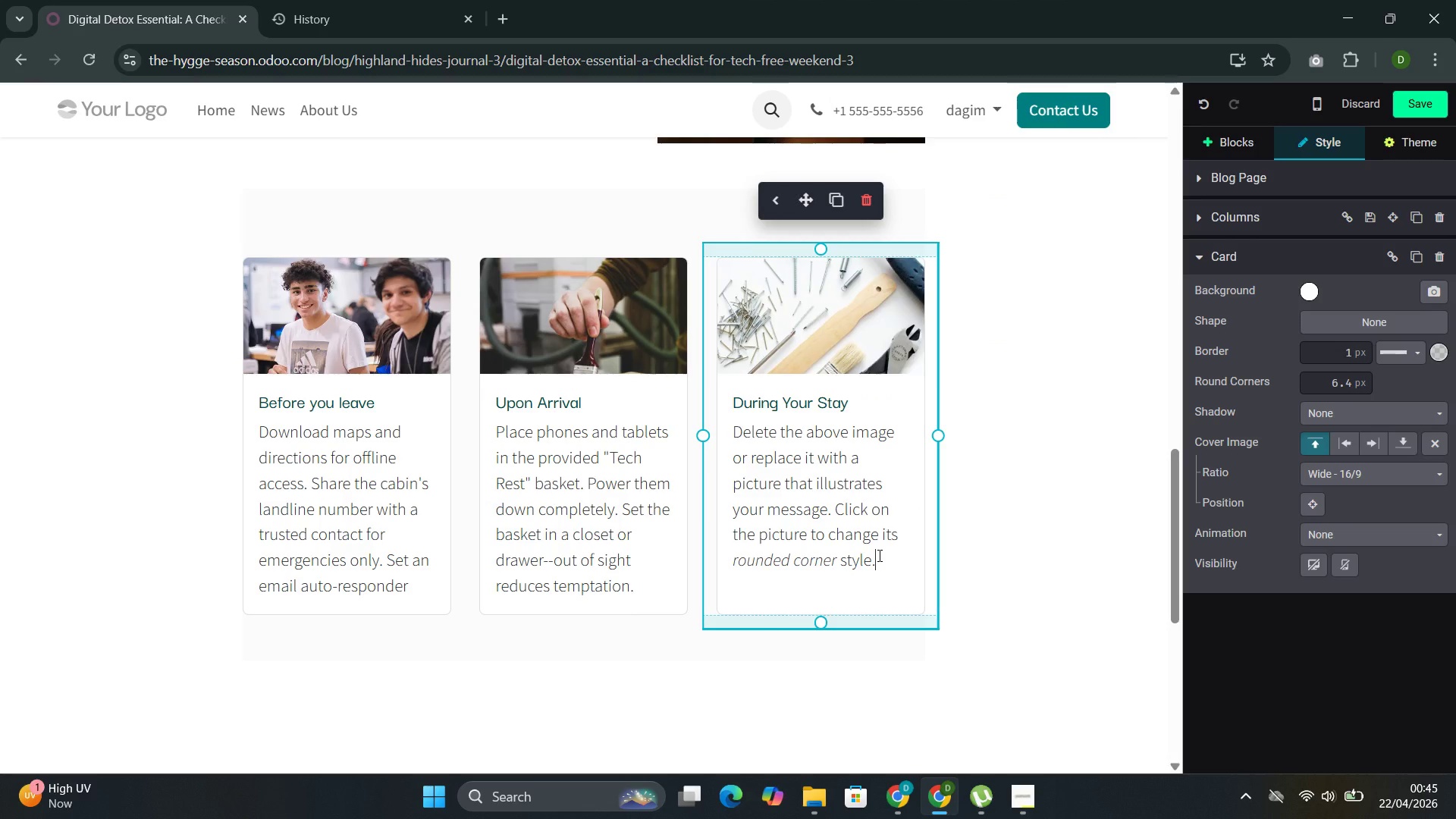 
left_click_drag(start_coordinate=[878, 555], to_coordinate=[748, 432])
 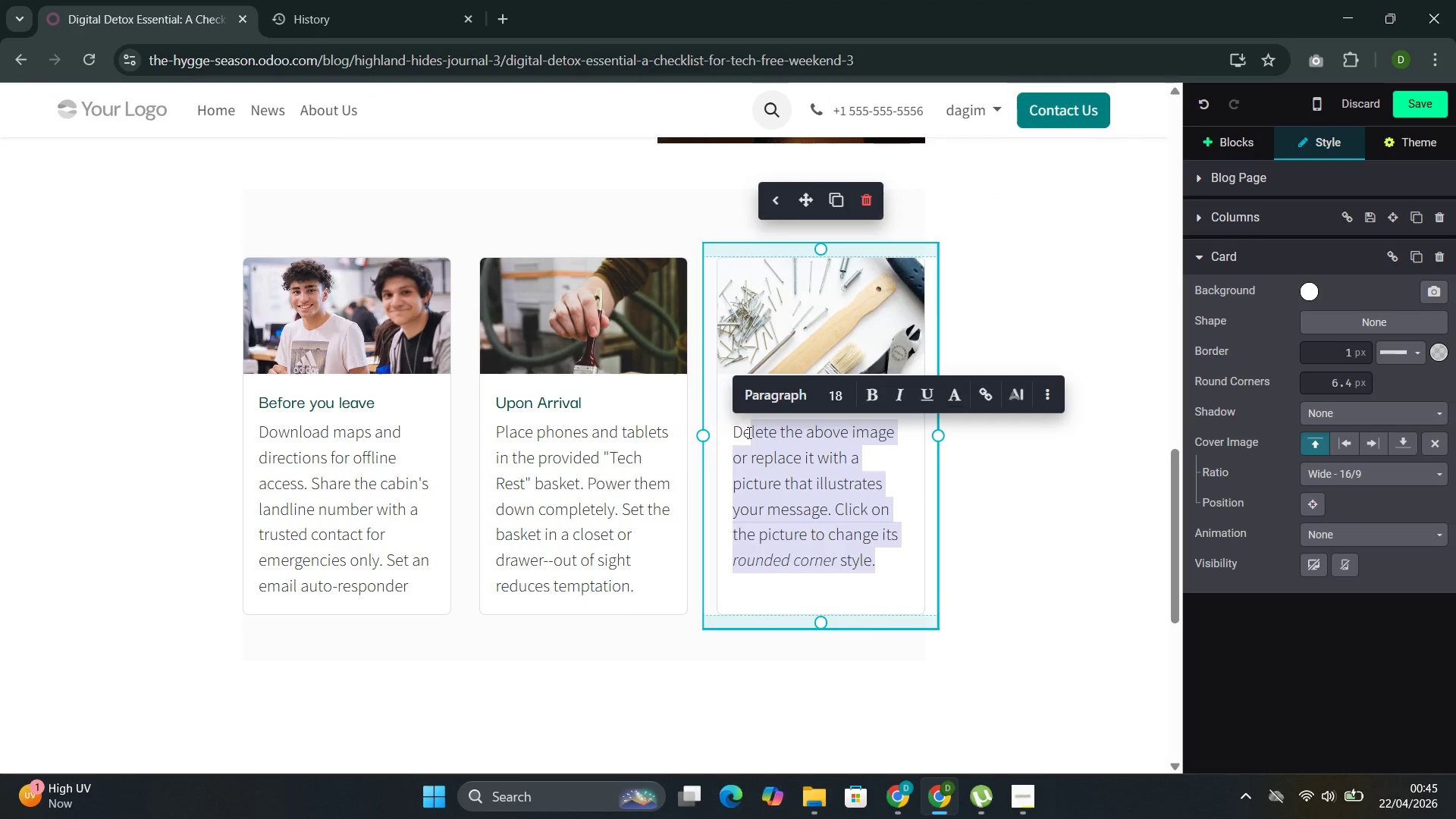 
key(Backspace)
key(Backspace)
key(Backspace)
type(Replace )
 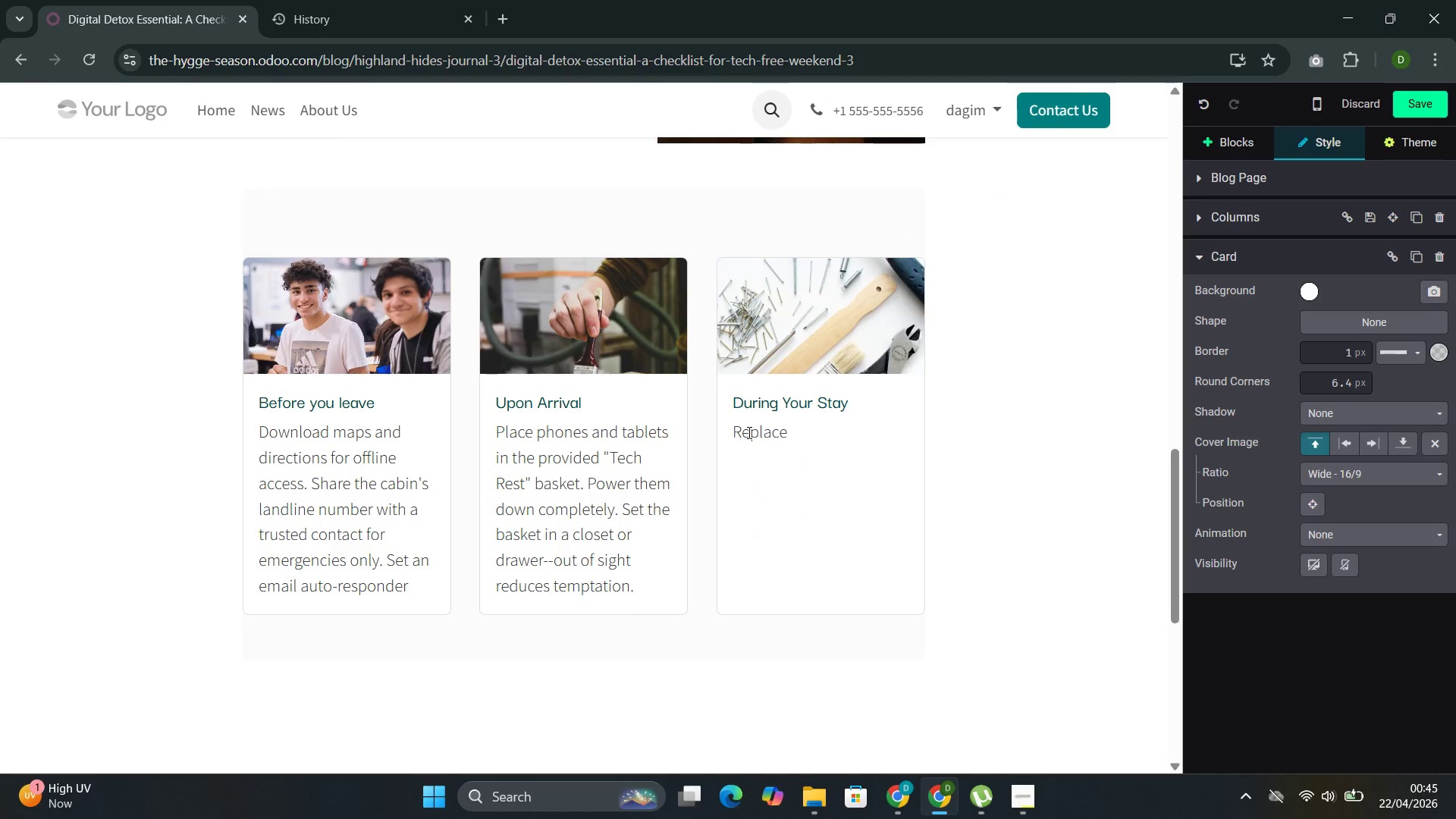 
type(scrolling with analog alternative )
key(Backspace)
type(:the )
 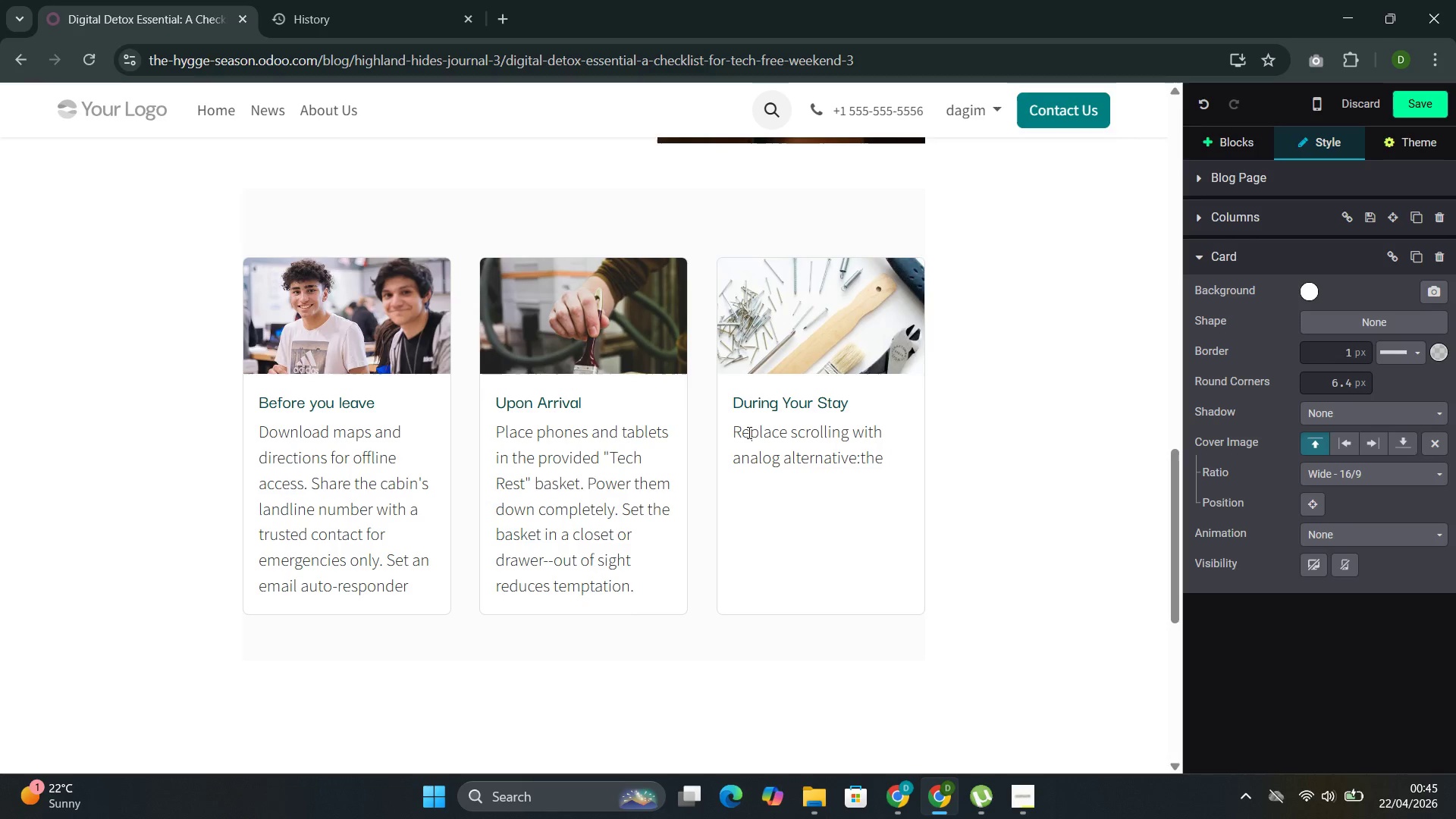 
key(ArrowLeft)
 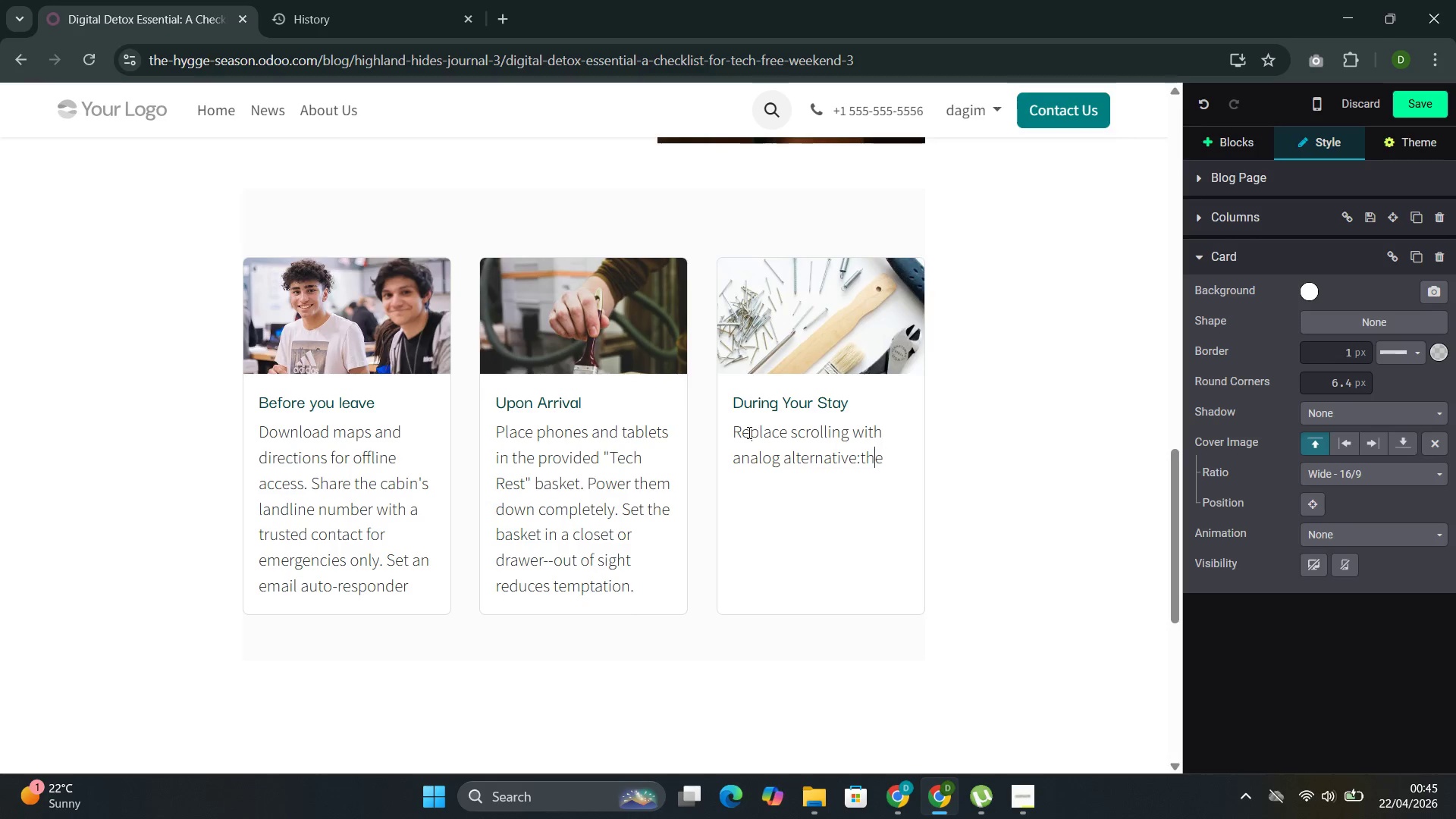 
key(ArrowLeft)
 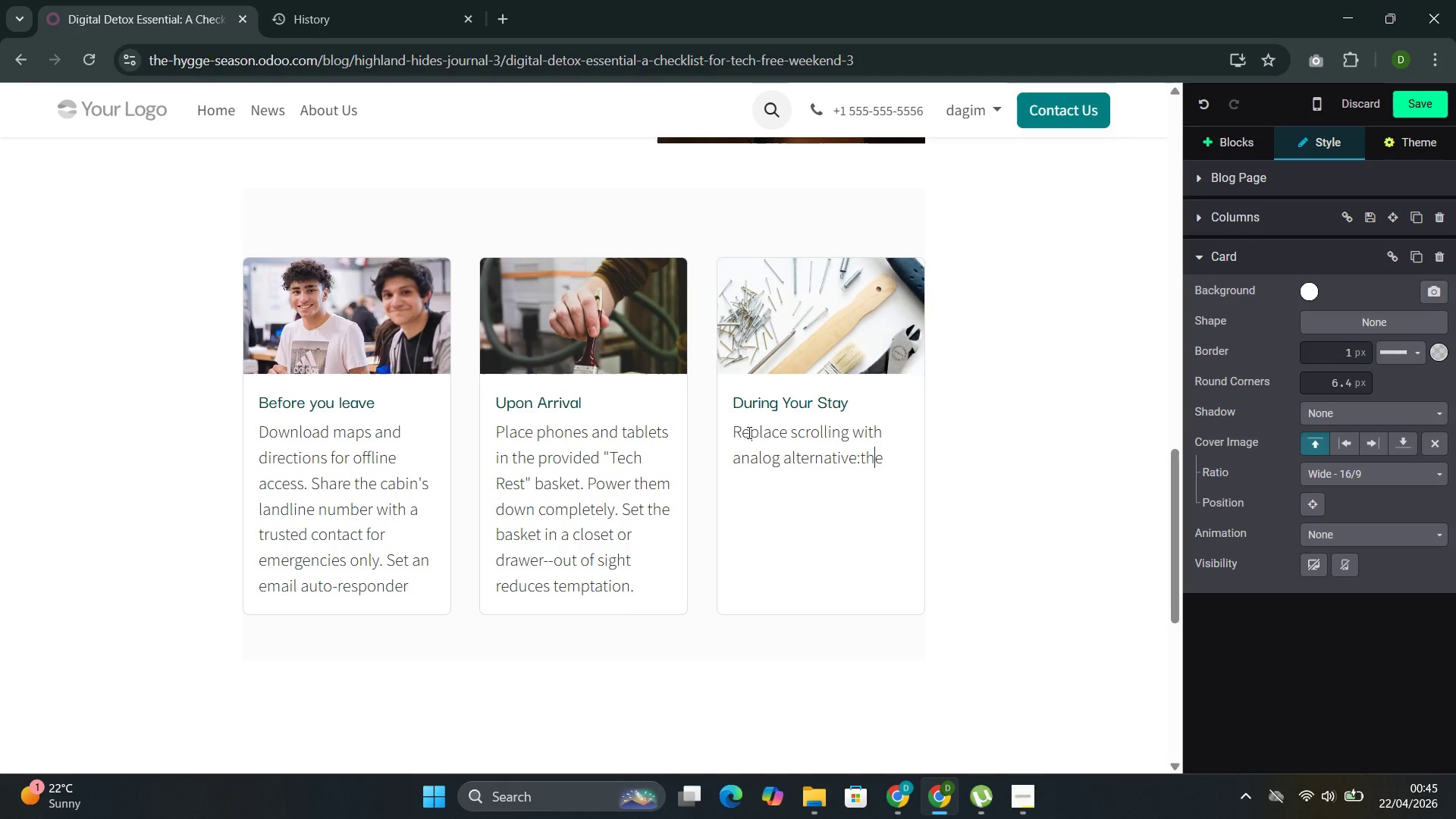 
key(ArrowLeft)
 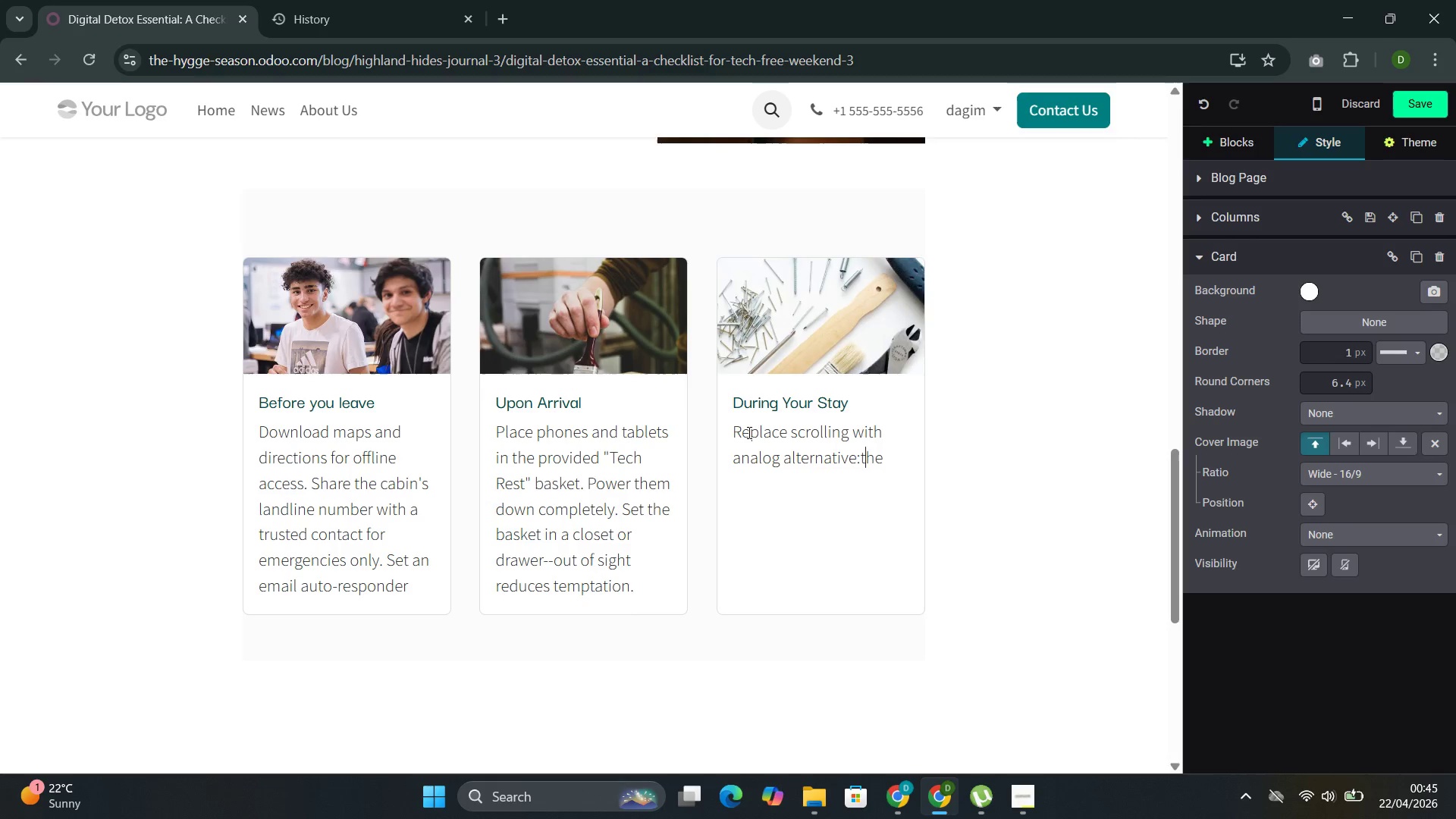 
key(ArrowLeft)
 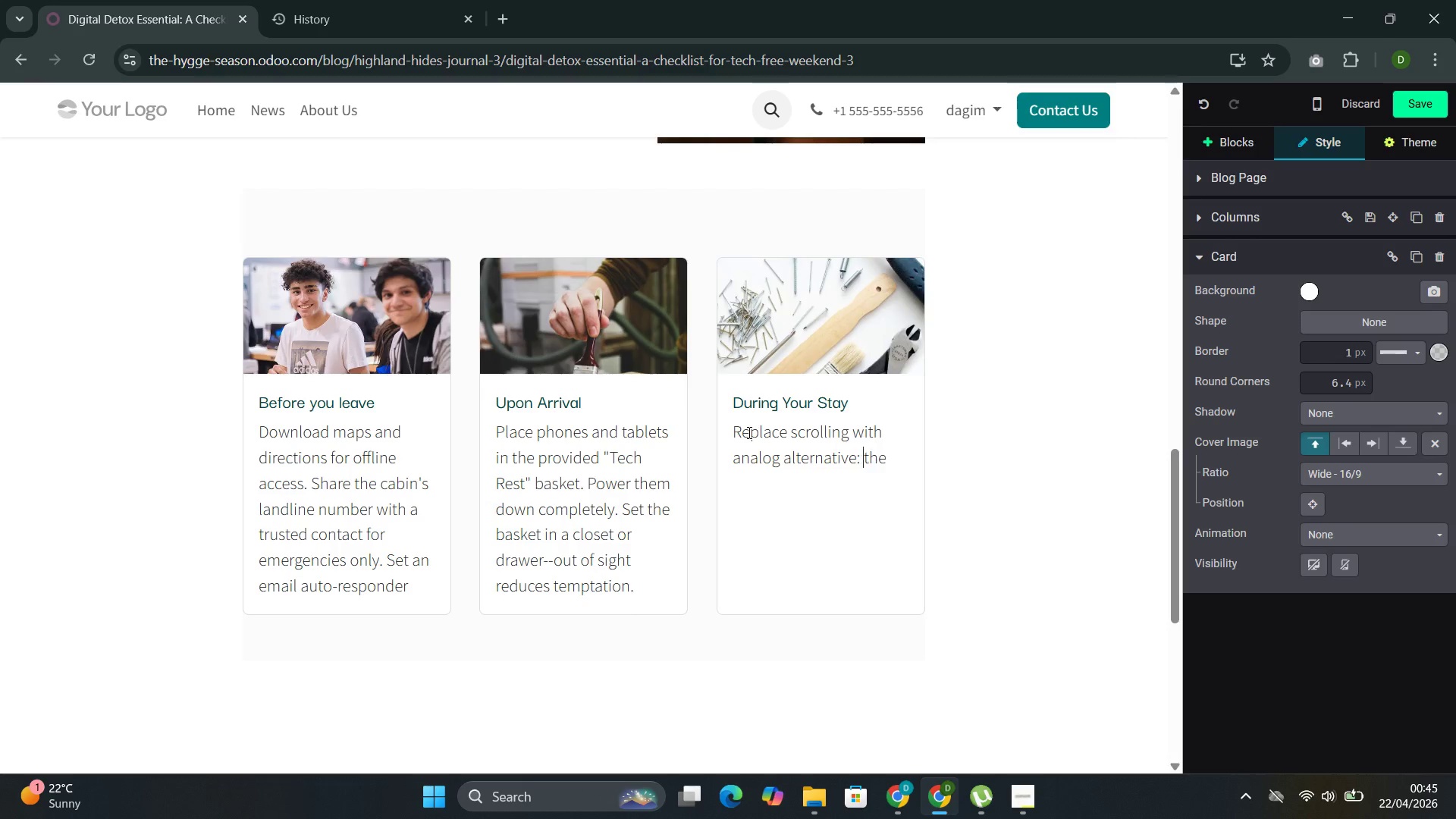 
key(Space)
 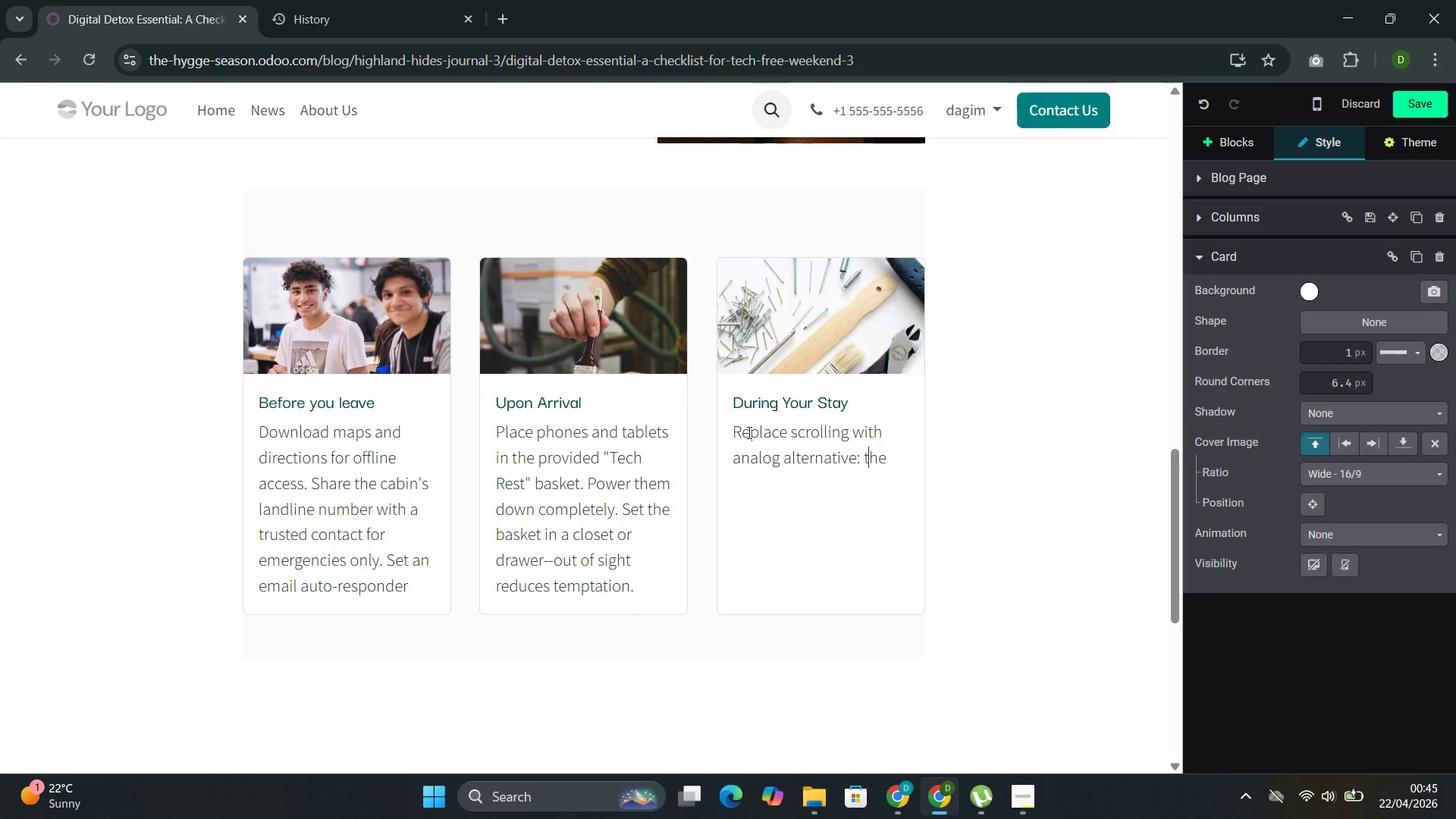 
key(ArrowRight)
 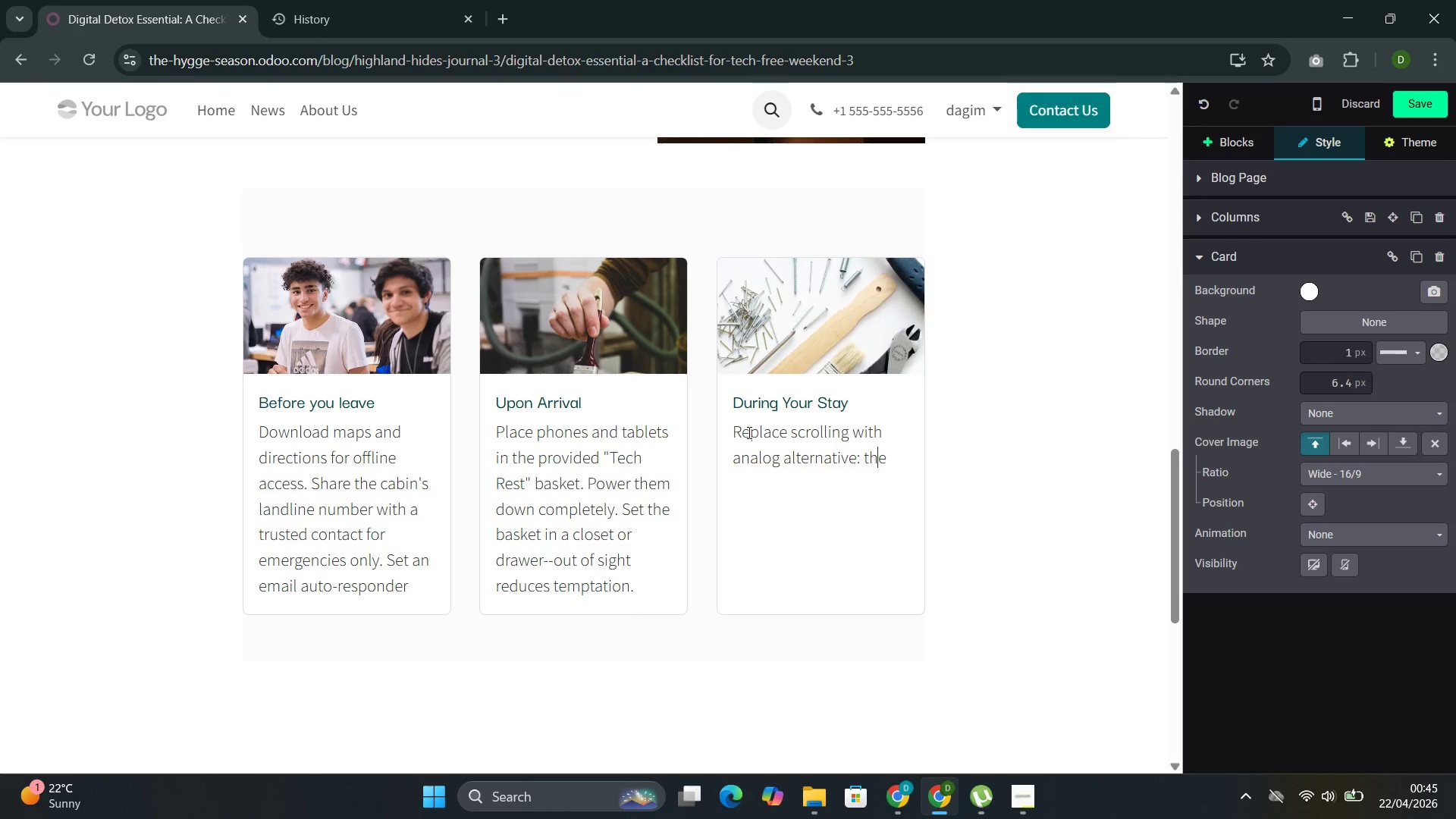 
key(ArrowRight)
 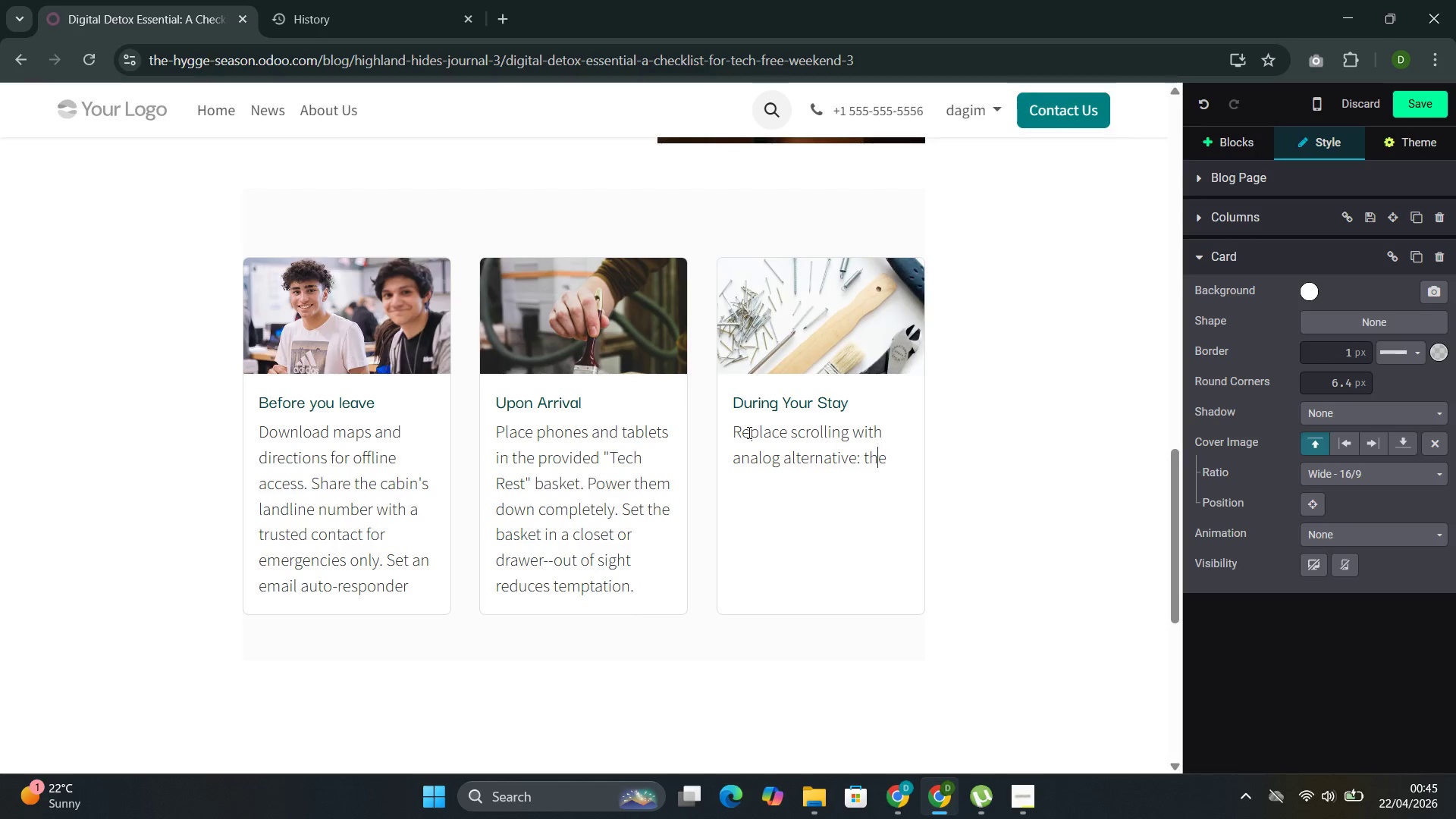 
key(ArrowRight)
 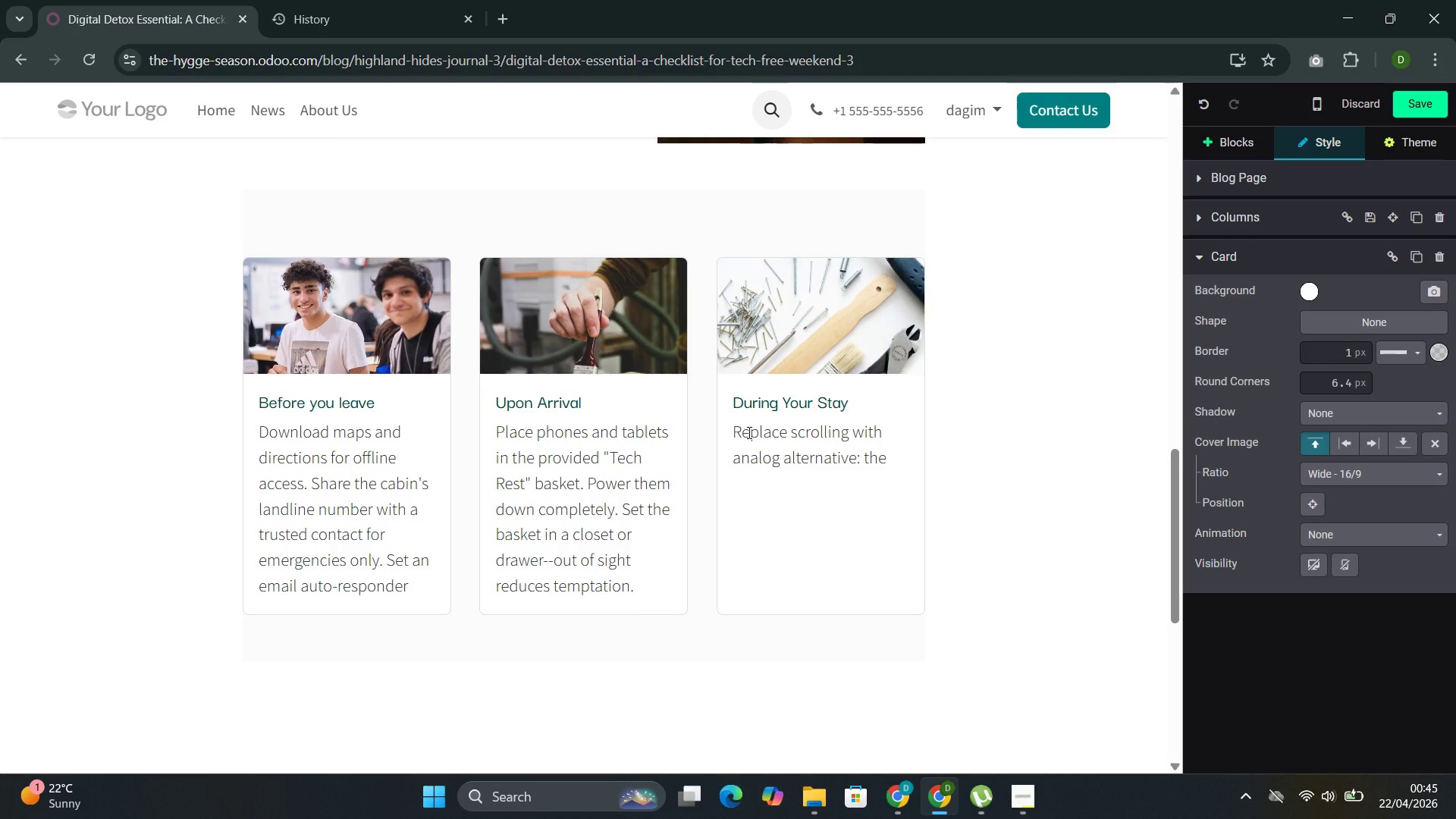 
type( can)
key(Backspace)
type(bin ju)
key(Backspace)
type(ournal ,)
key(Backspace)
key(Backspace)
type(, a deck of cards )
key(Backspace)
type(, the bino)
 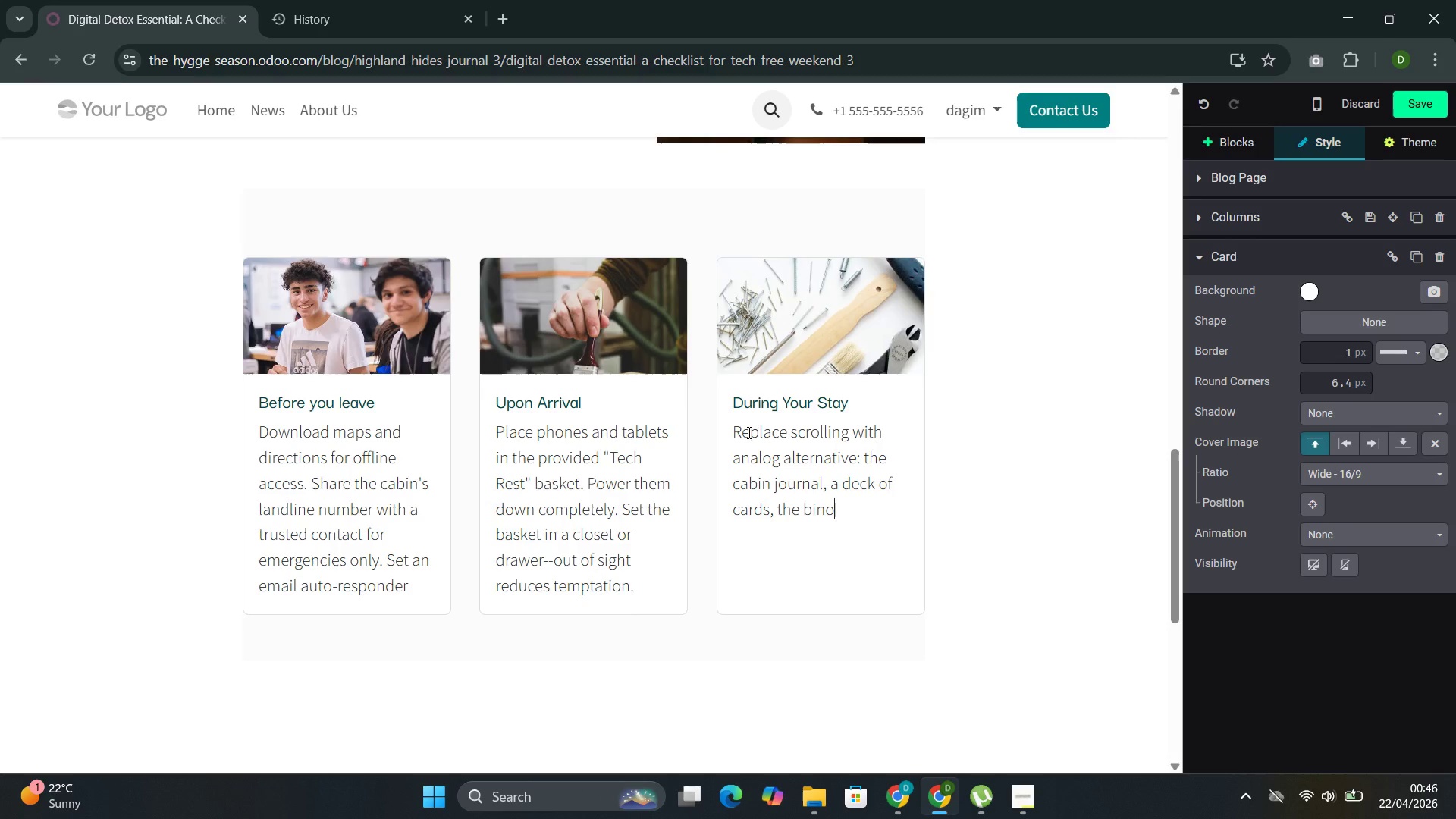 
type(cular)
 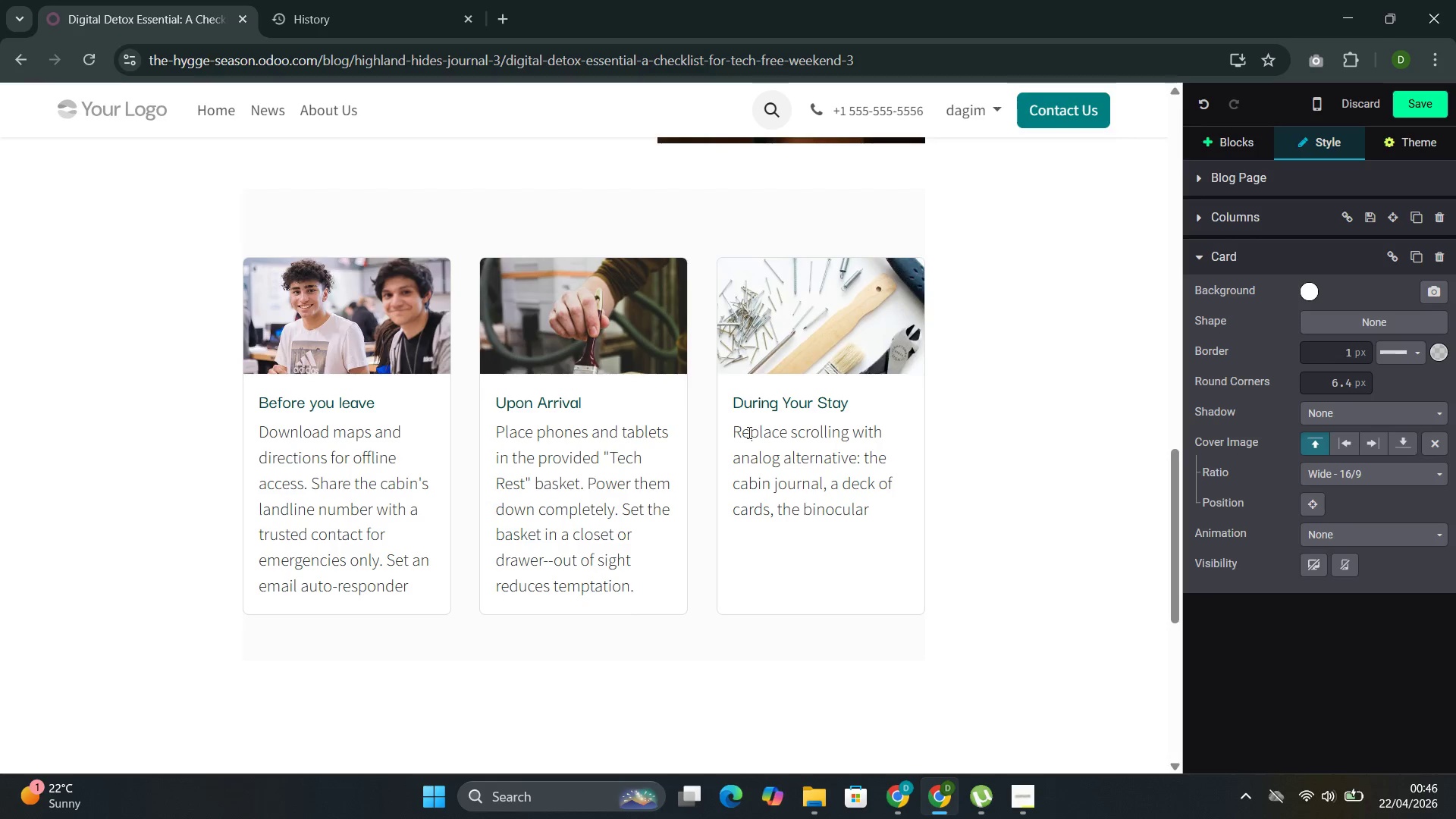 
wait(8.7)
 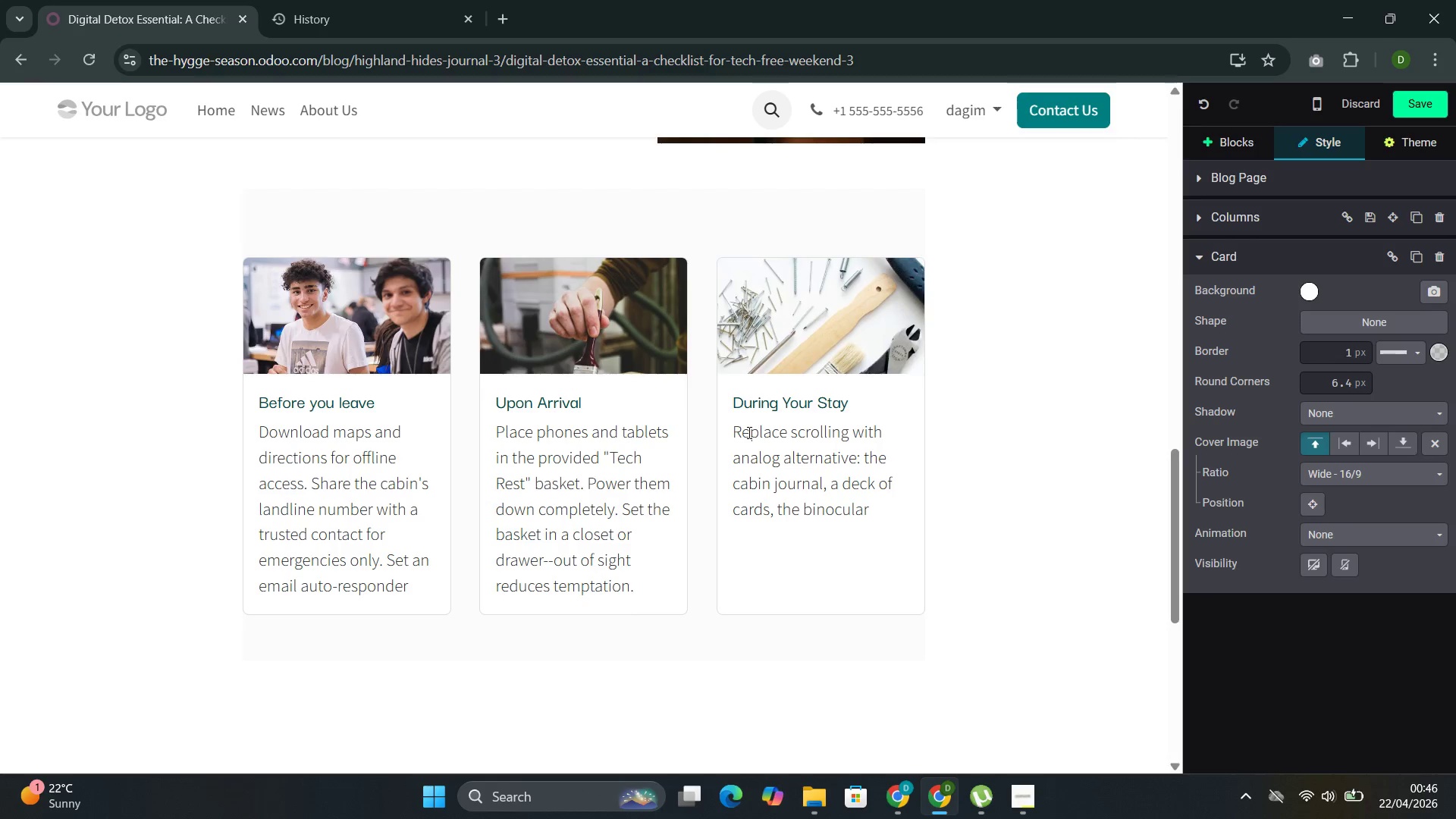 
type(s by the window )
key(Backspace)
type(. Notice when your hans)
key(Backspace)
type(d reaches for a phone that isn't there )
 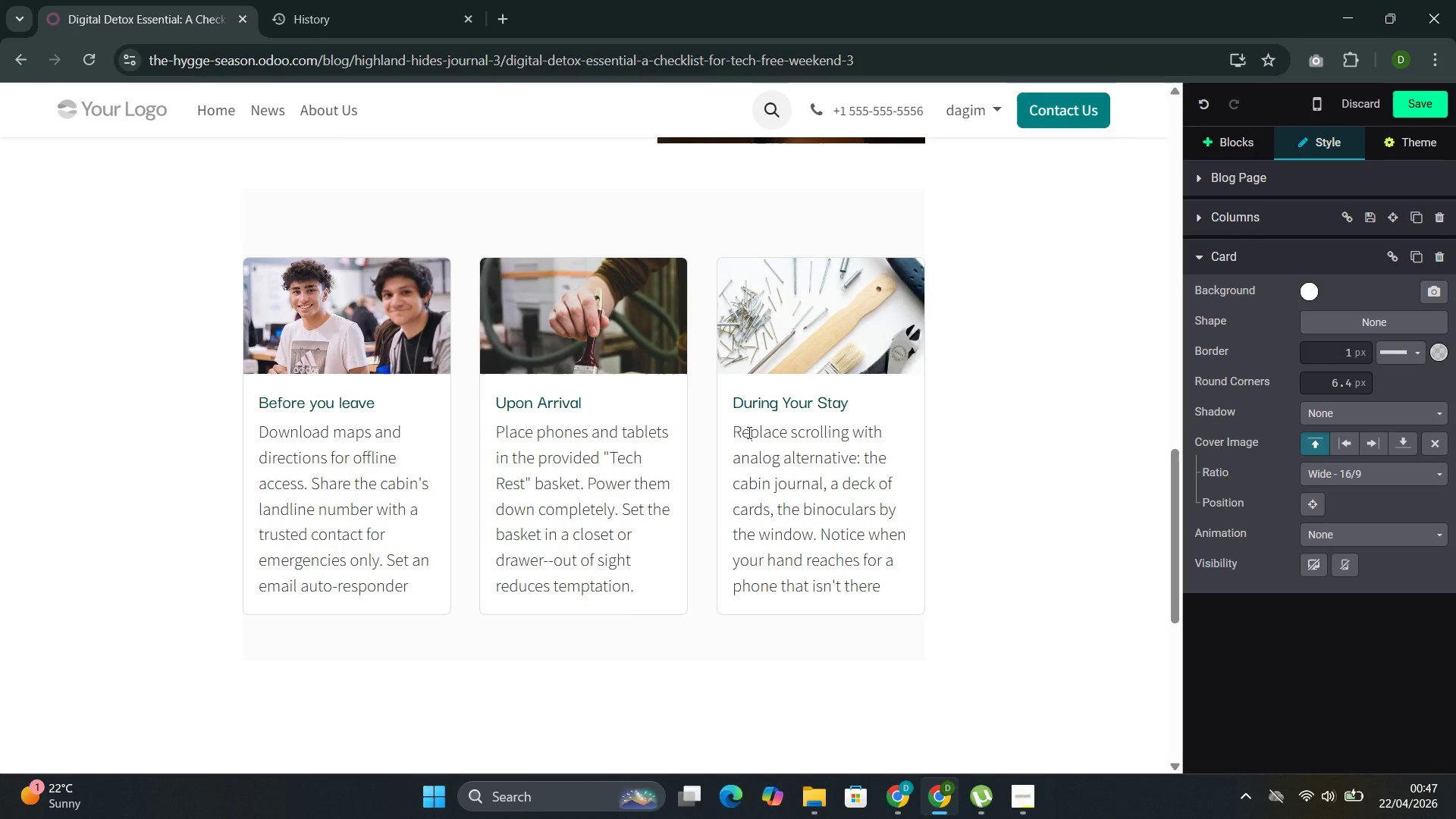 
wait(11.72)
 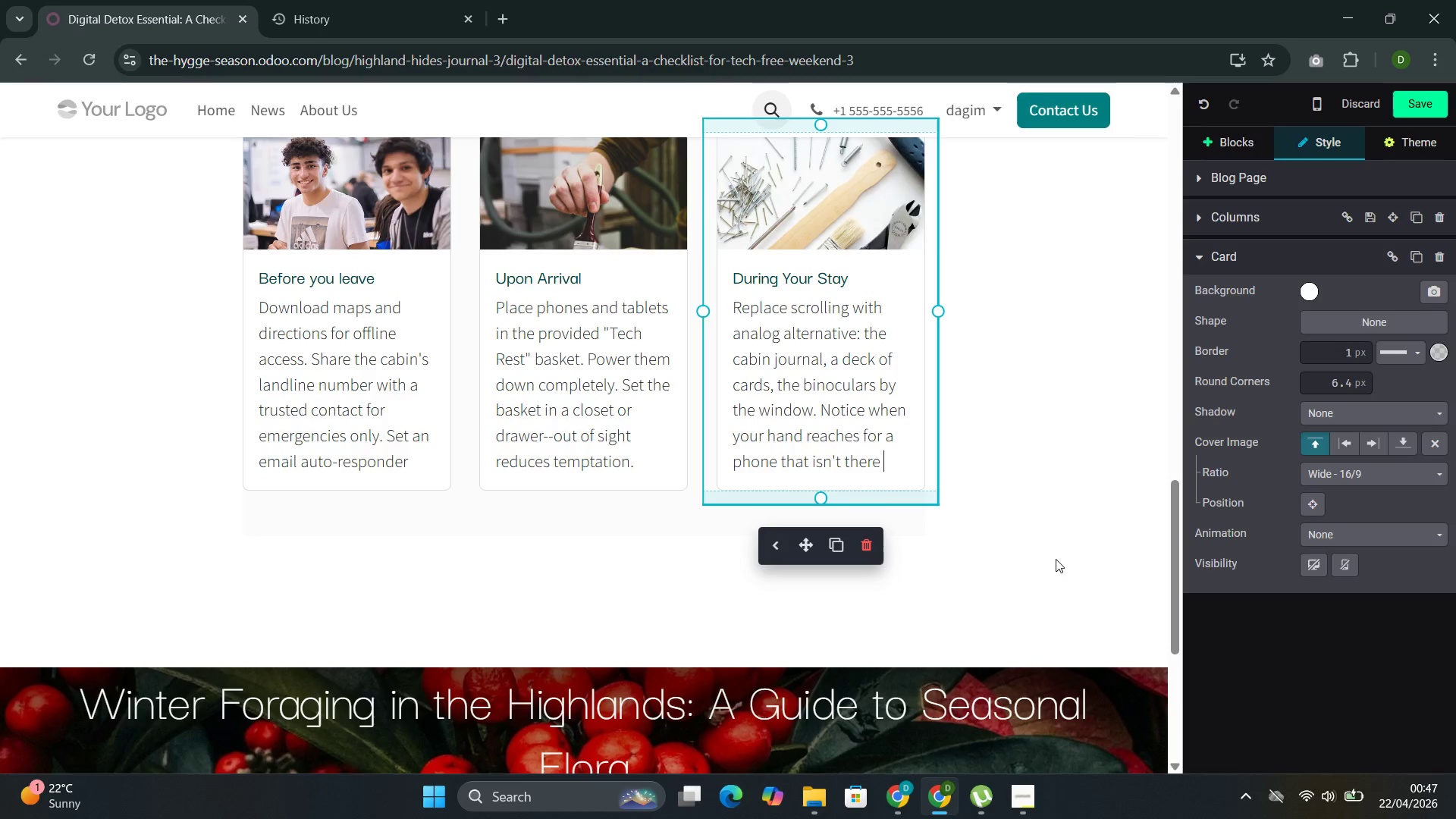 
left_click([921, 353])
 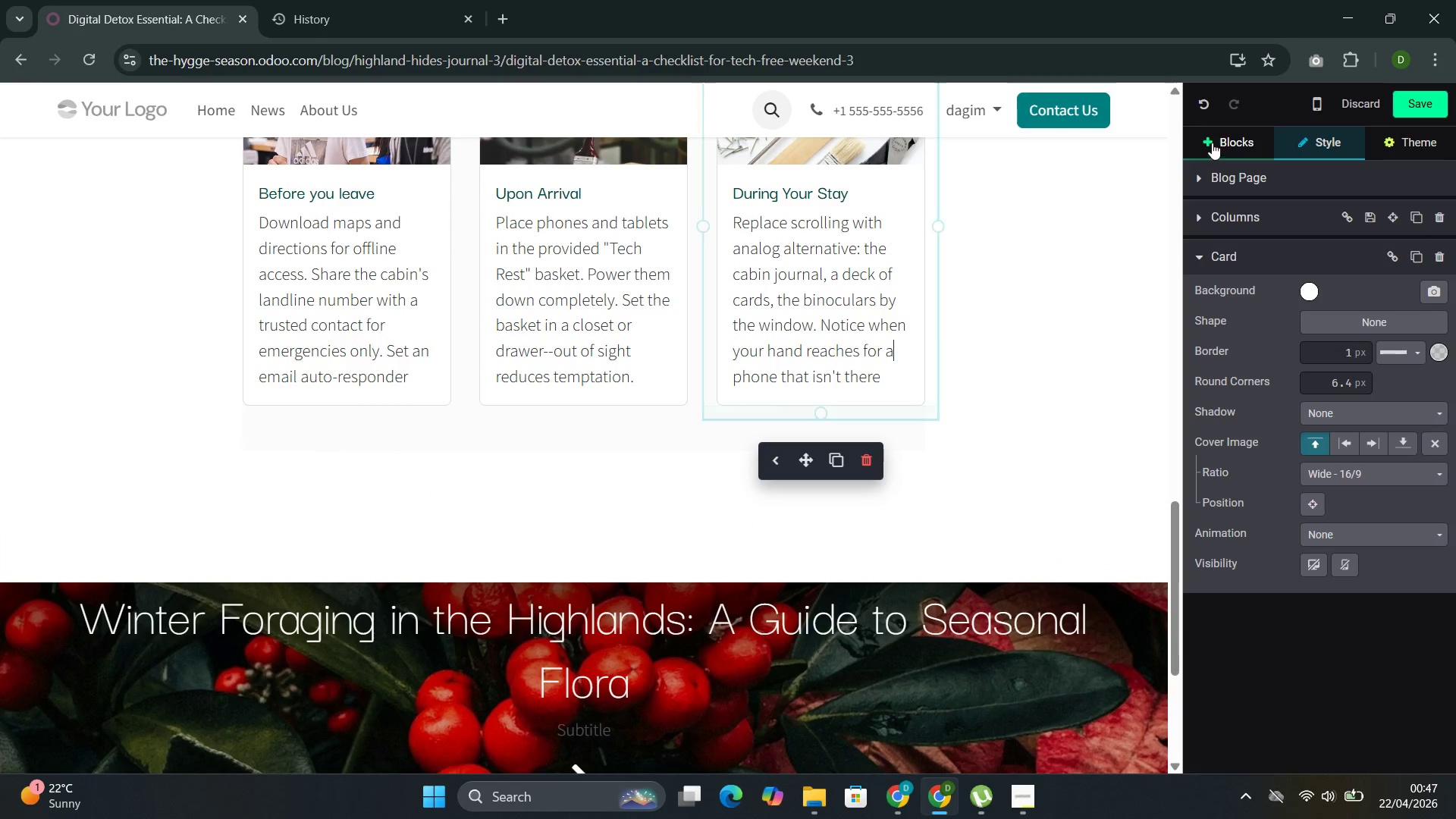 
left_click([1219, 140])
 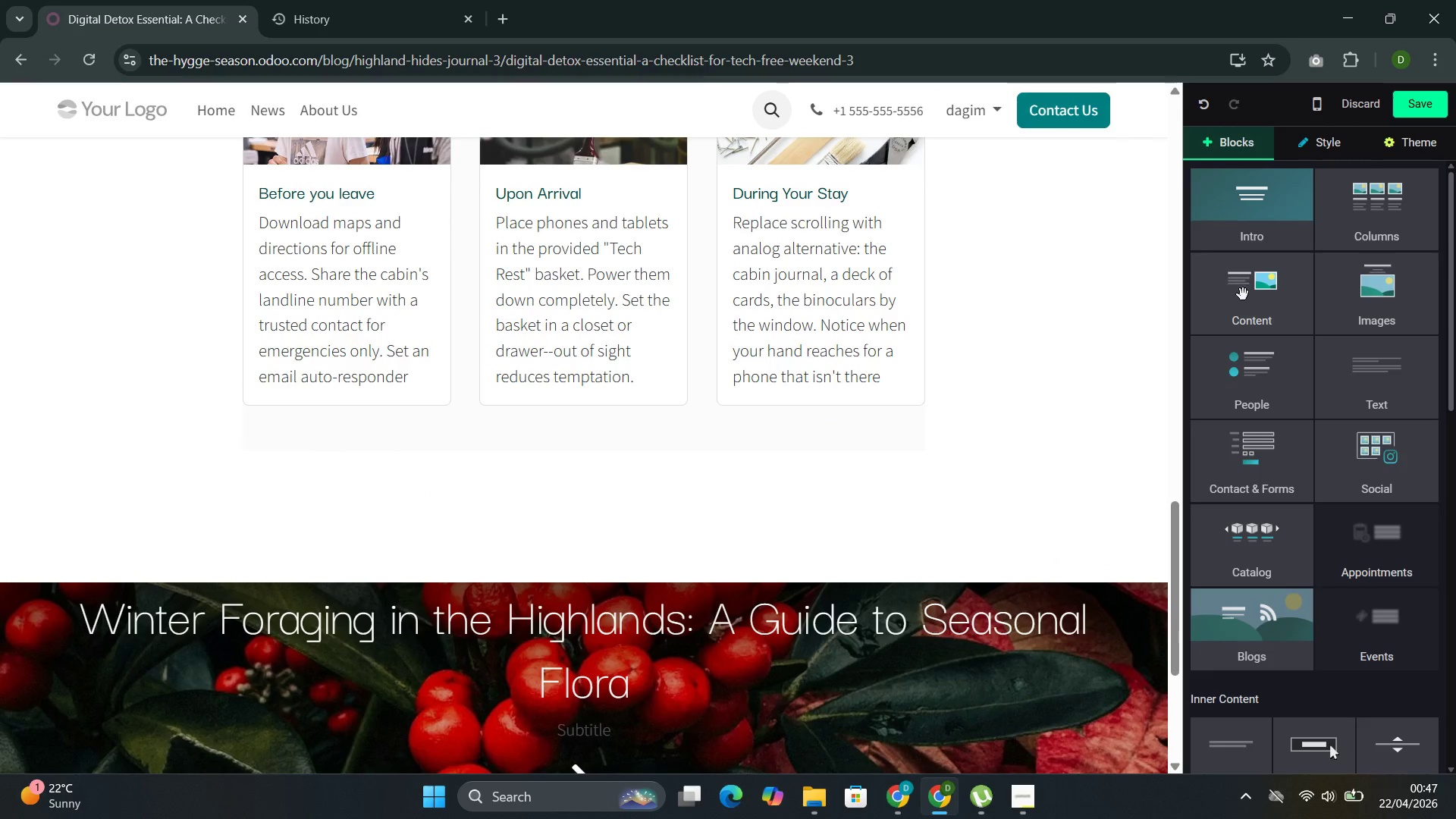 
left_click([1246, 290])
 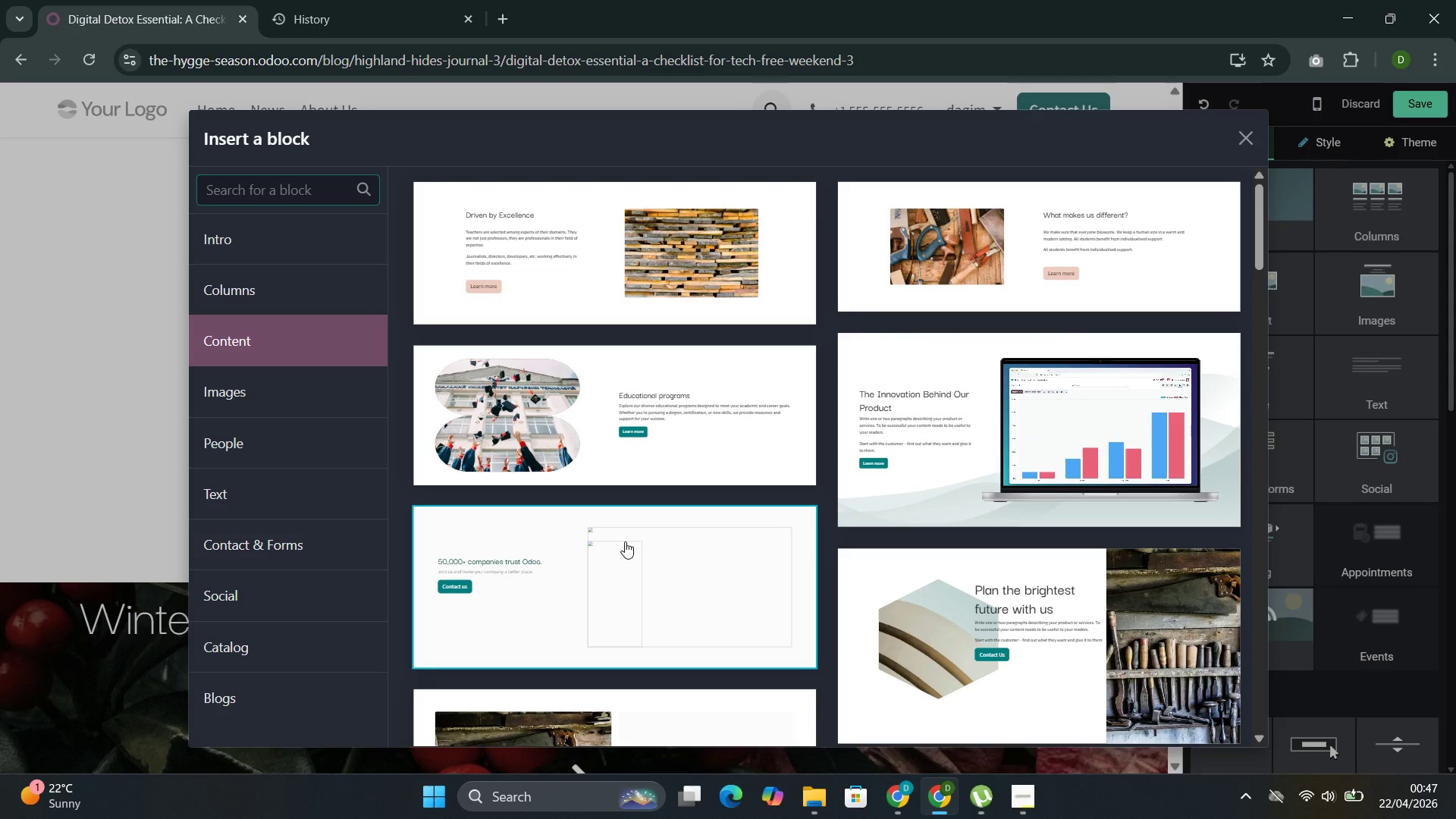 
wait(21.75)
 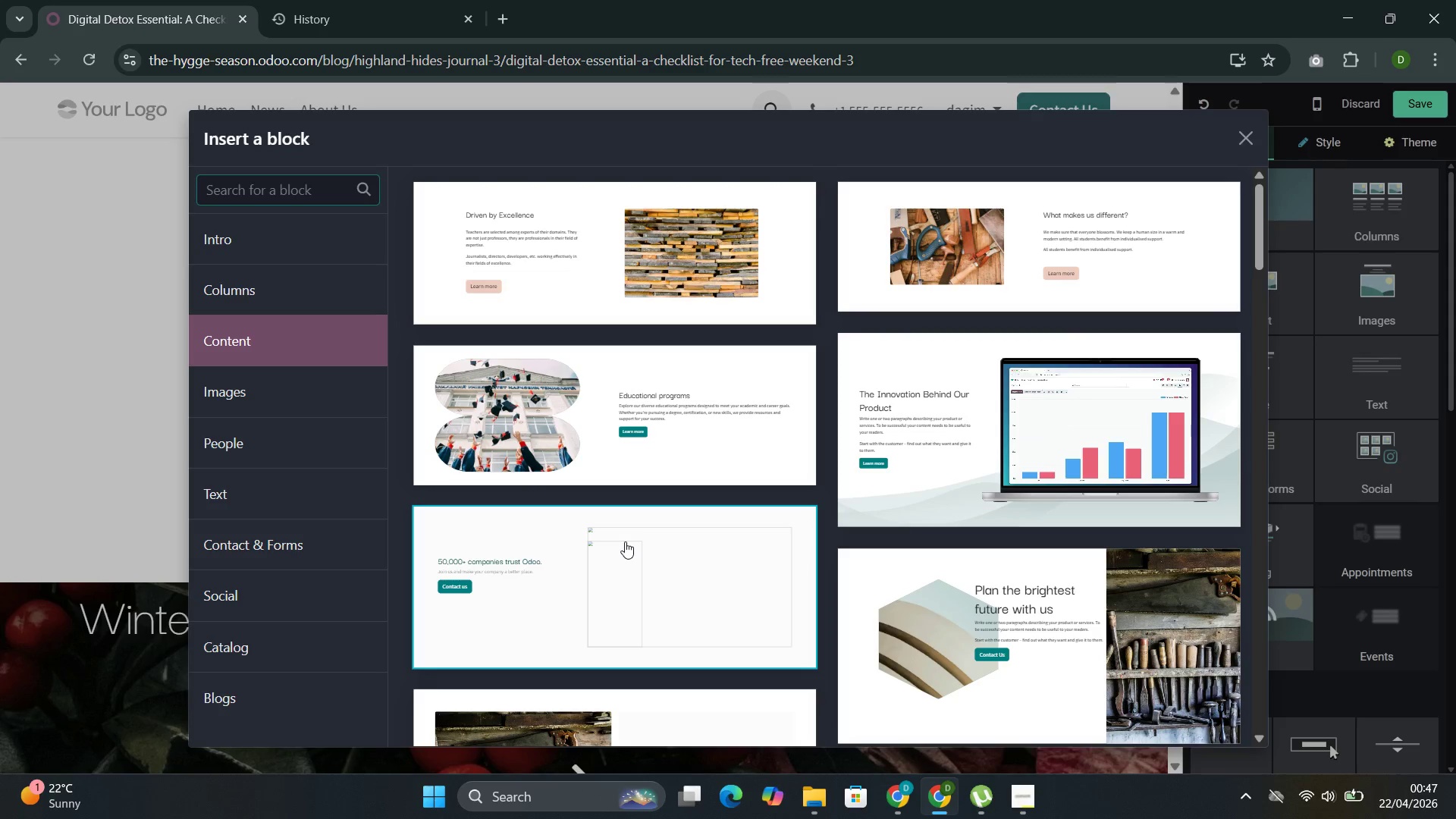 
left_click([310, 393])
 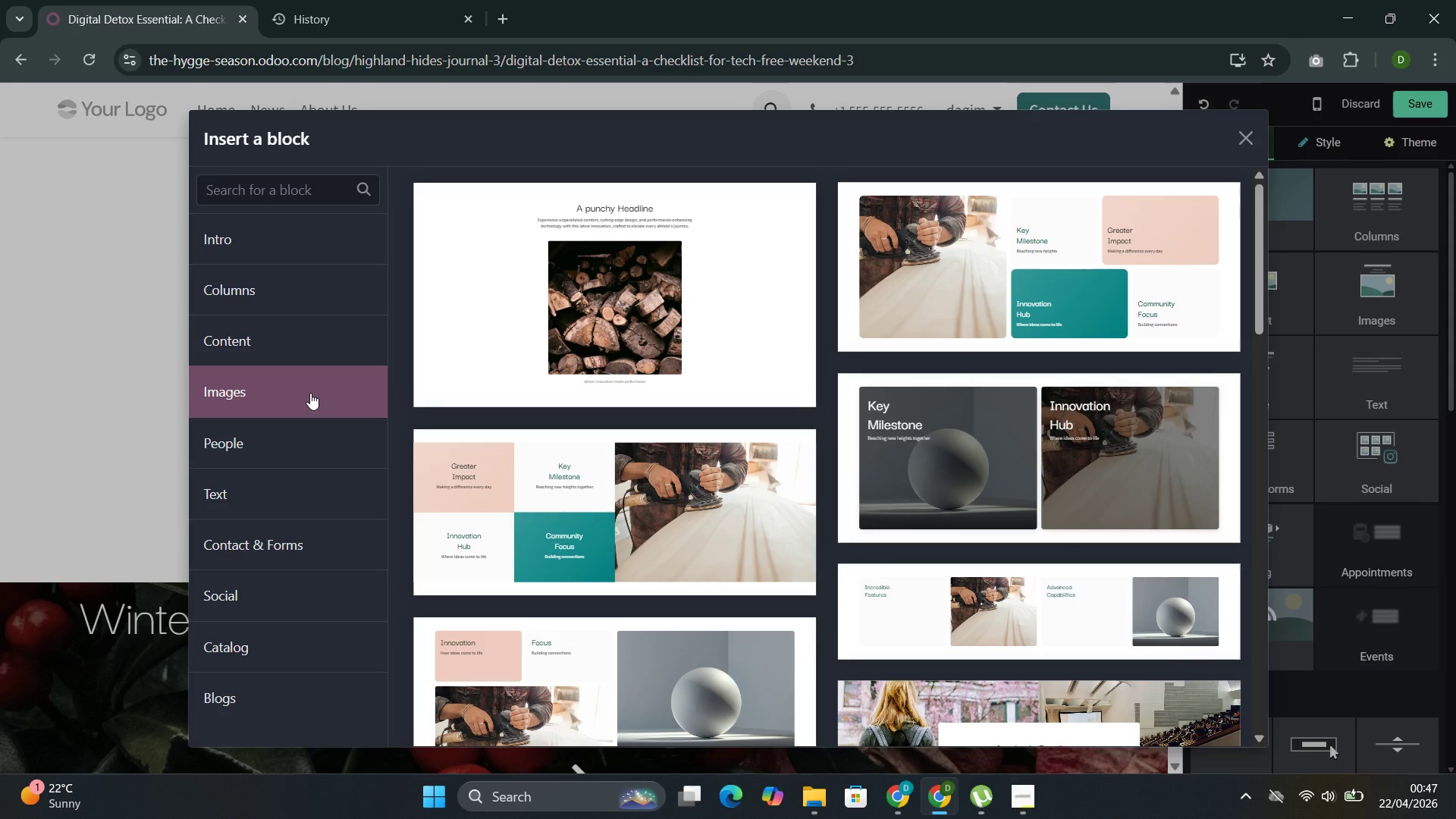 
wait(6.03)
 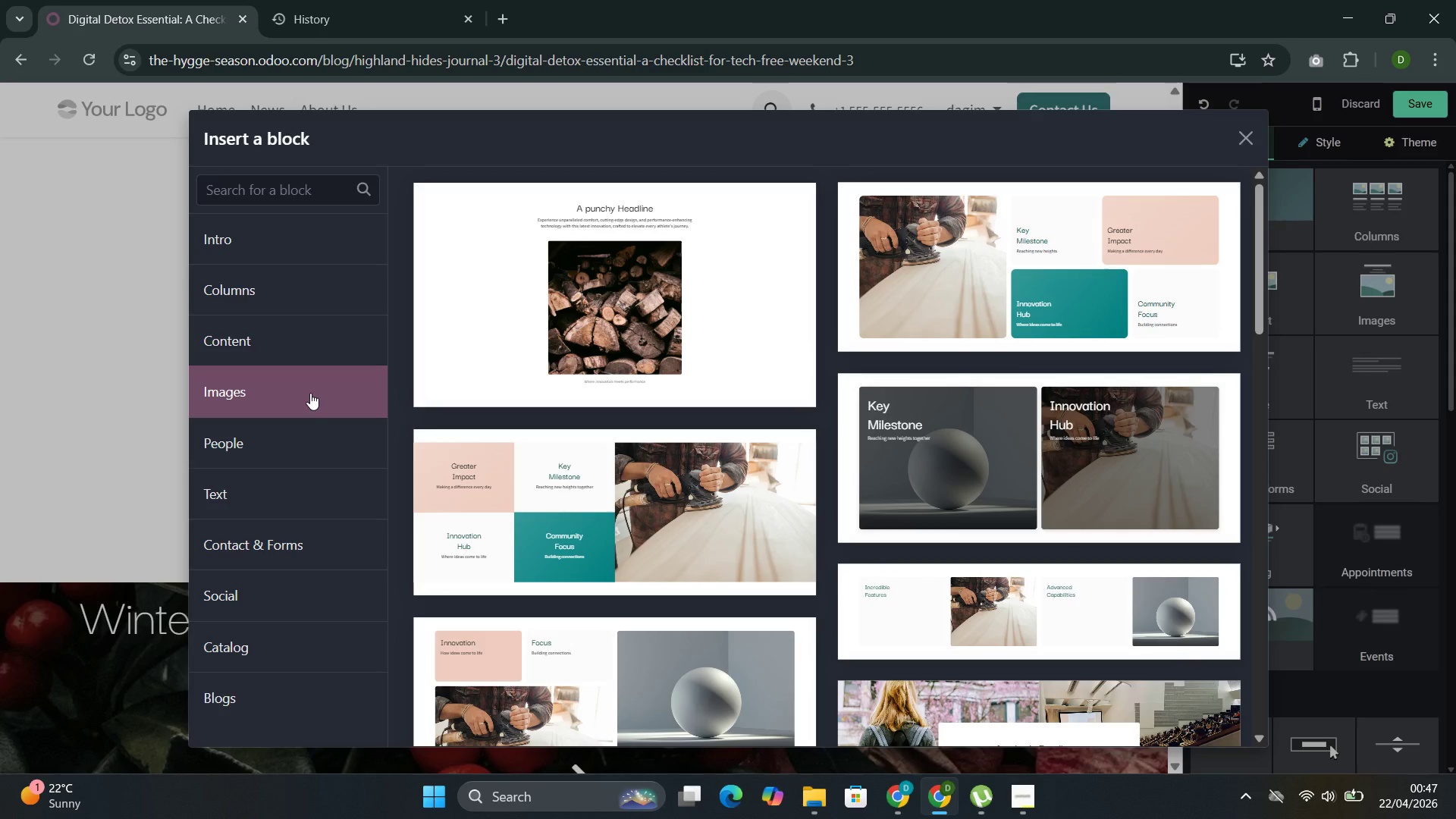 
left_click([676, 496])
 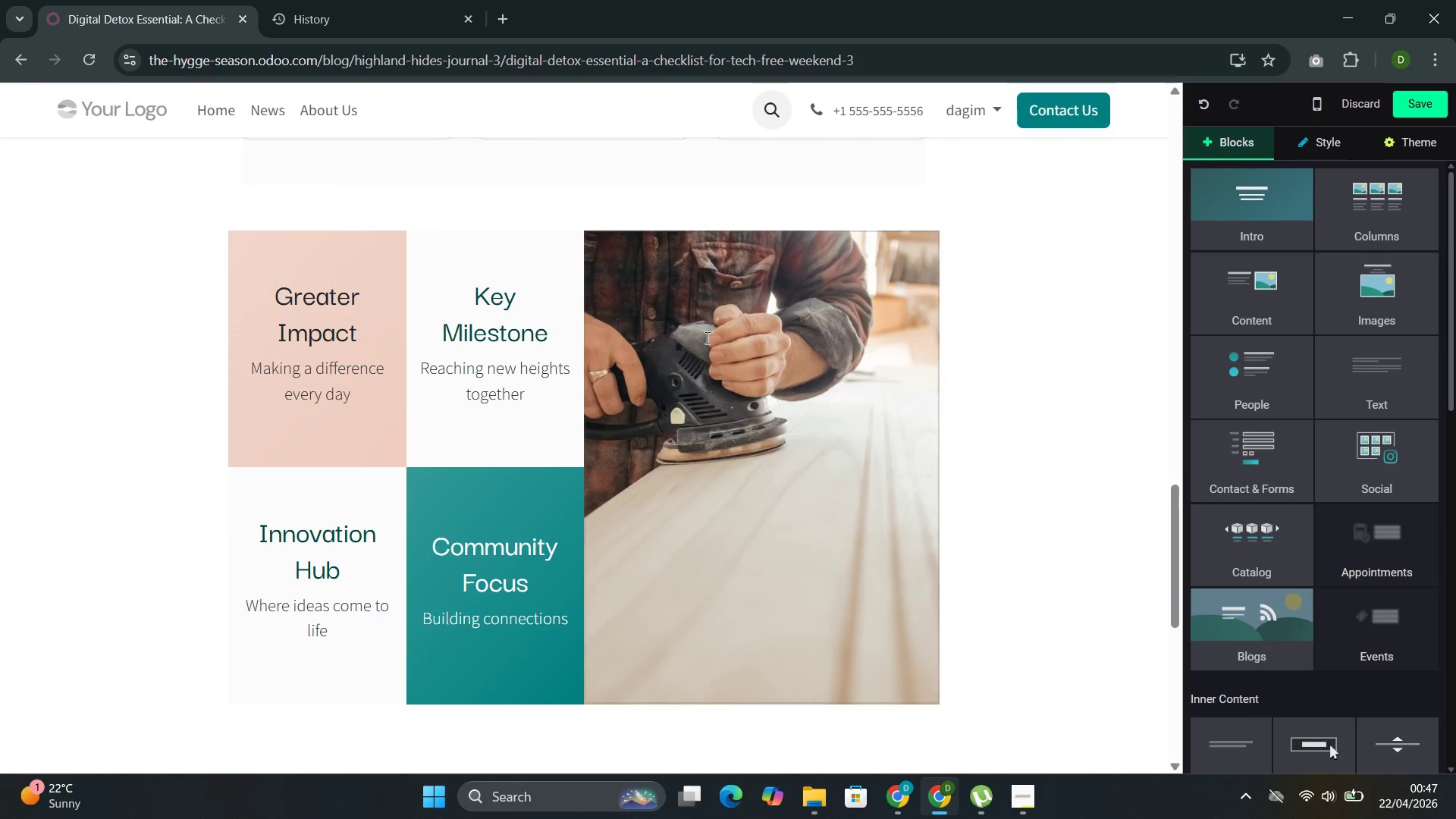 
left_click([769, 381])
 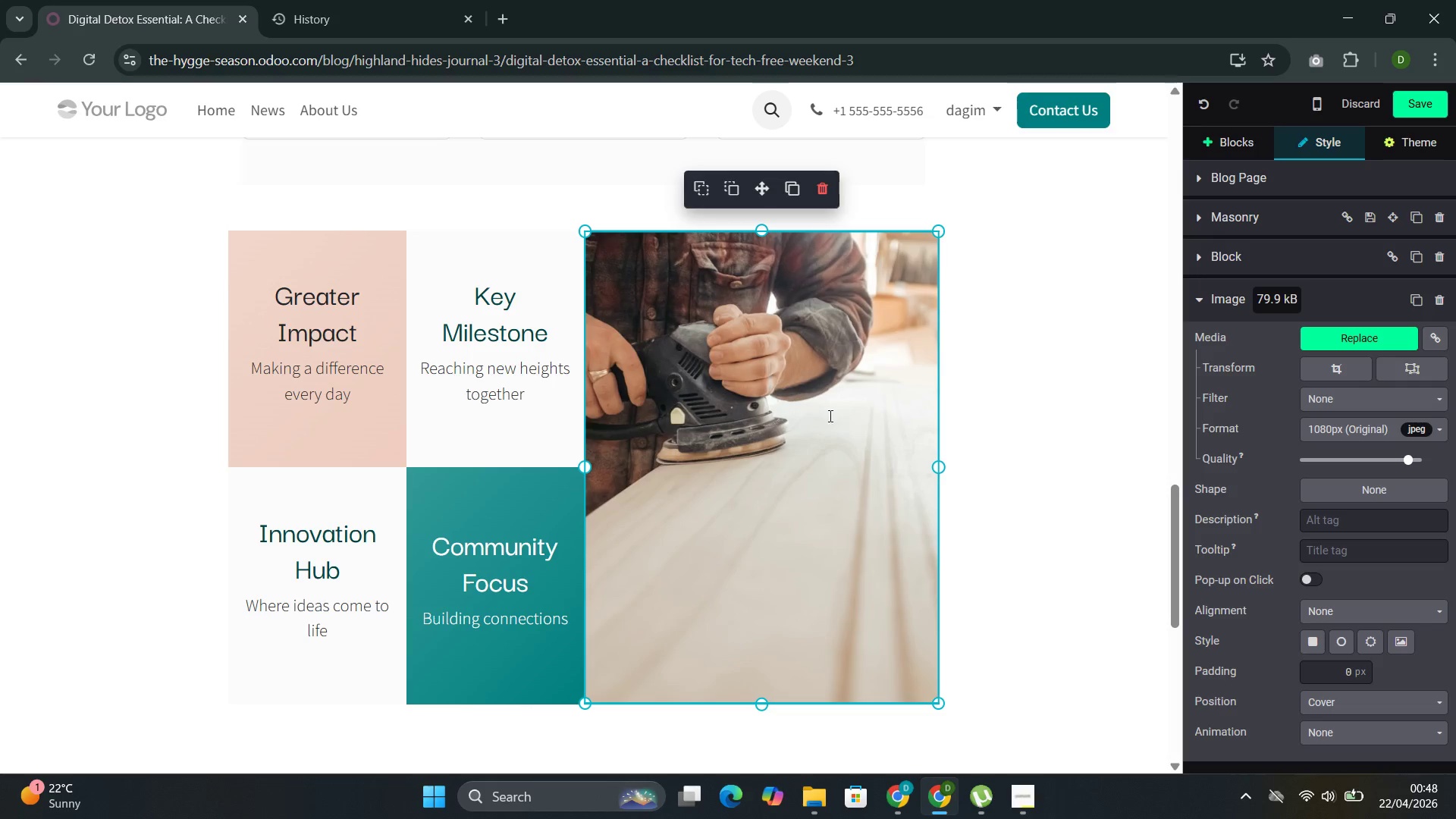 
wait(5.5)
 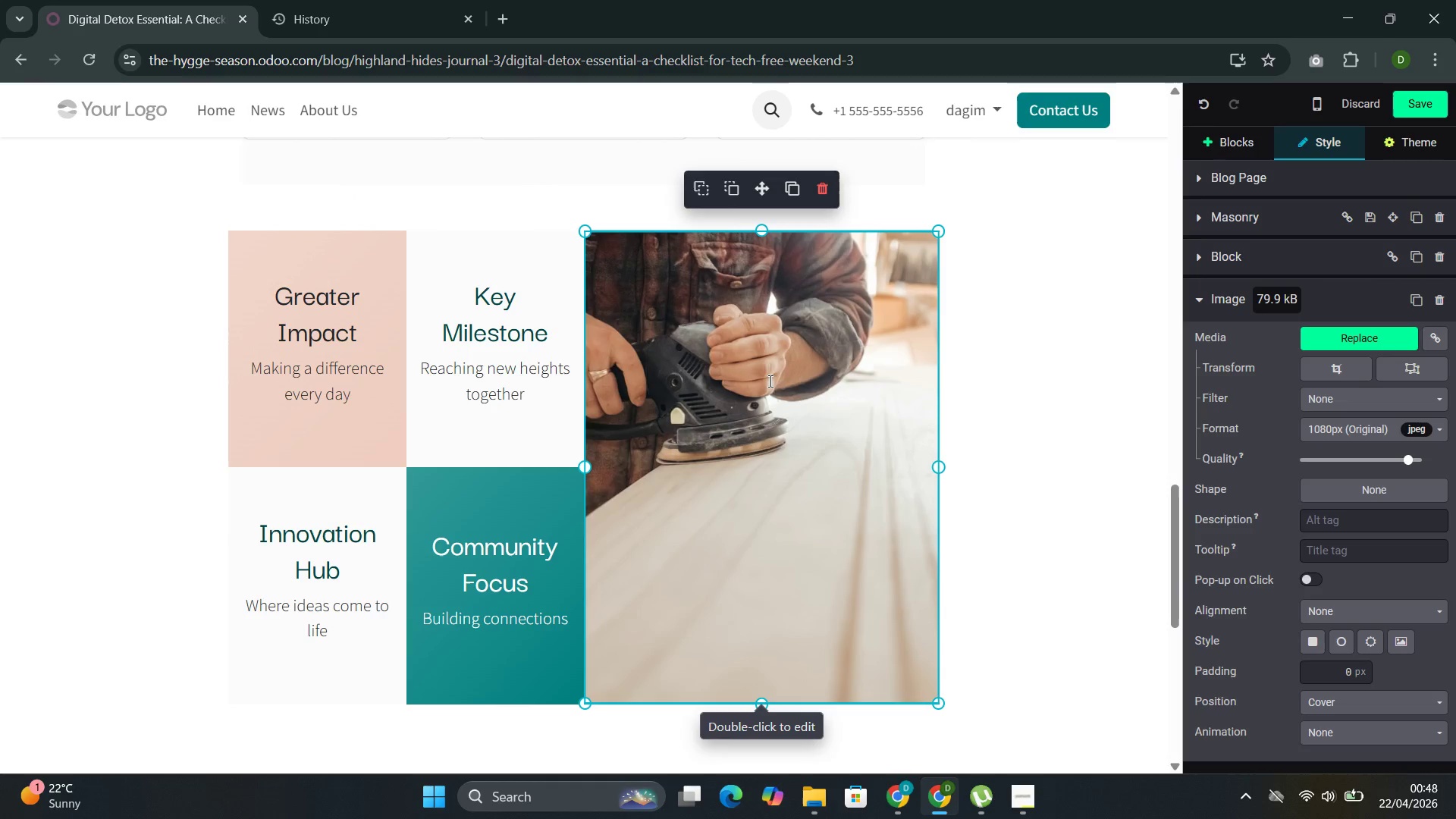 
left_click([1226, 141])
 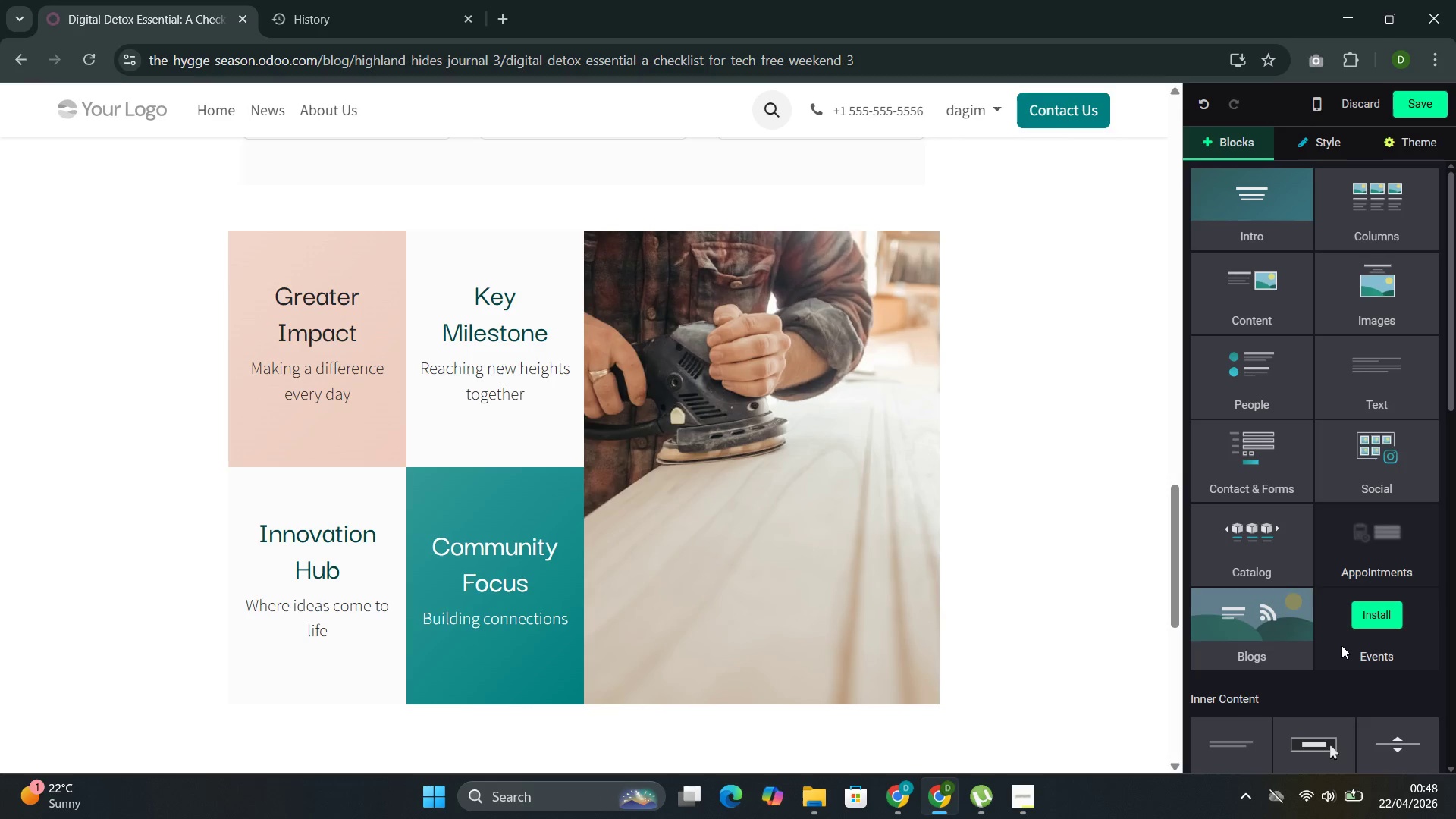 
mouse_move([1358, 685])
 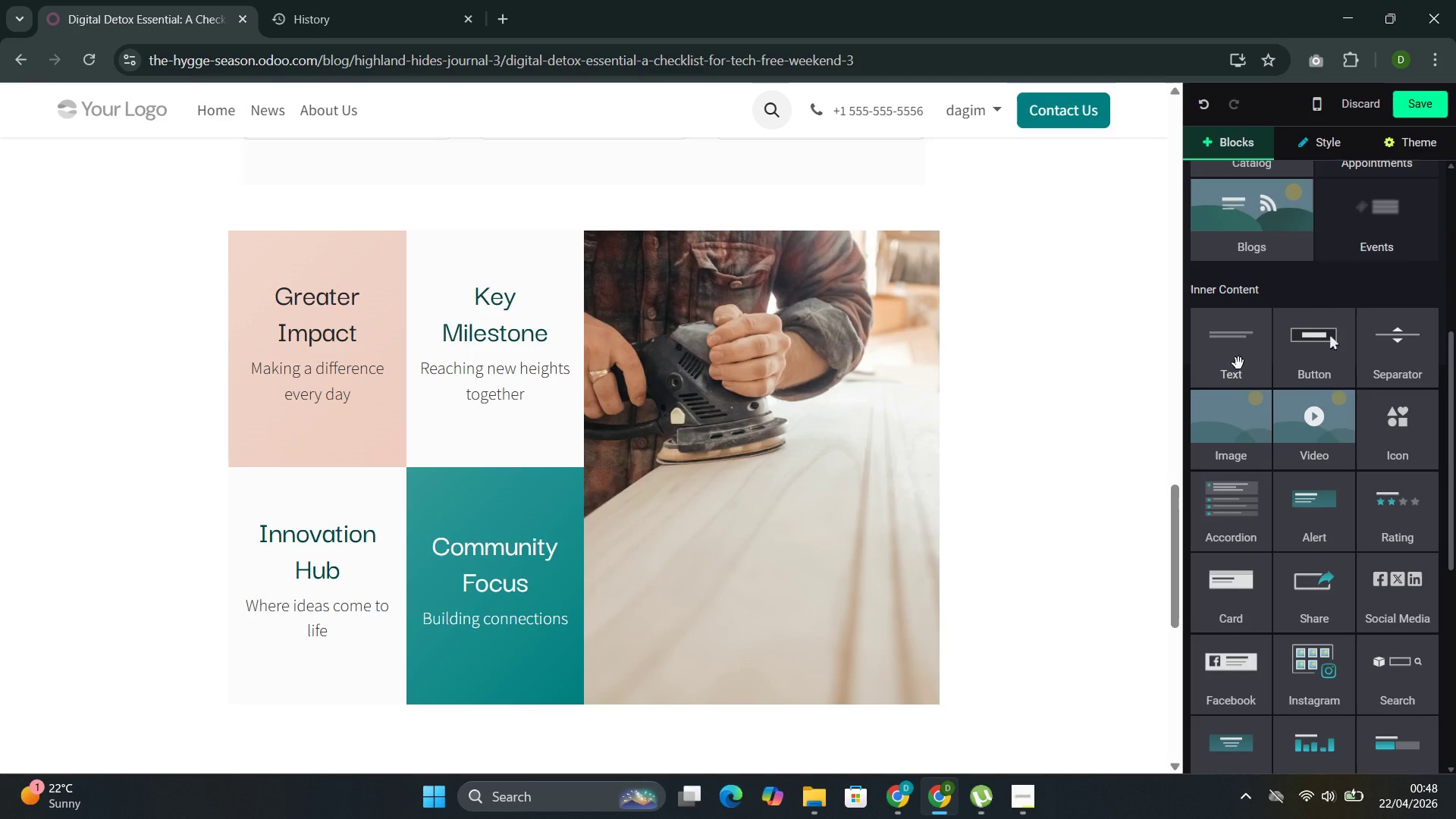 
hold_key(key=ControlLeft, duration=1.55)
 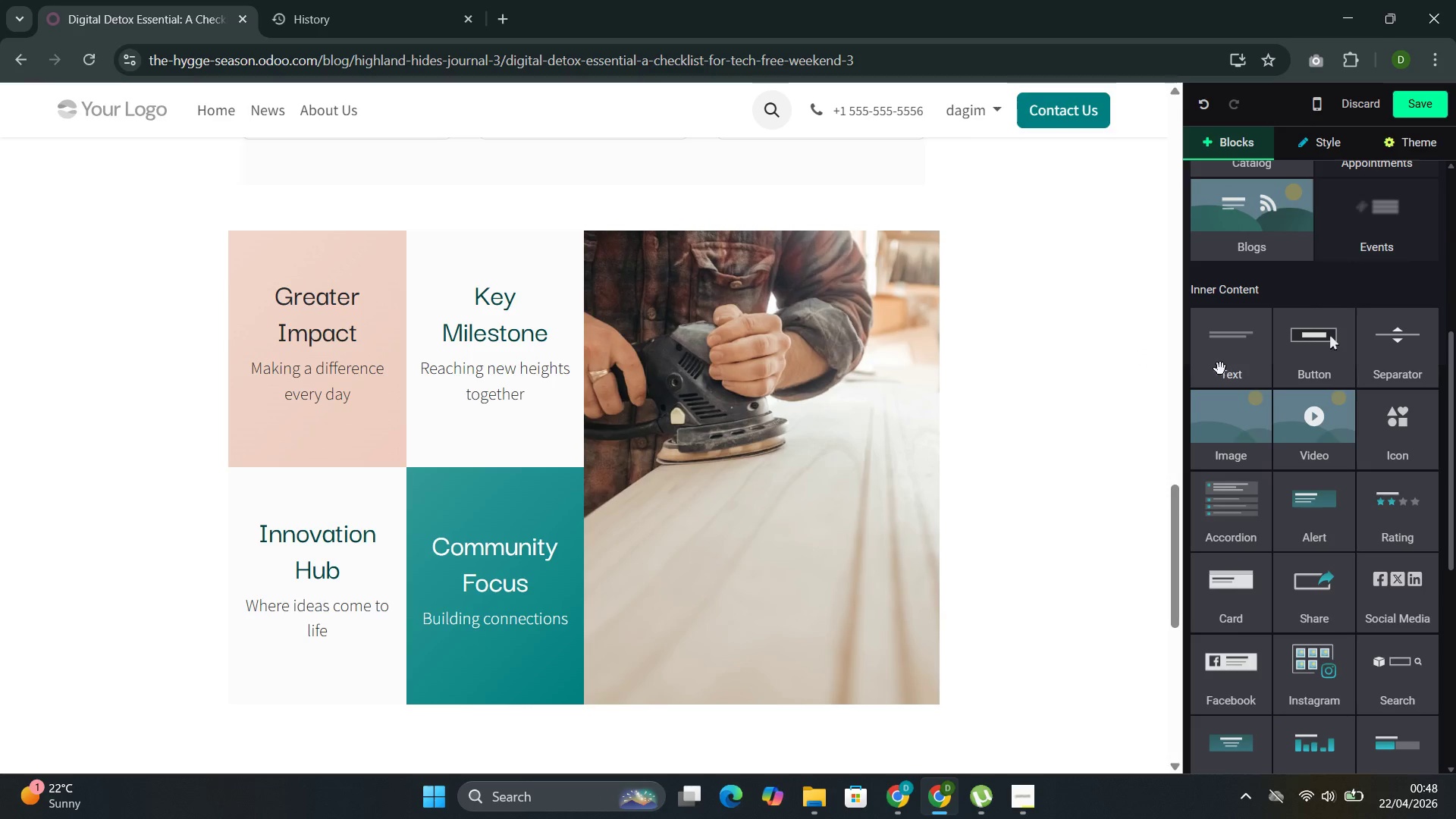 
hold_key(key=ControlLeft, duration=1.25)
 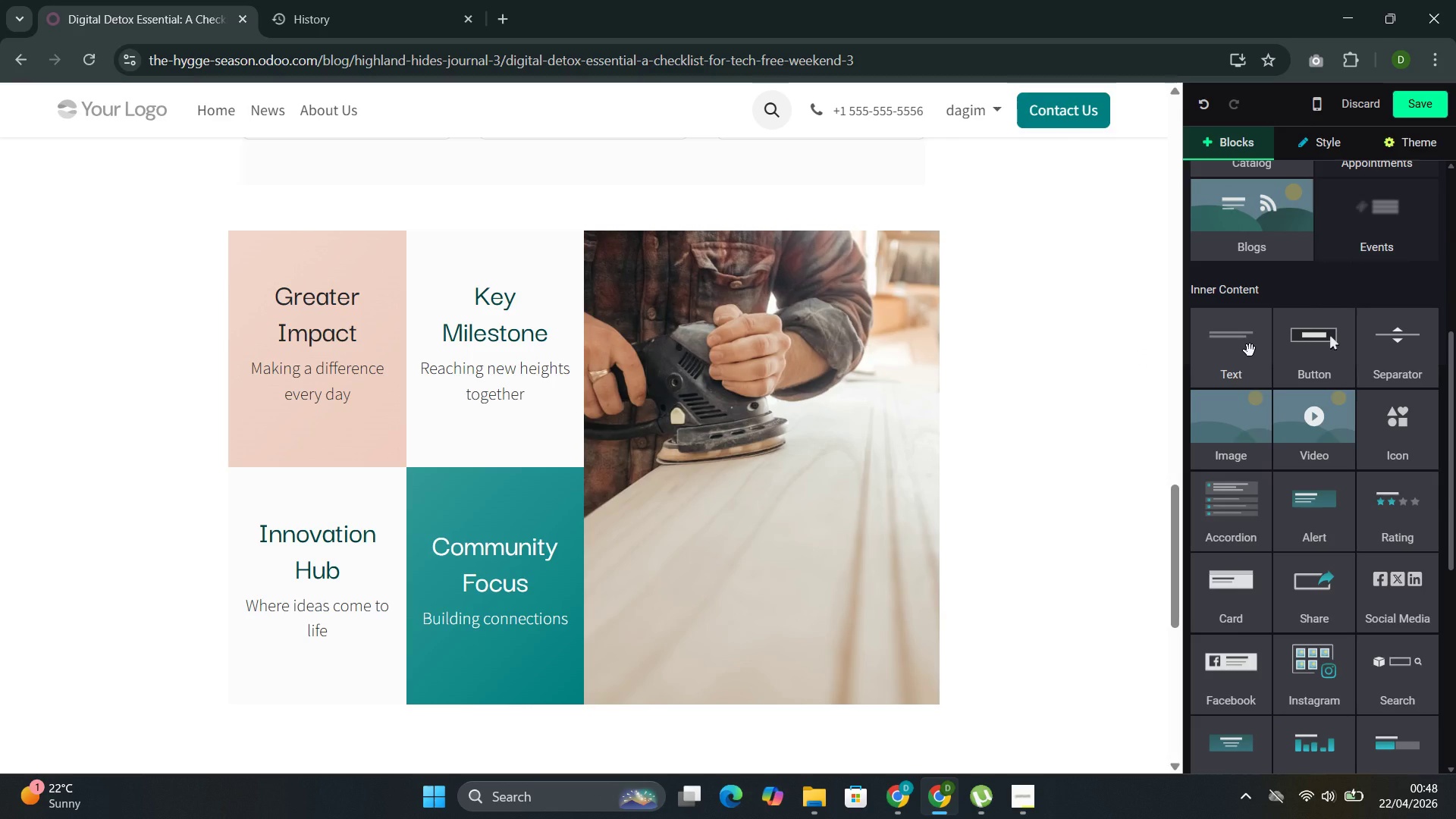 
left_click([1250, 350])
 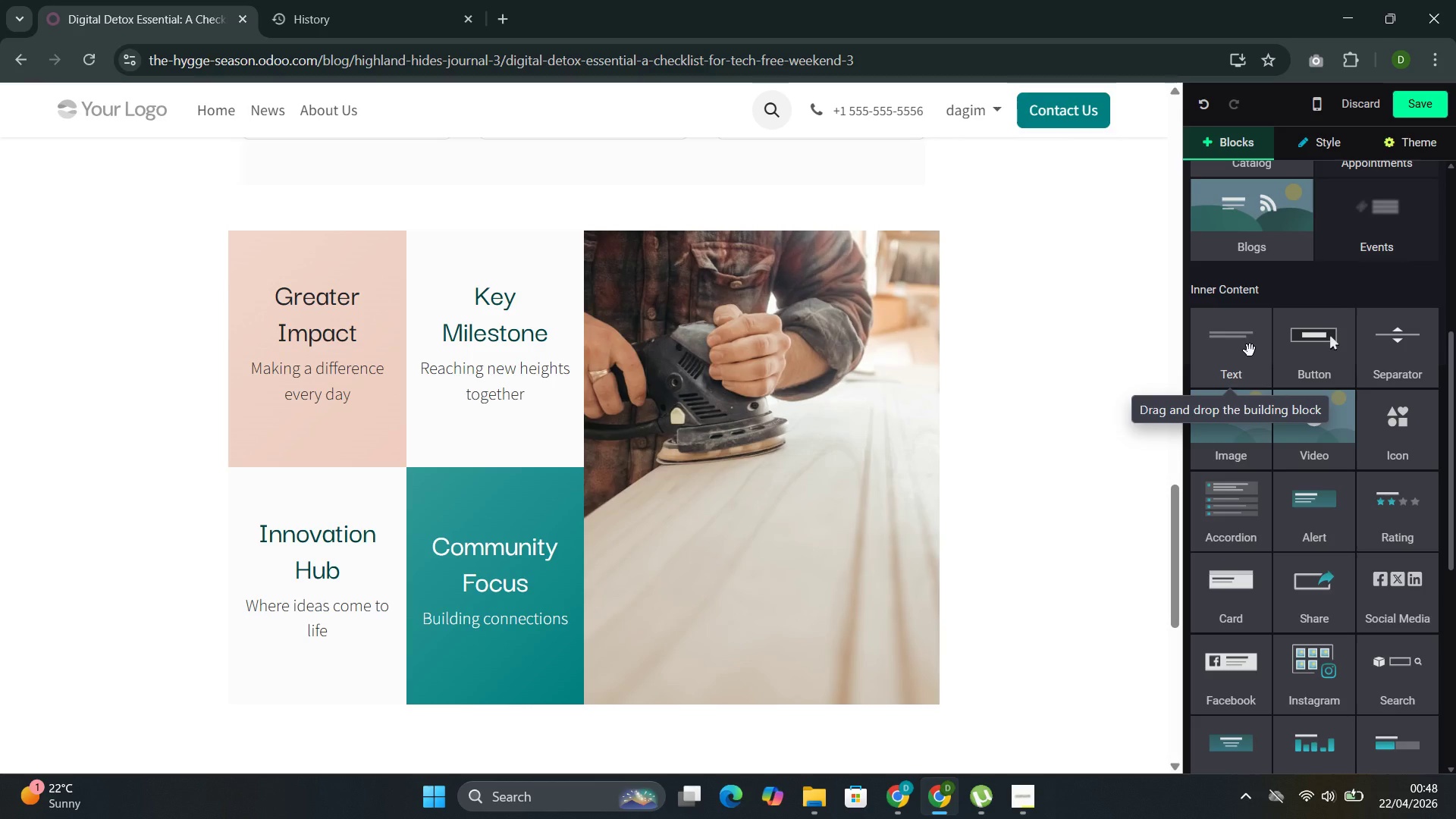 
left_click_drag(start_coordinate=[1250, 350], to_coordinate=[813, 372])
 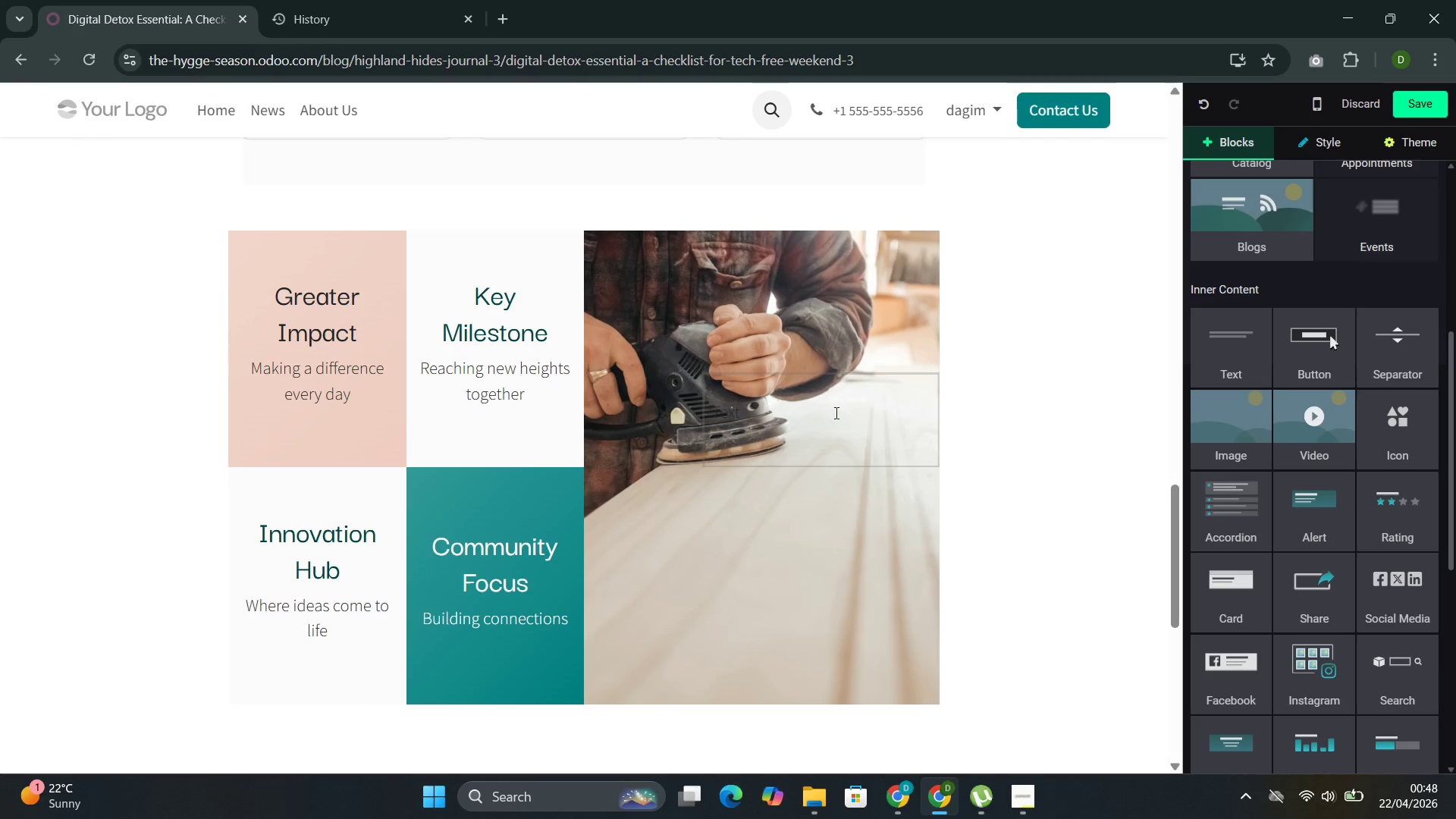 
left_click([824, 413])
 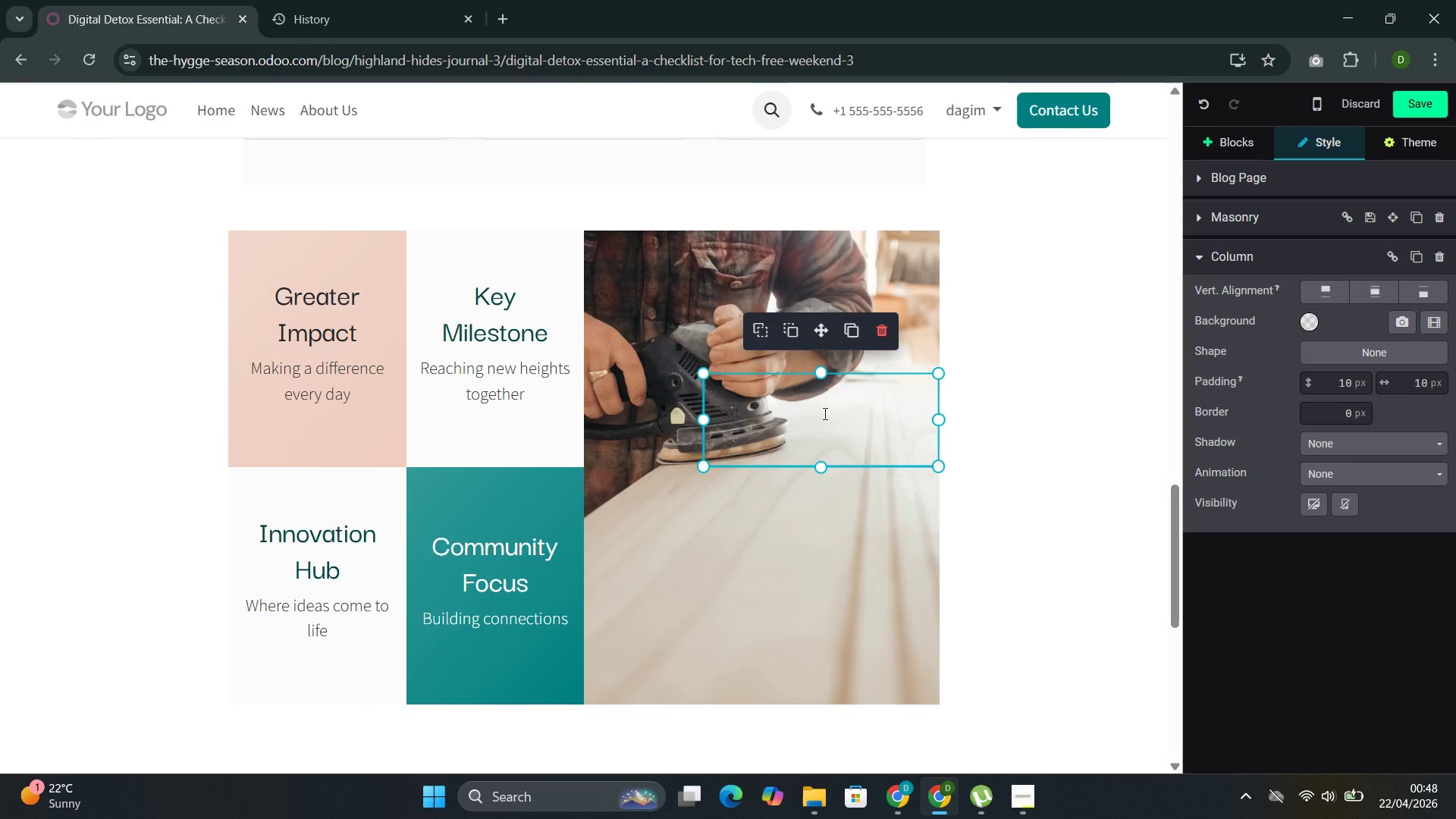 
wait(5.03)
 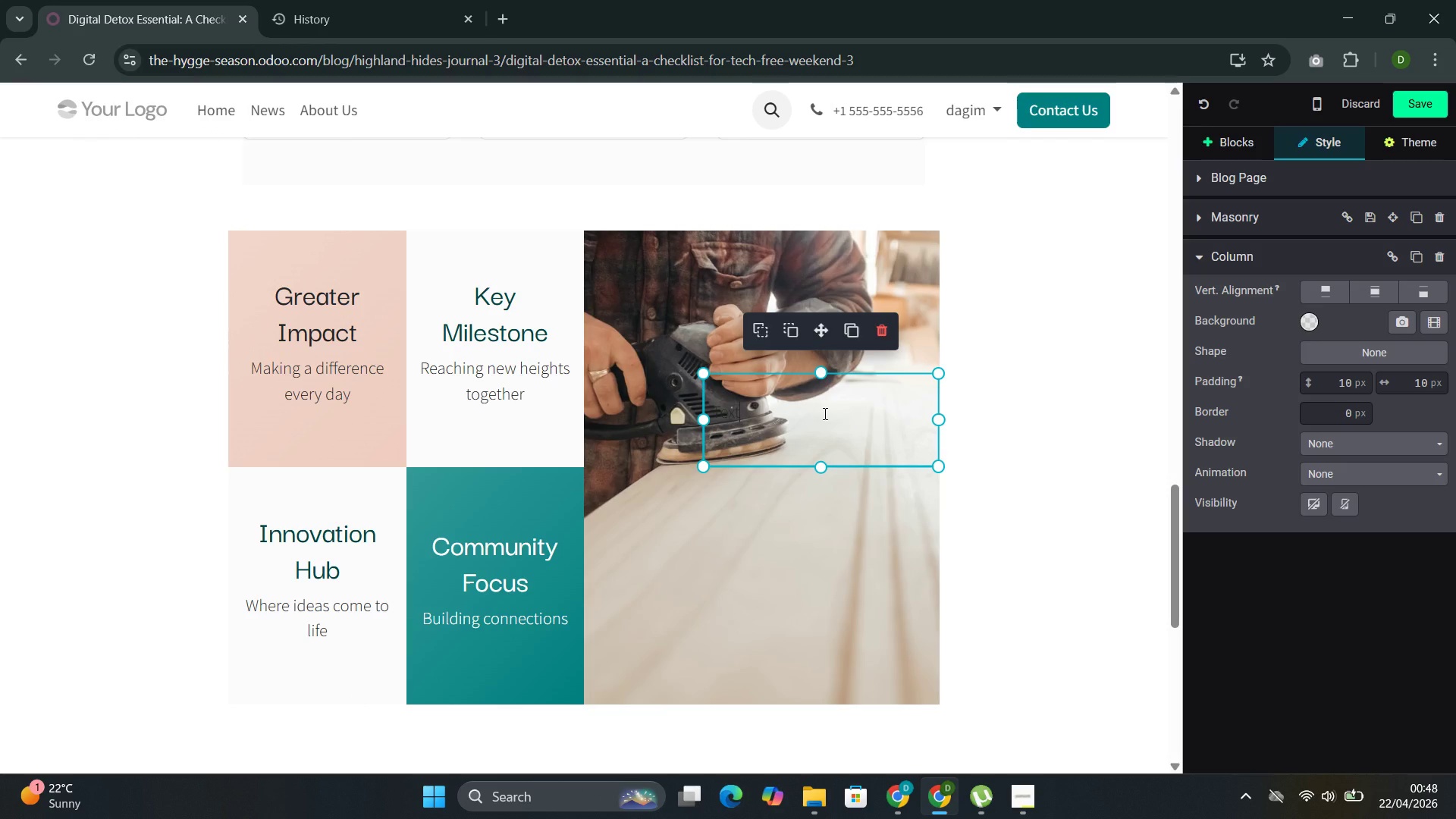 
type(what)
 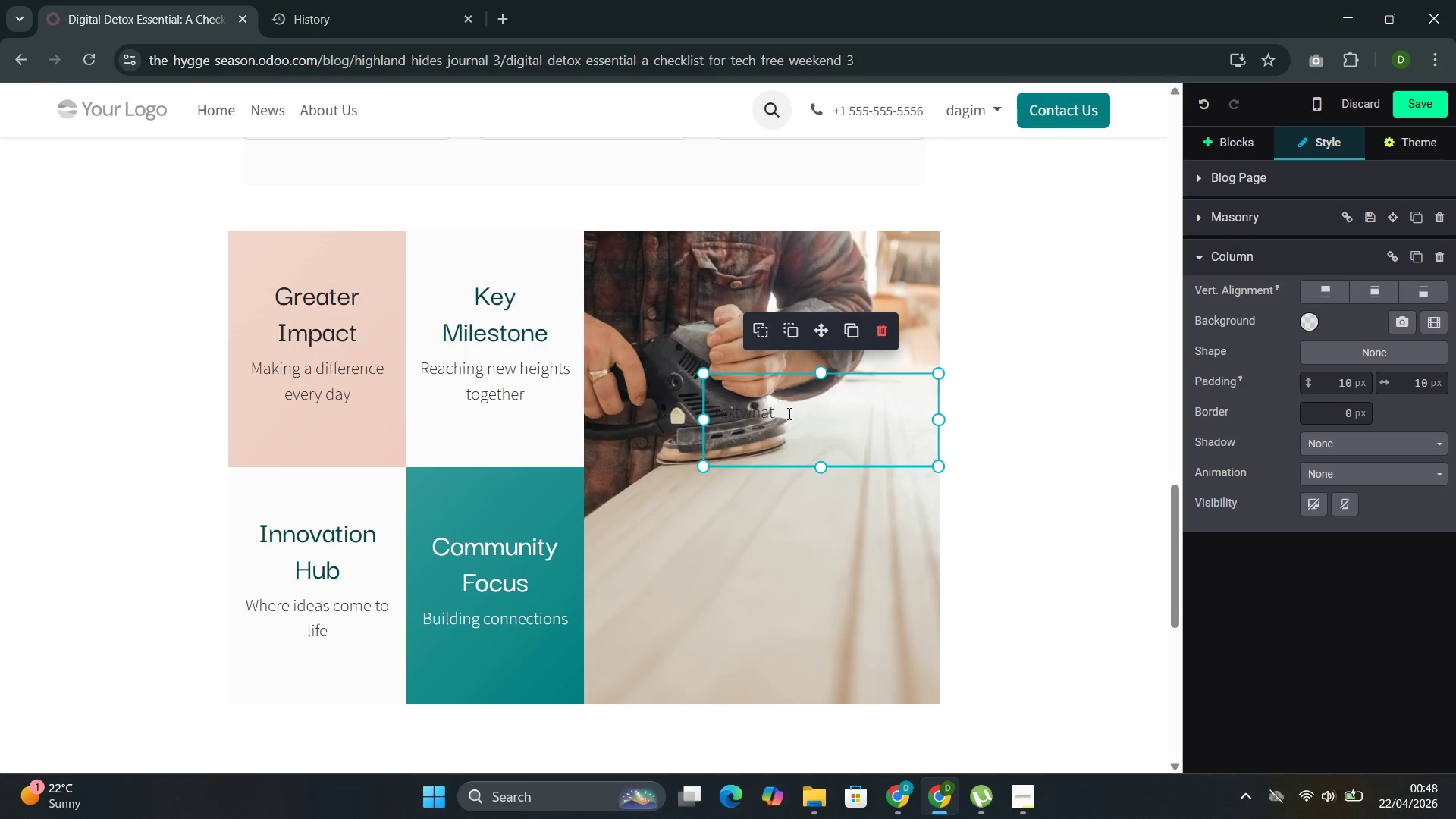 
wait(5.02)
 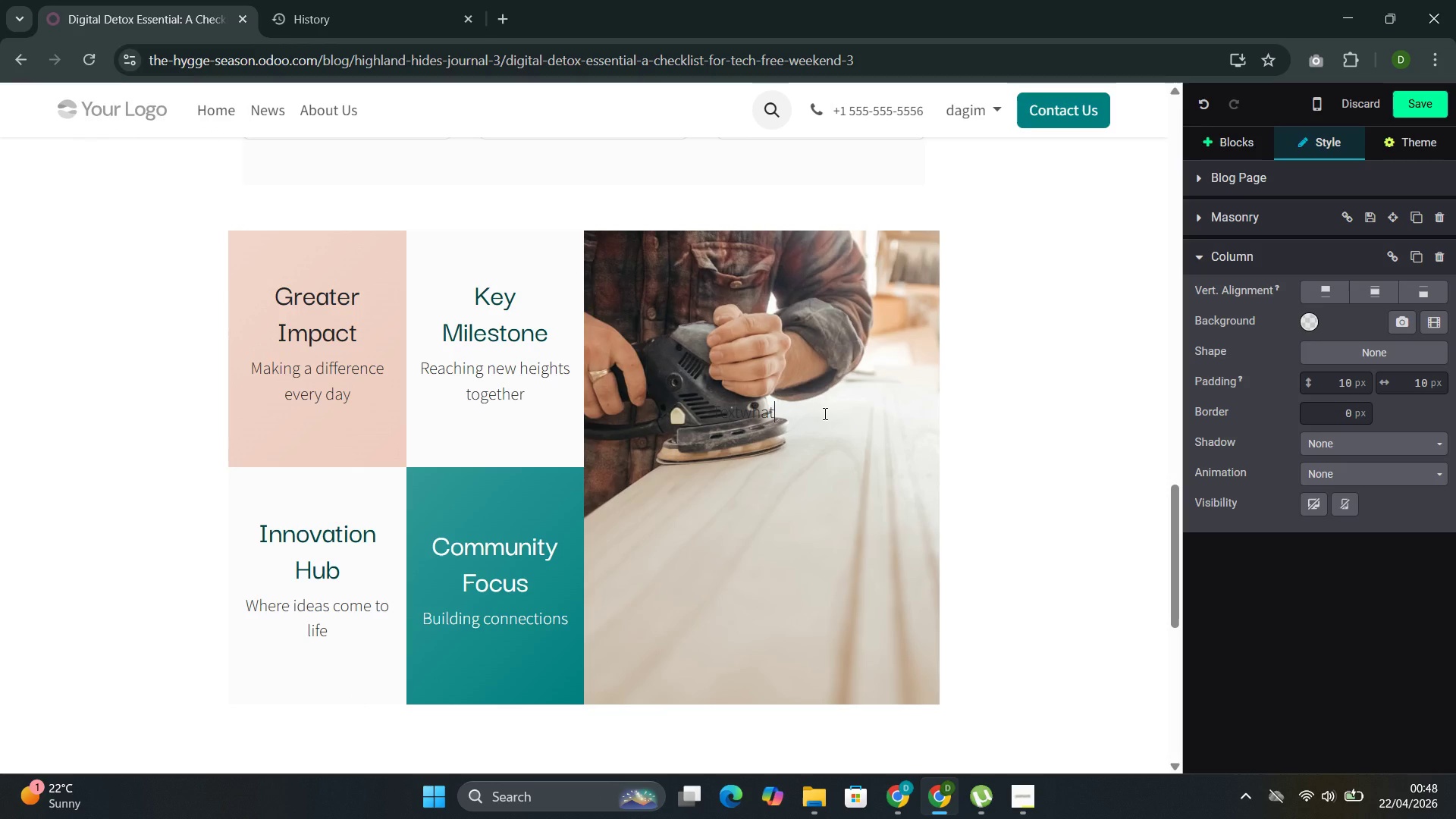 
left_click_drag(start_coordinate=[822, 333], to_coordinate=[817, 463])
 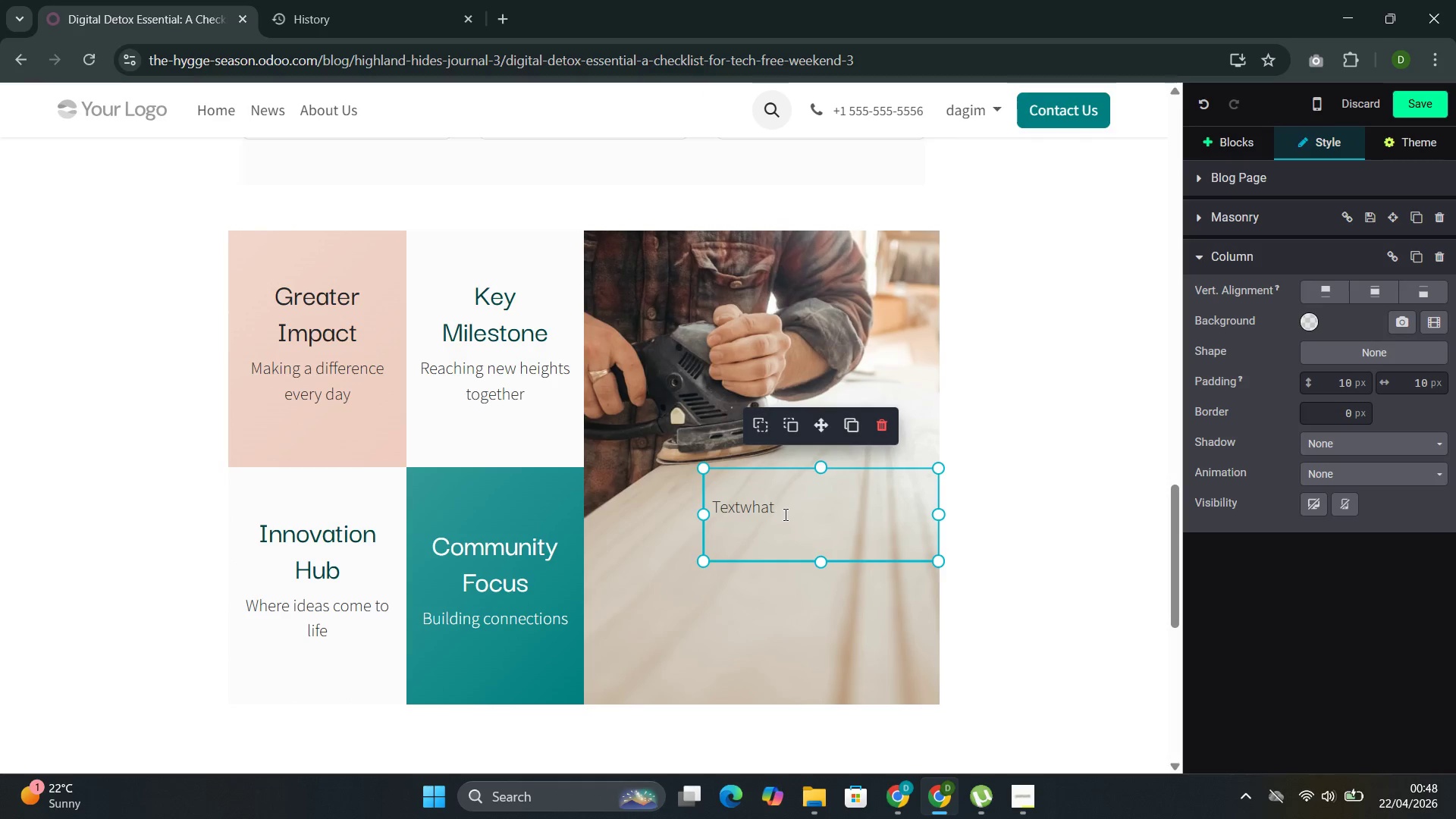 
left_click([784, 514])
 